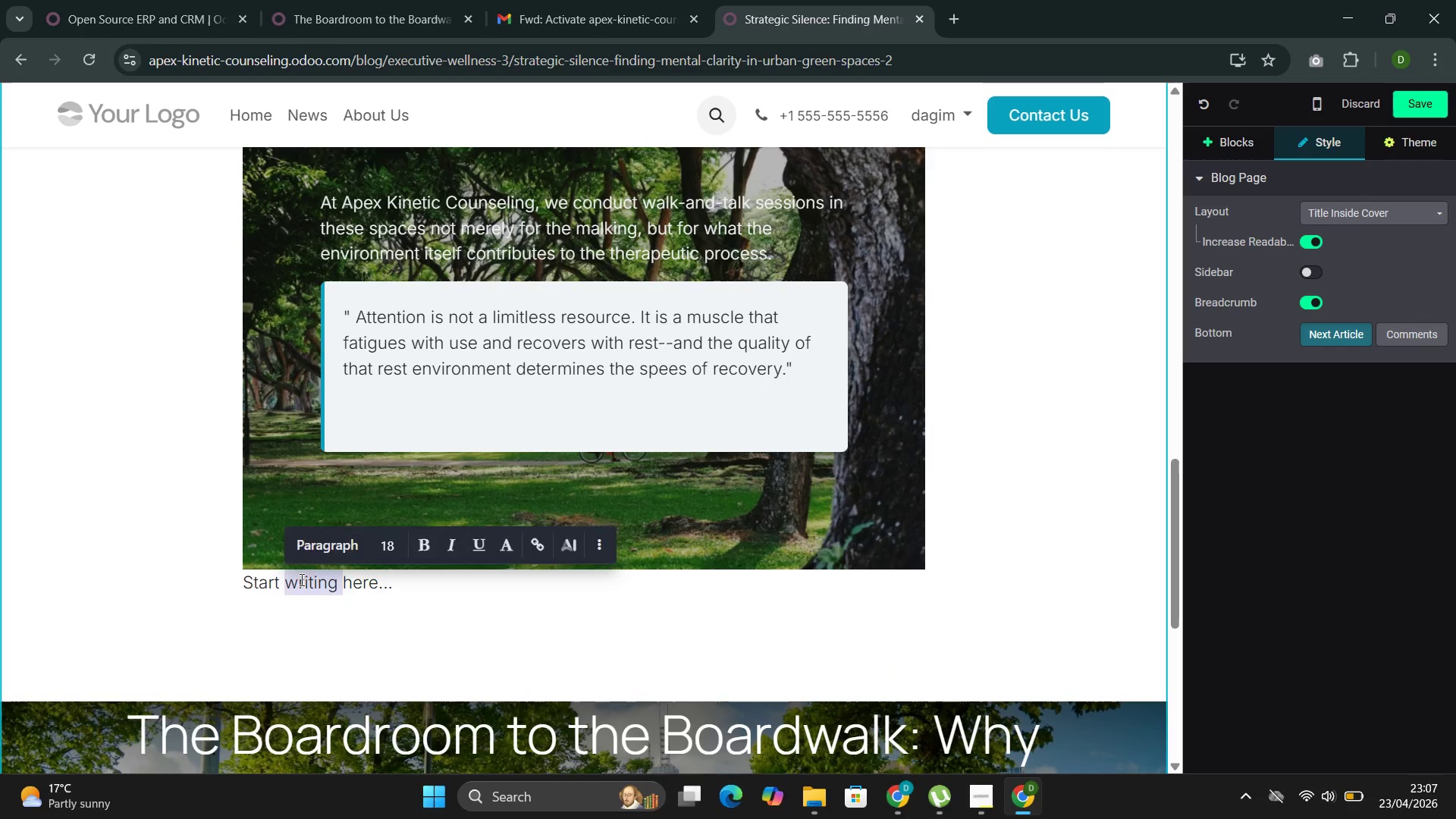 
triple_click([300, 579])
 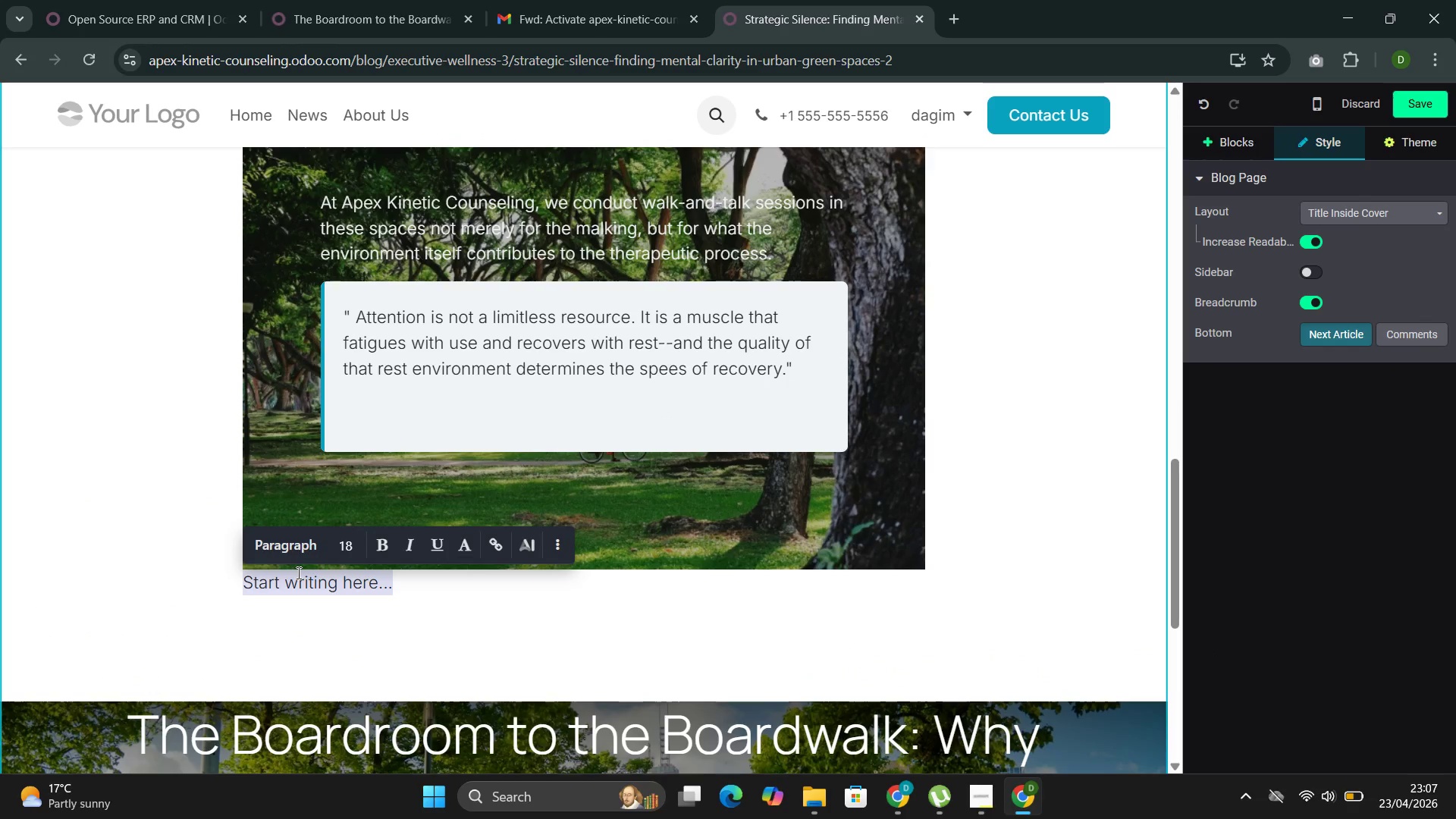 
key(Backspace)
 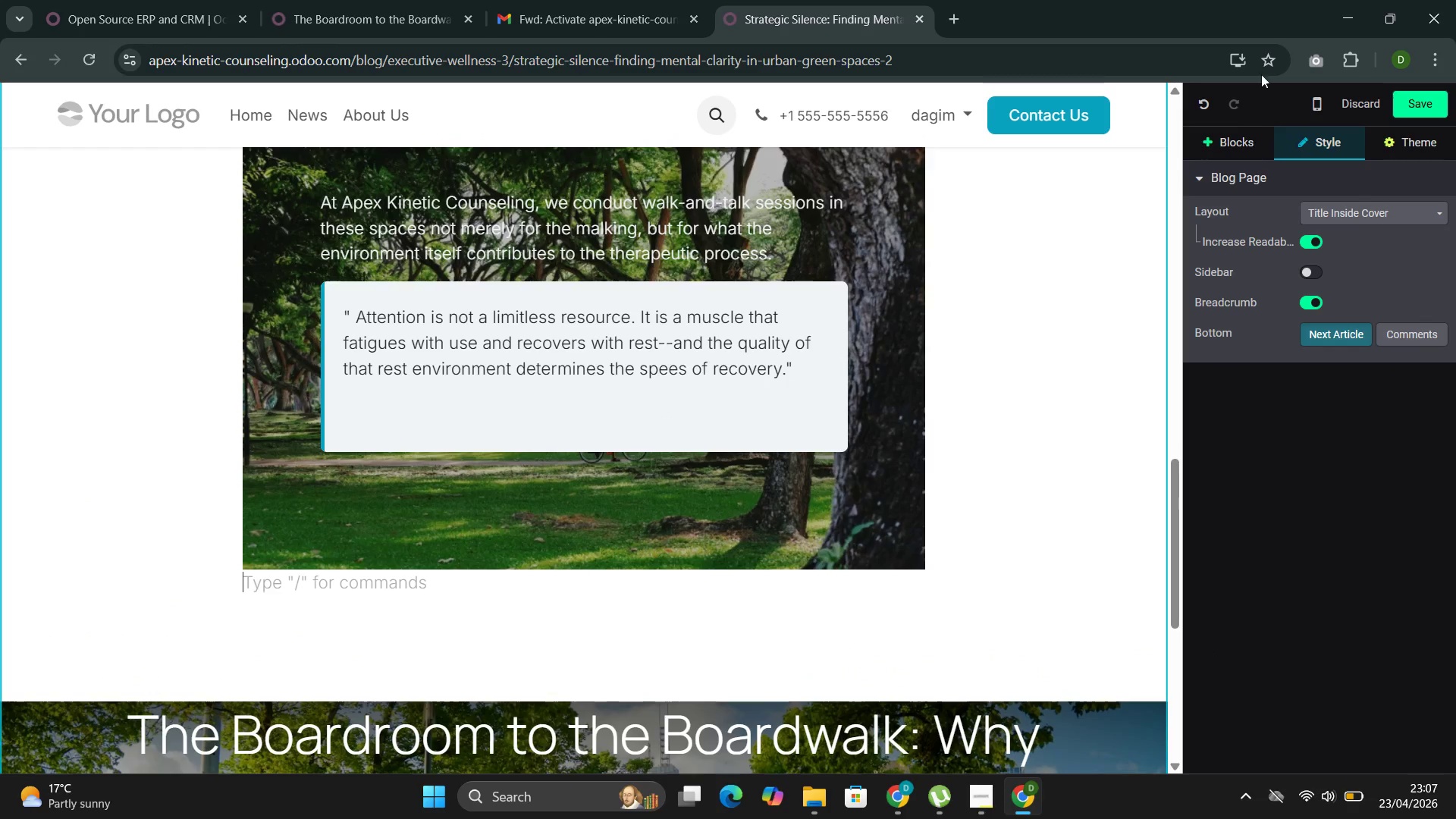 
left_click([1235, 140])
 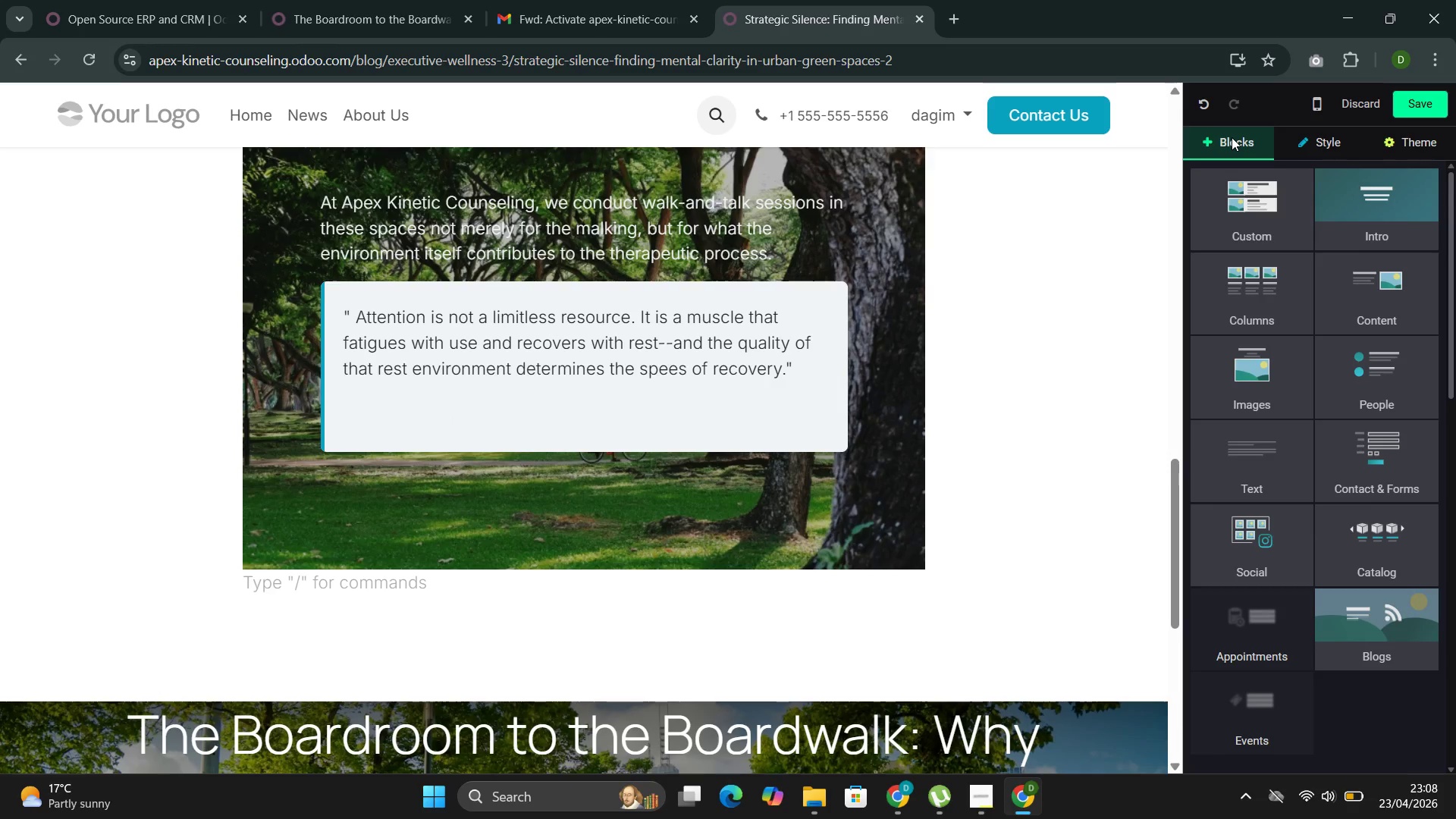 
wait(30.05)
 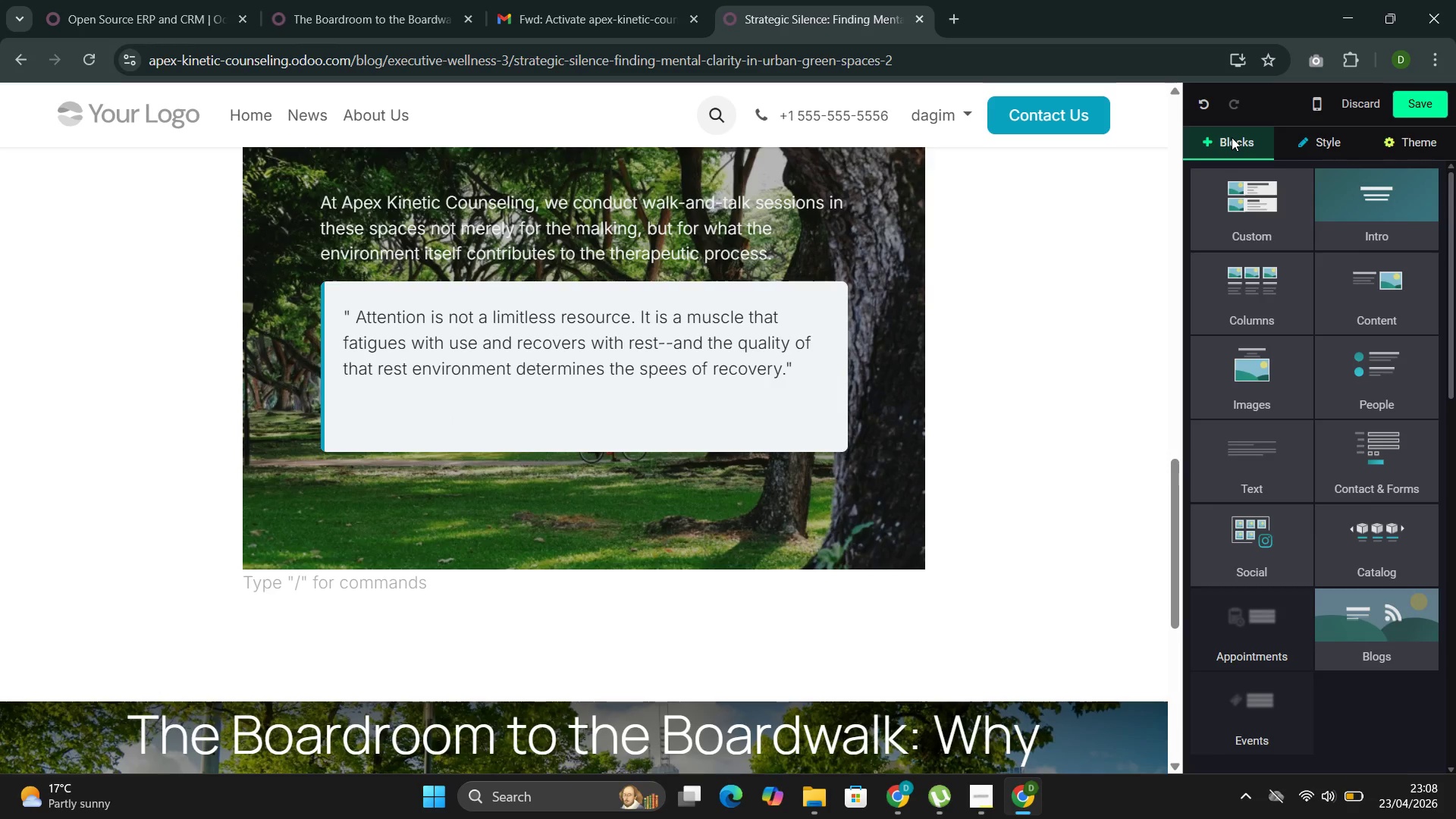 
left_click([1372, 363])
 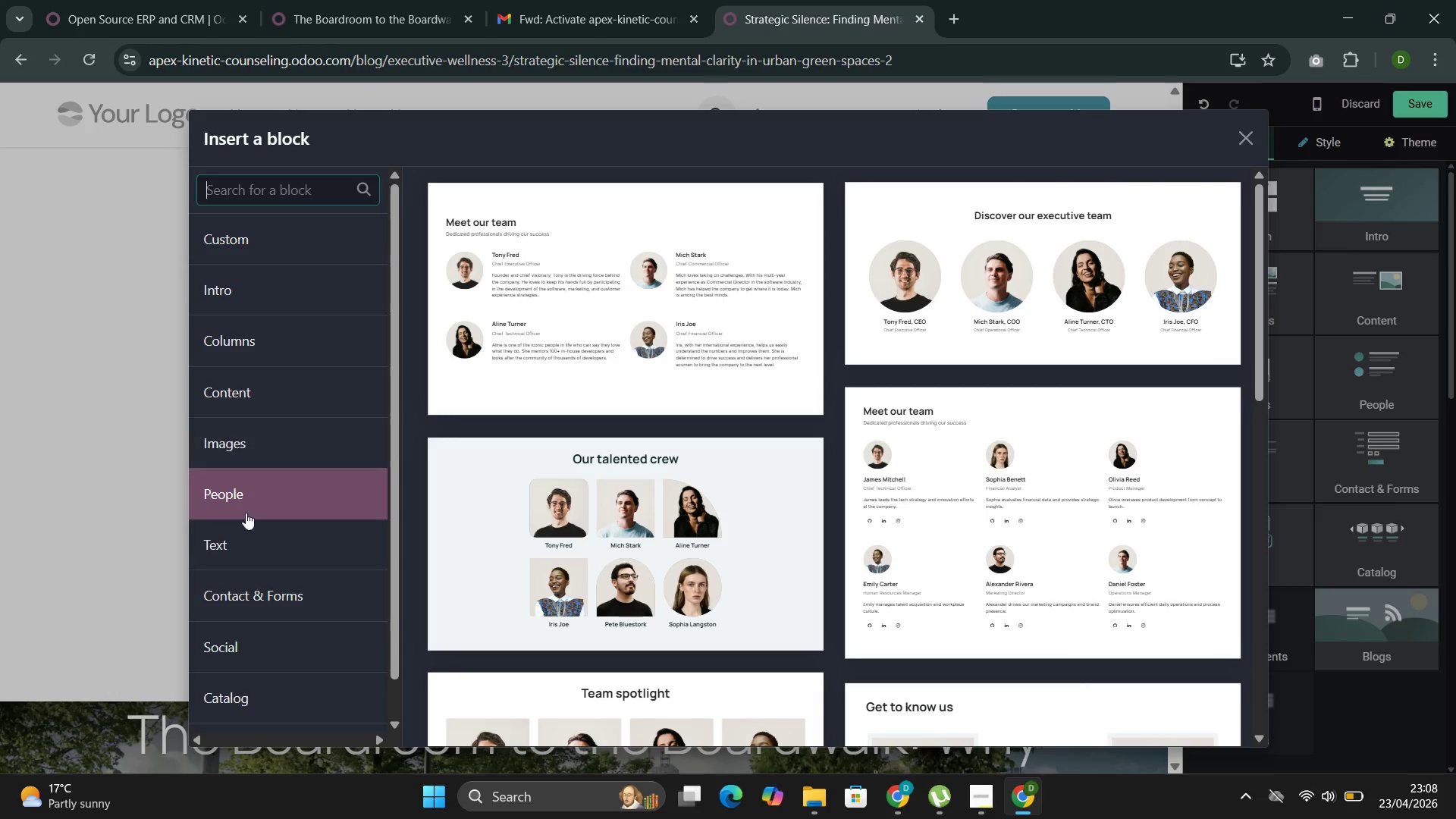 
left_click([246, 532])
 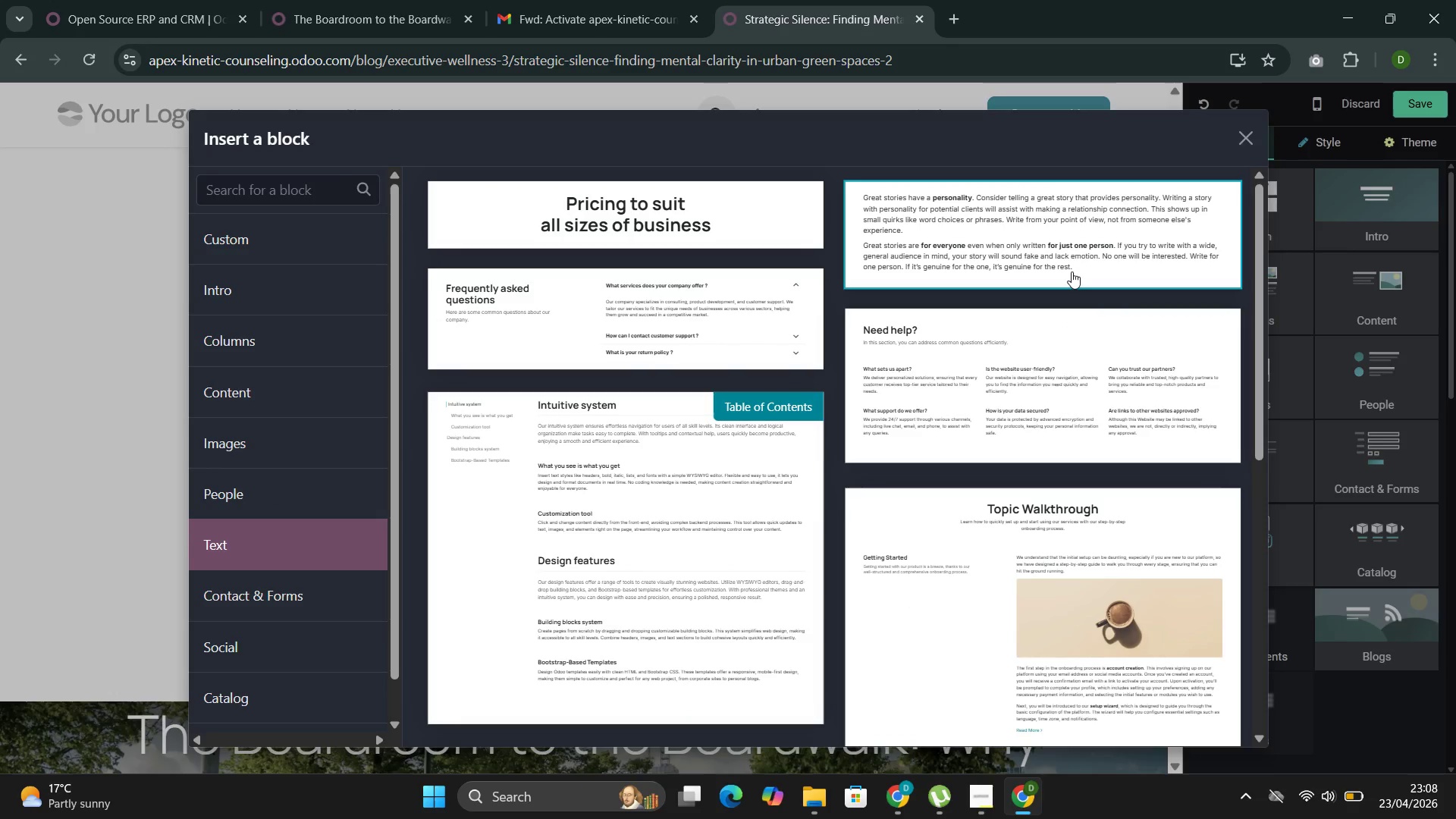 
left_click([1072, 271])
 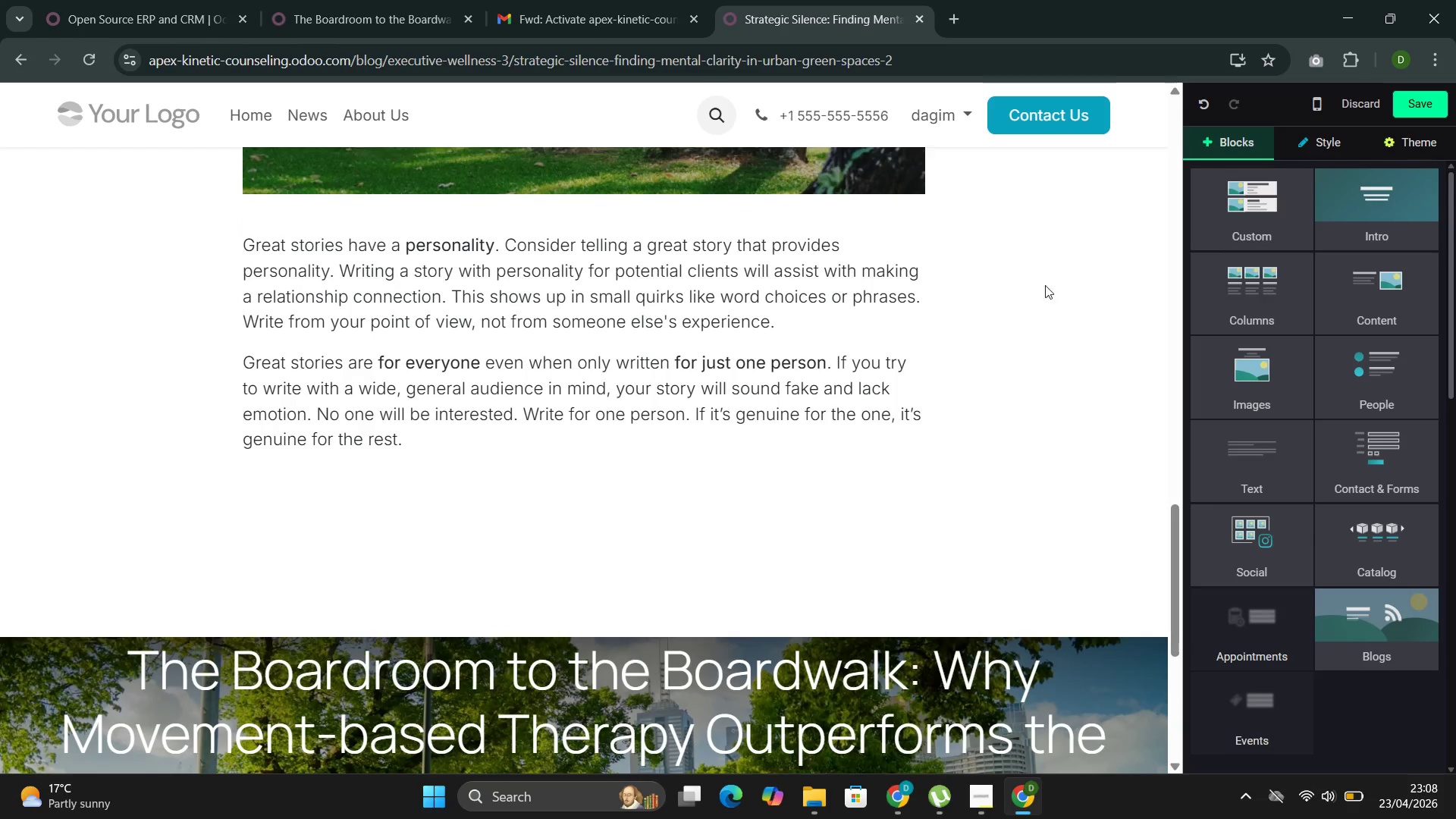 
scroll: coordinate [472, 352], scroll_direction: up, amount: 1.0
 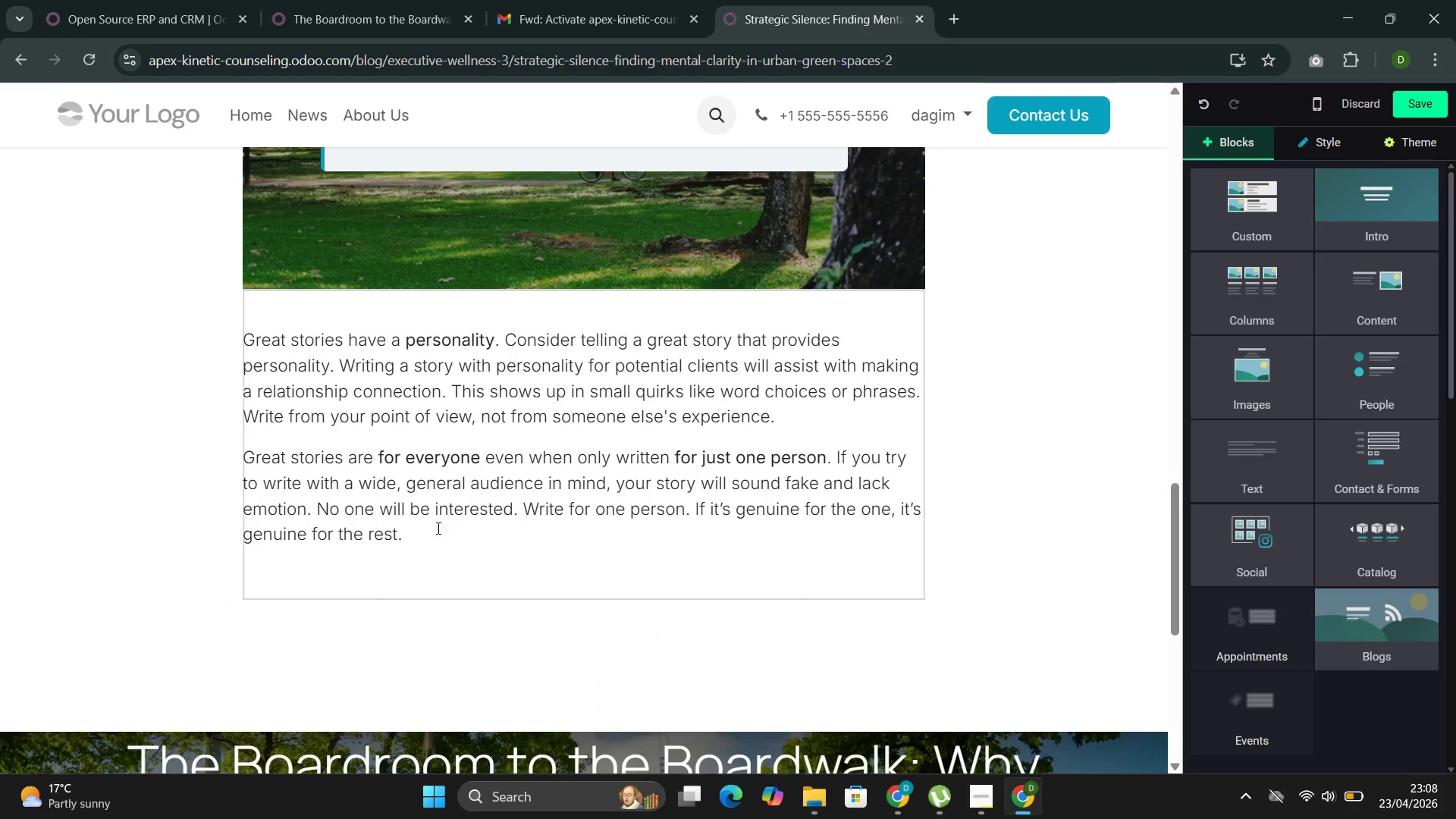 
left_click_drag(start_coordinate=[438, 533], to_coordinate=[238, 321])
 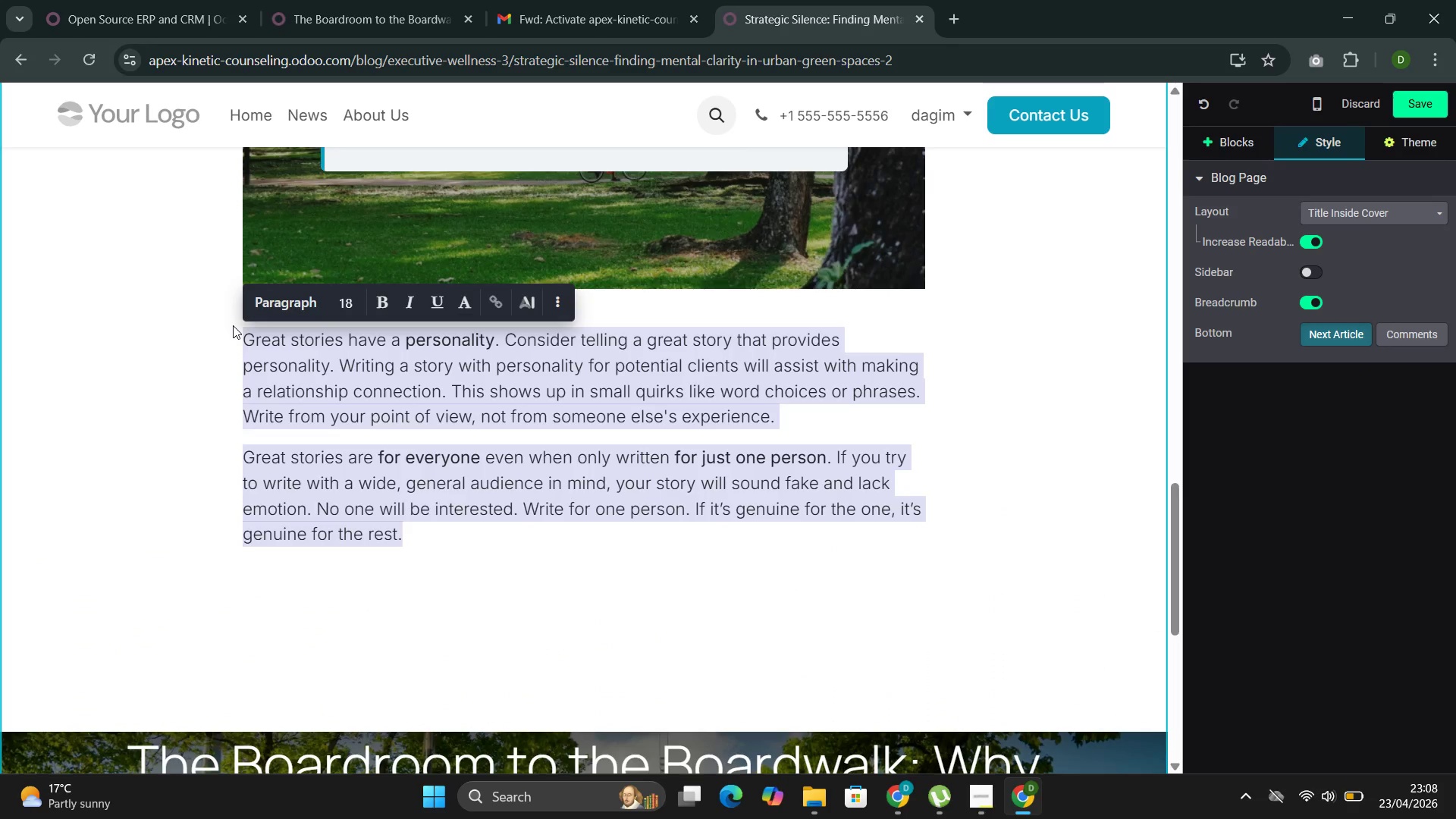 
key(Shift+A)
 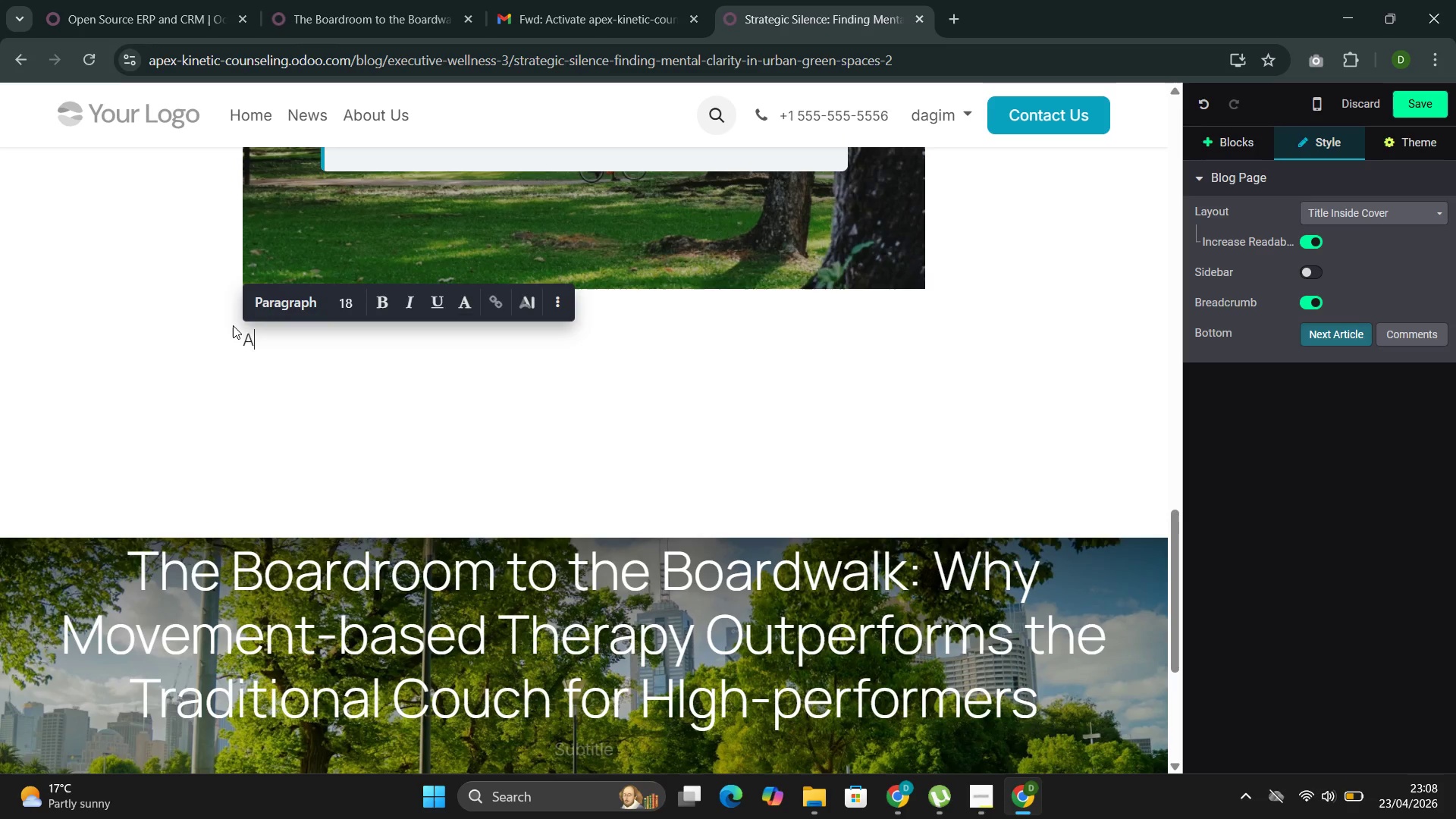 
type(TT)
key(Backspace)
key(Backspace)
type(ttention Restoration Theory and the Urban Executive )
 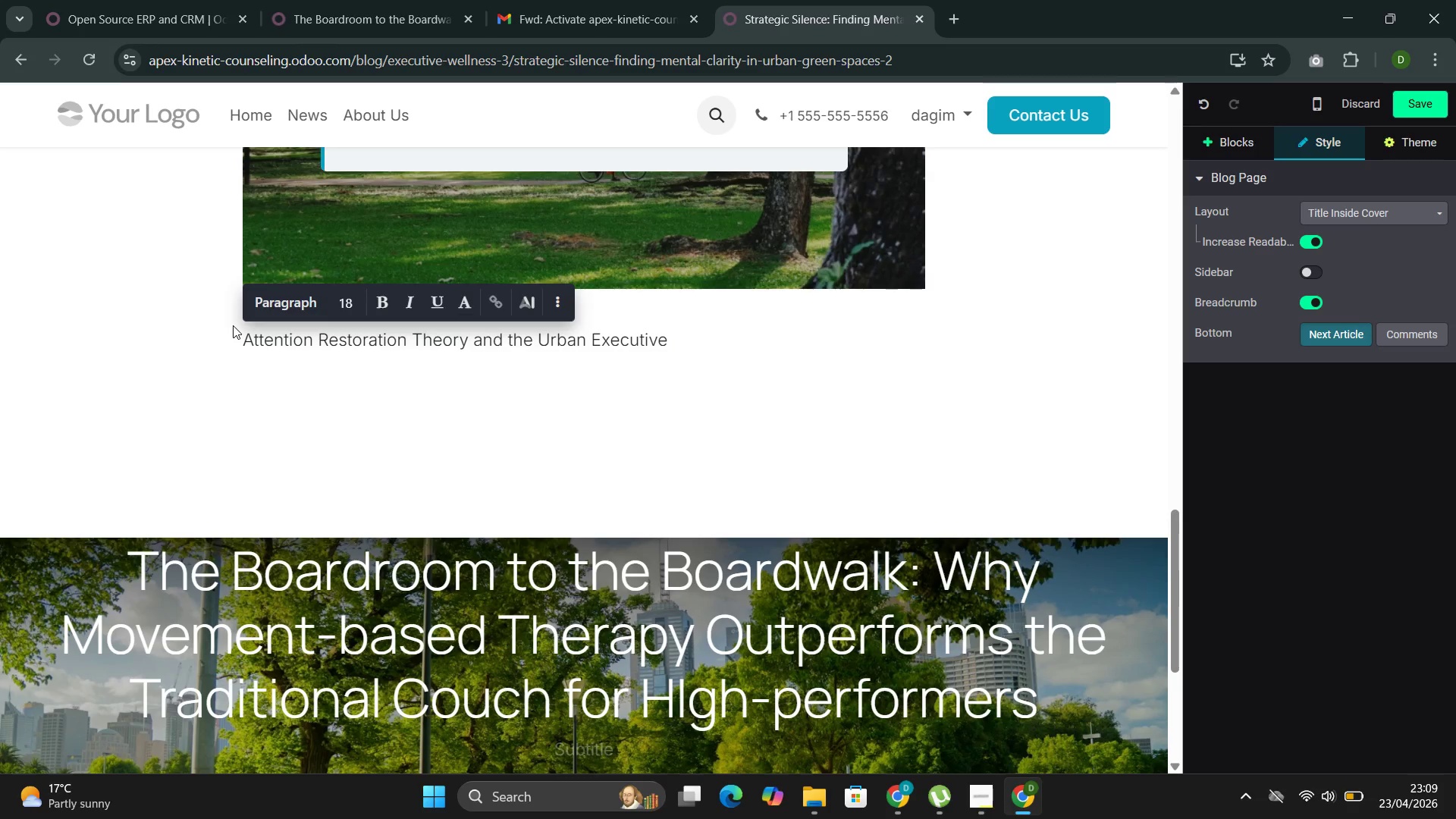 
double_click([256, 337])
 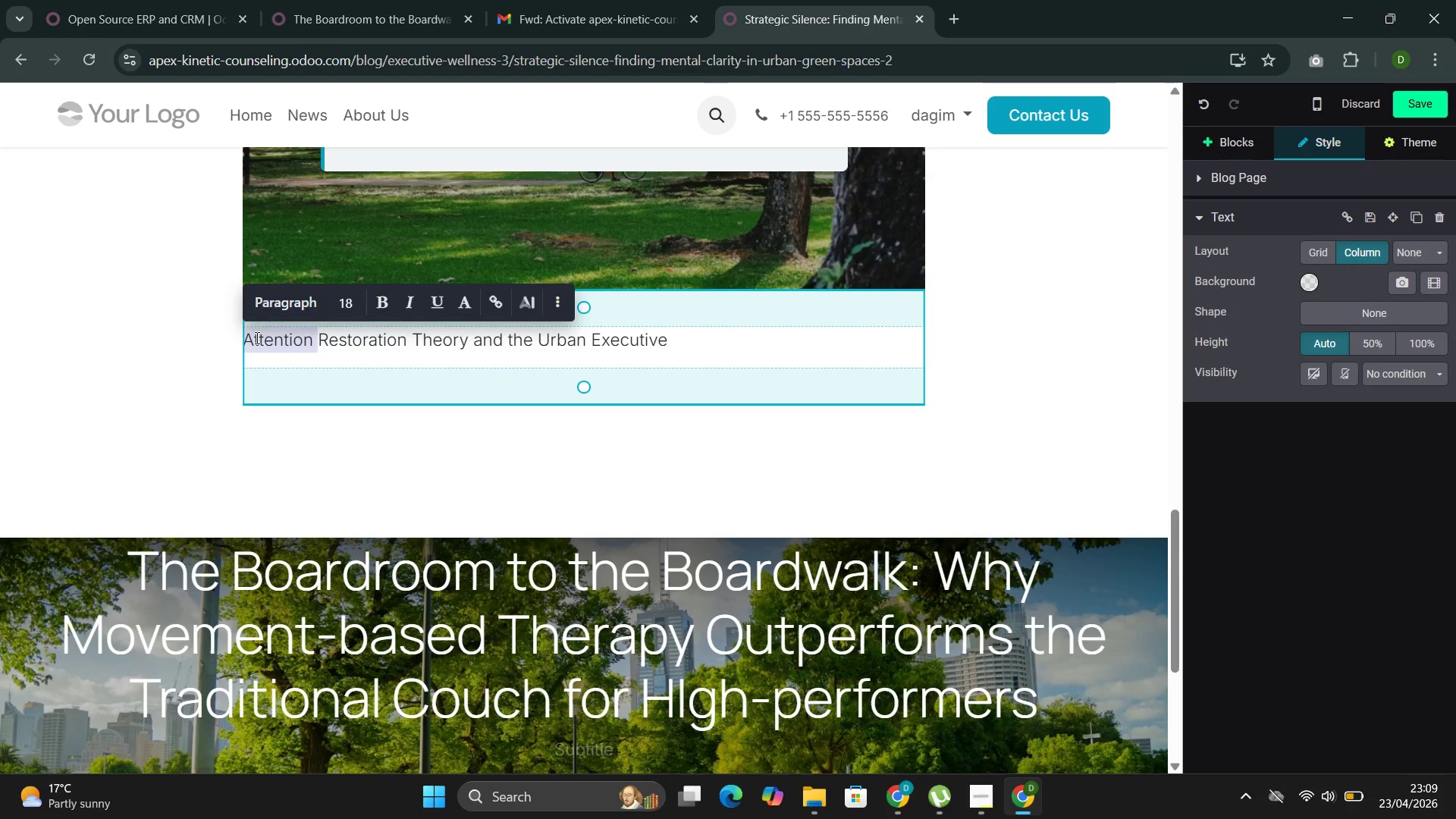 
triple_click([256, 337])
 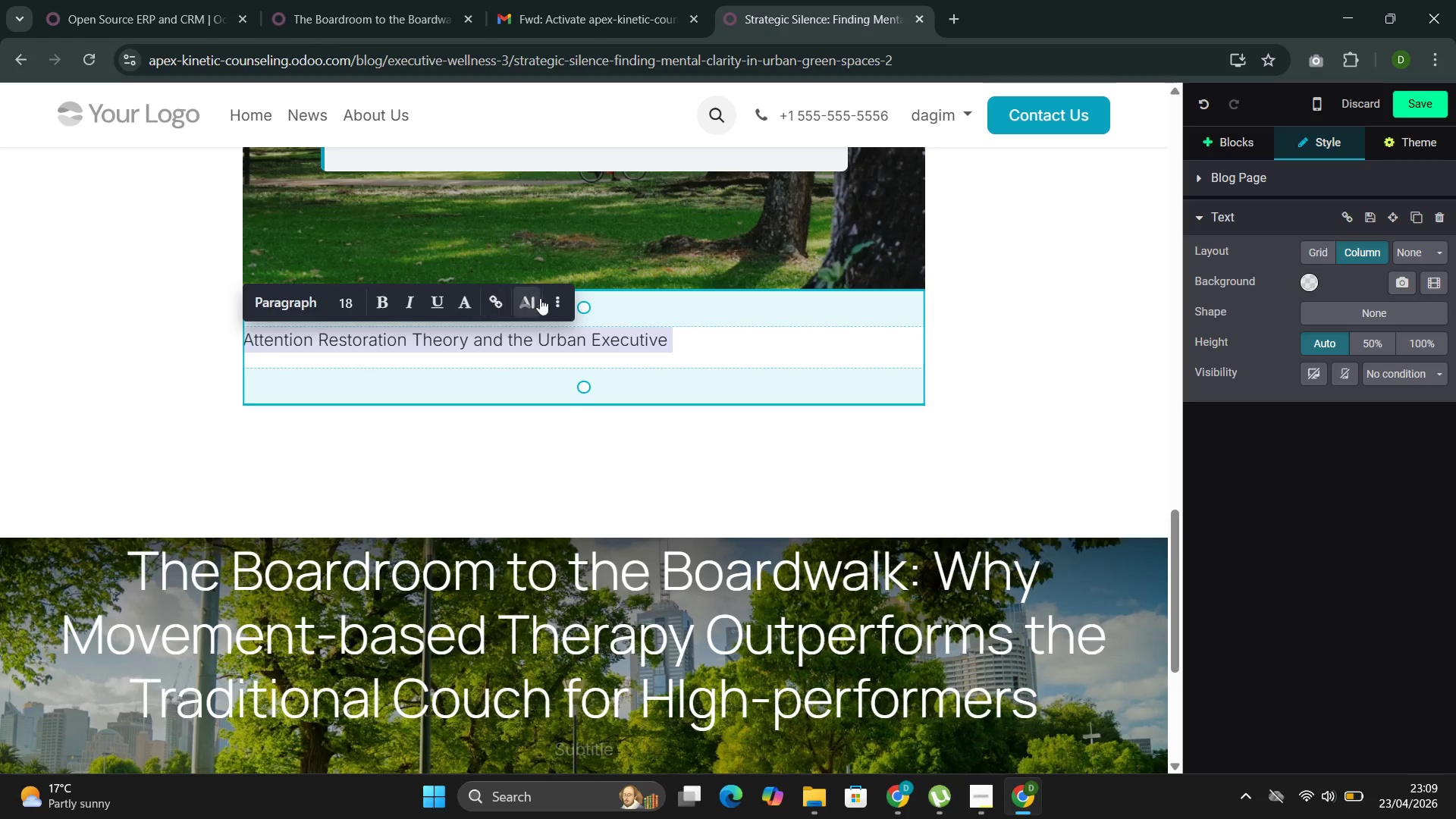 
left_click([559, 308])
 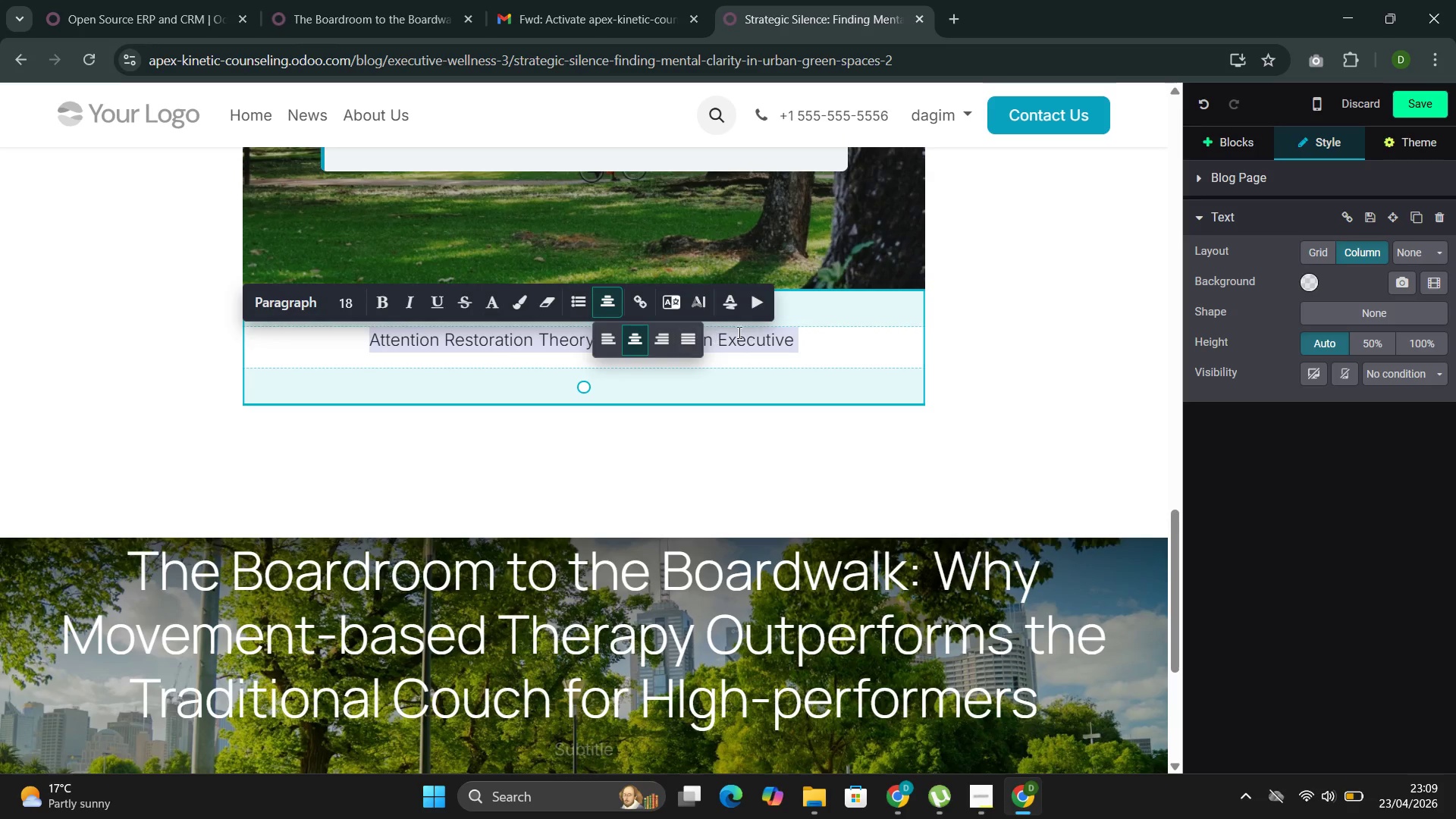 
left_click([303, 306])
 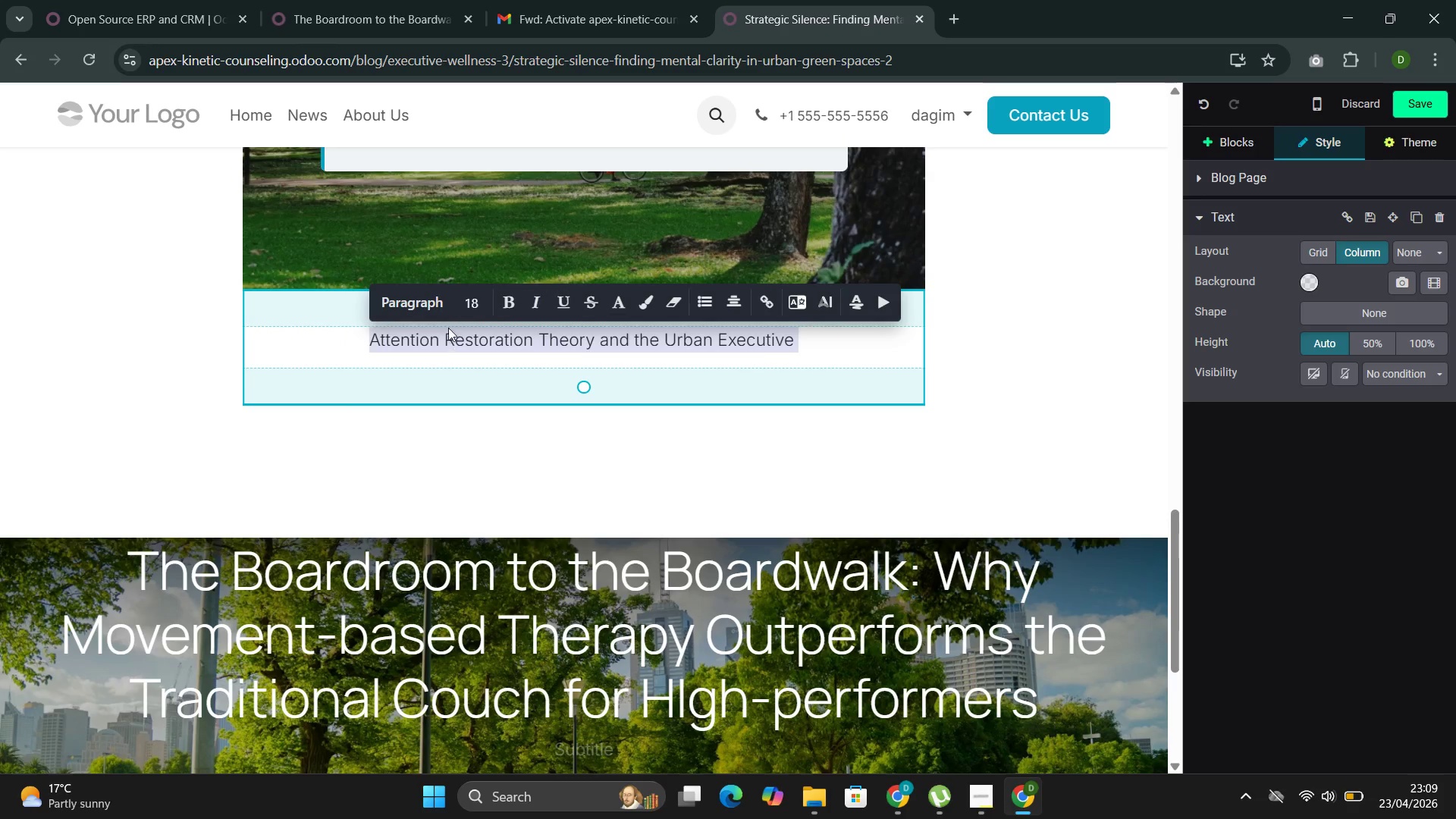 
left_click([436, 308])
 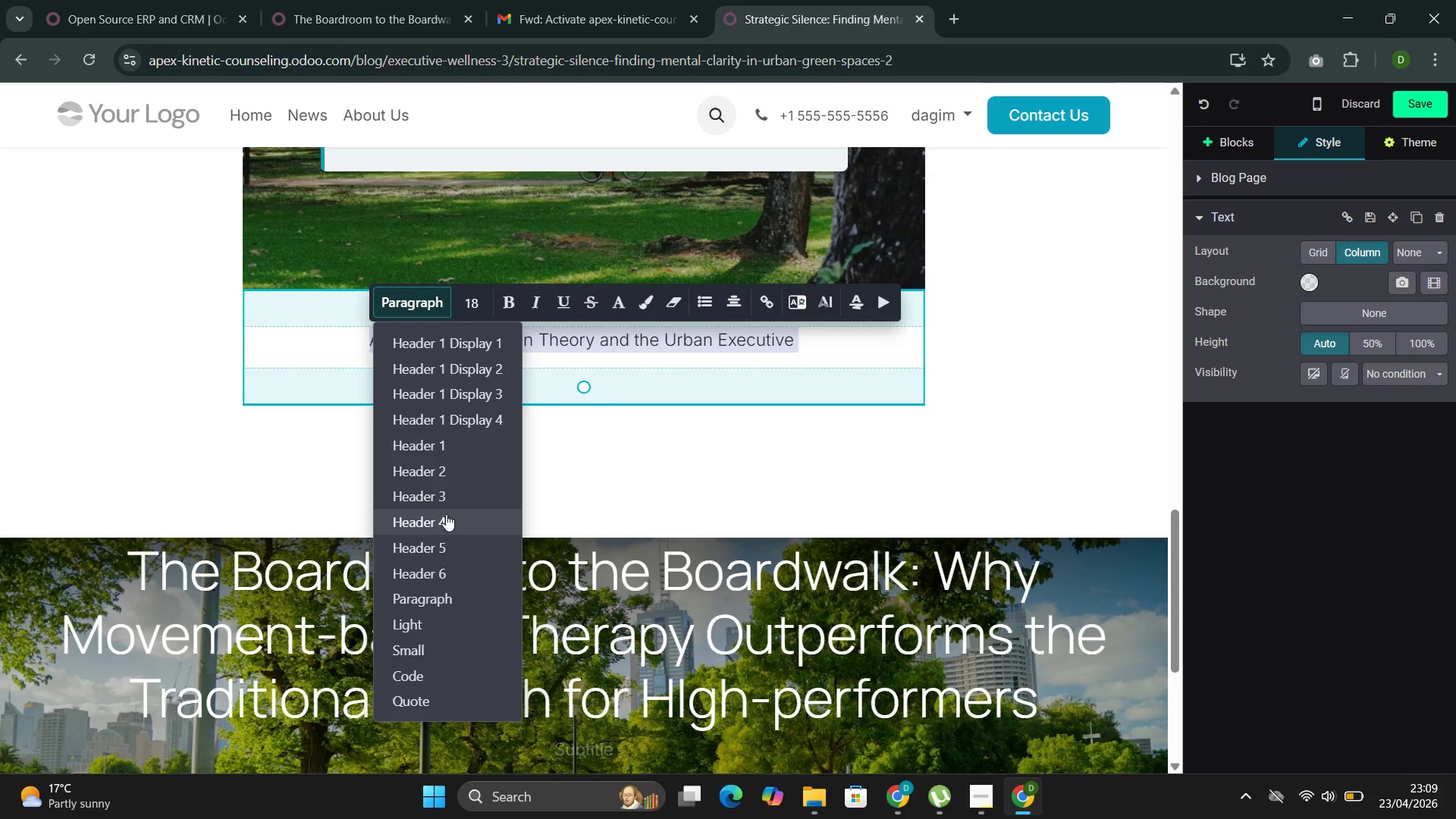 
left_click([450, 495])
 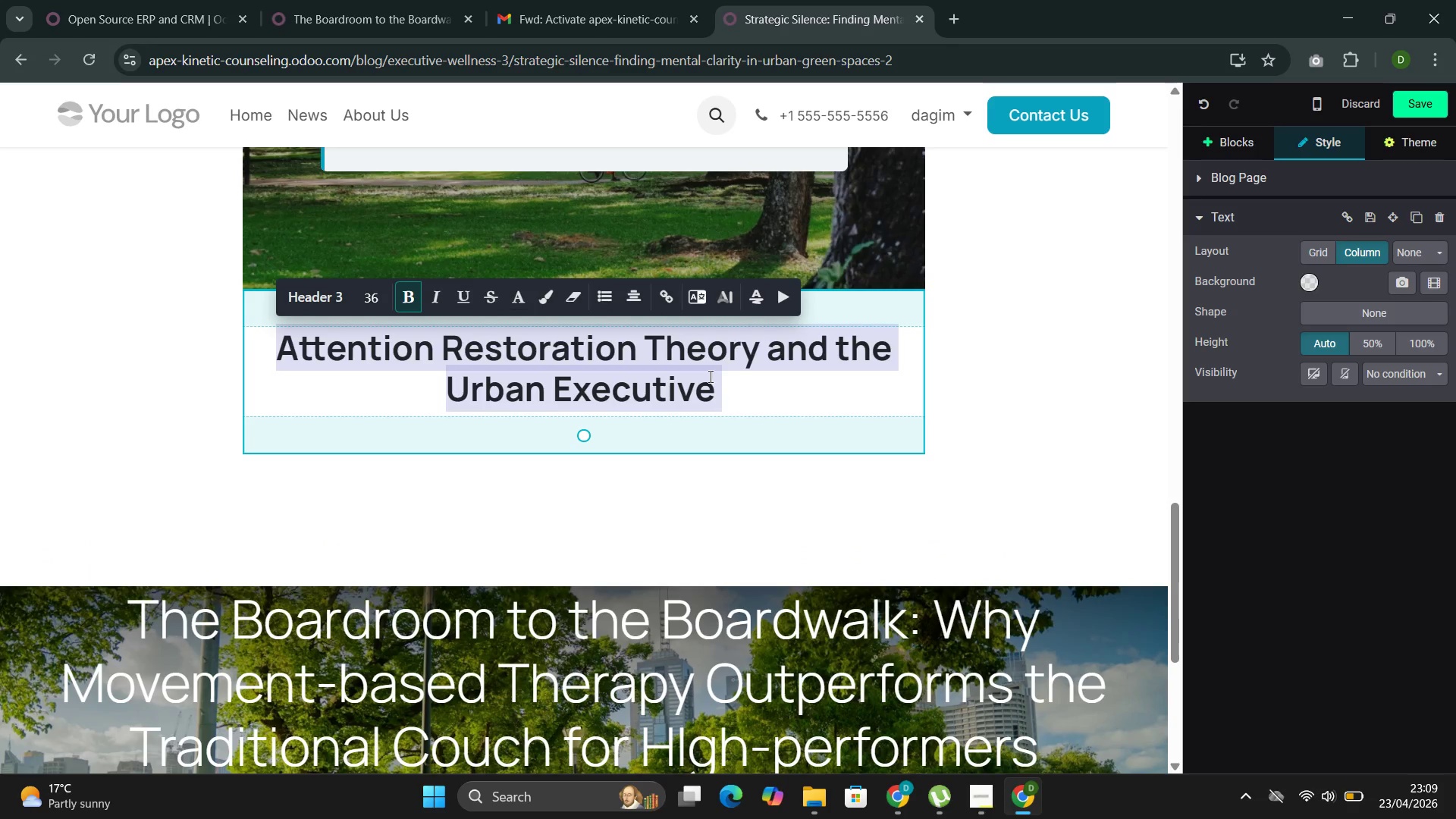 
left_click([755, 393])
 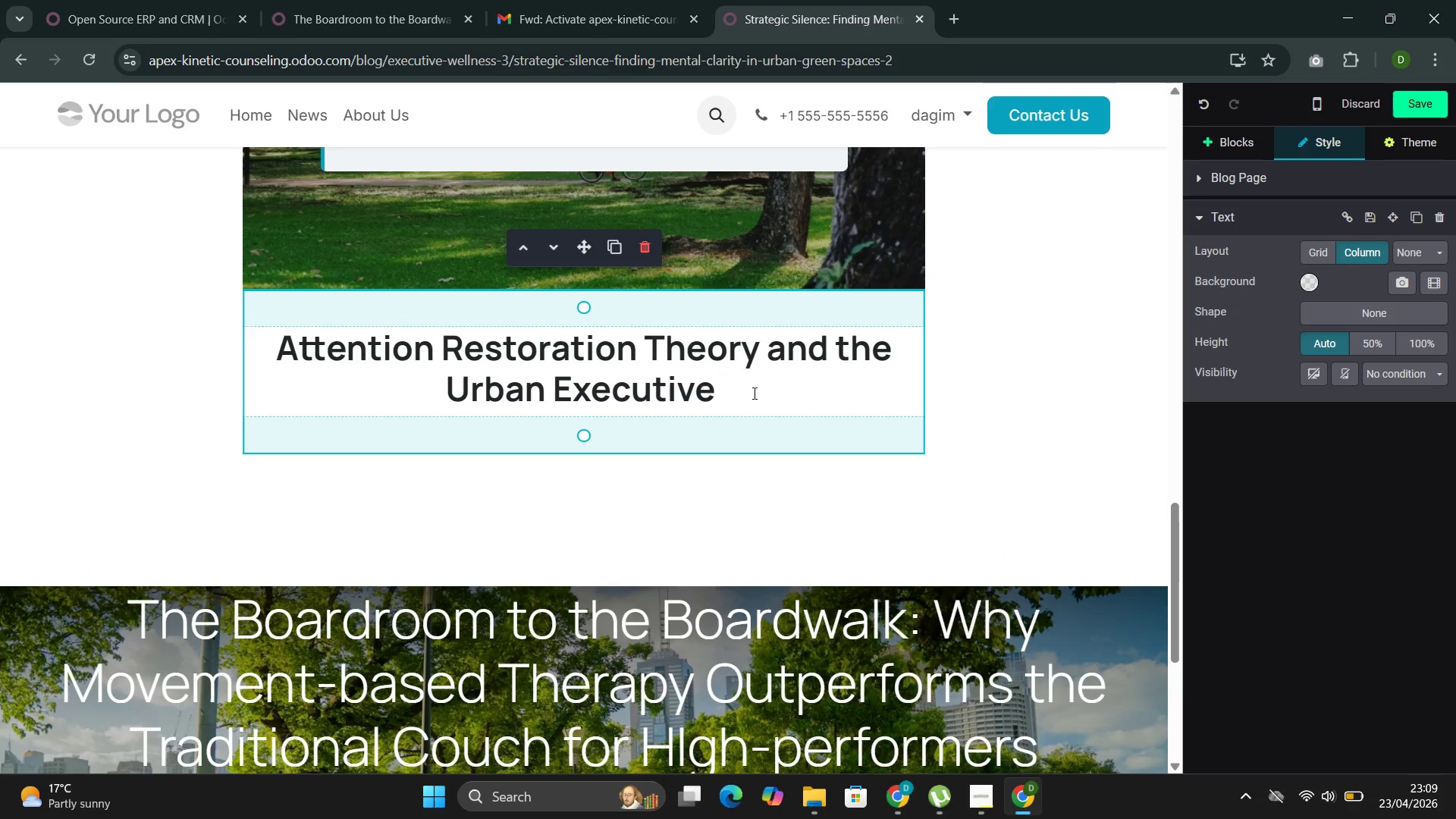 
key(Enter)
 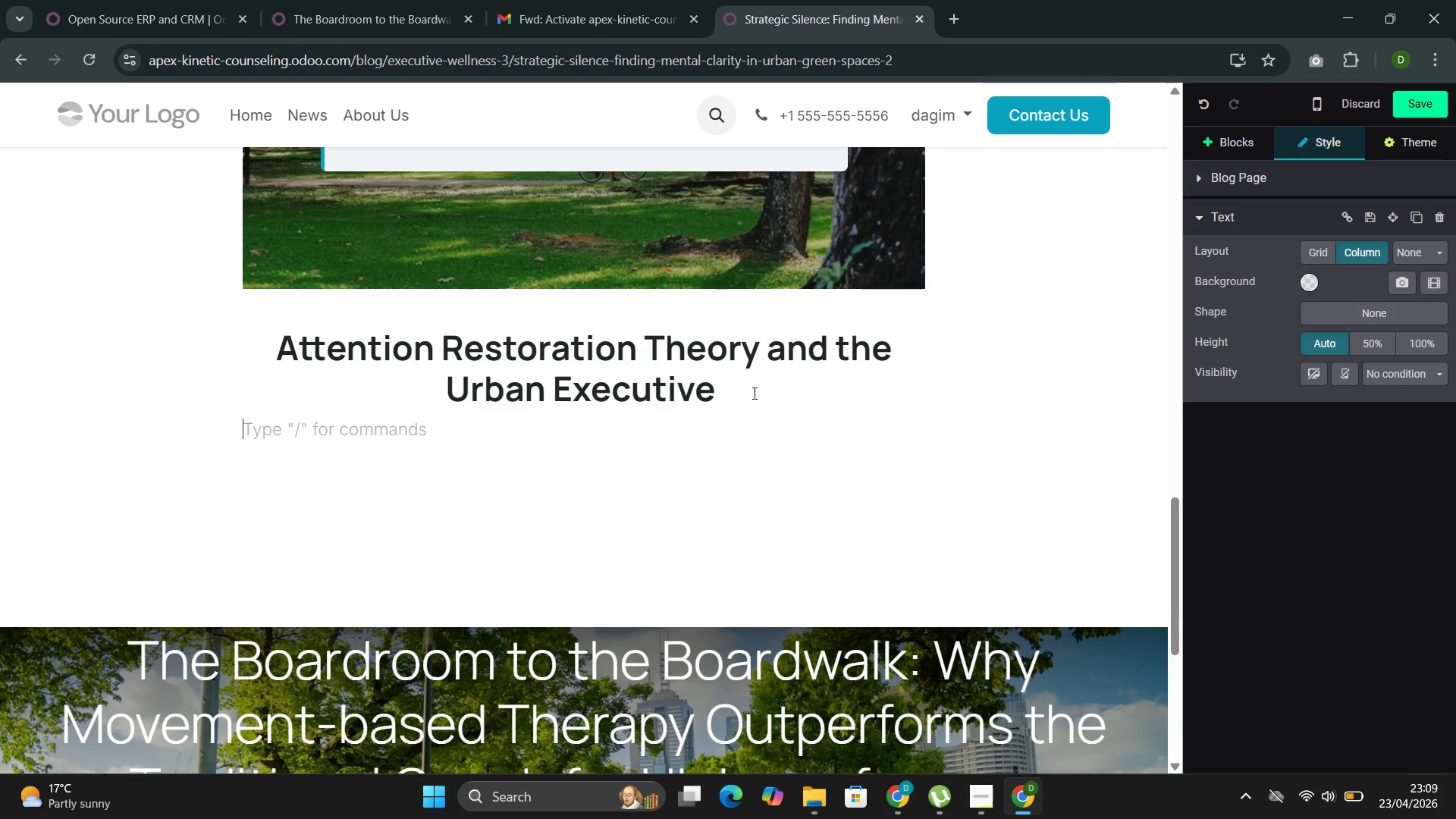 
type(Psychologists Re)
key(Backspace)
type(achel and Stephen Kaplan developed Attention Restoration Theory())
 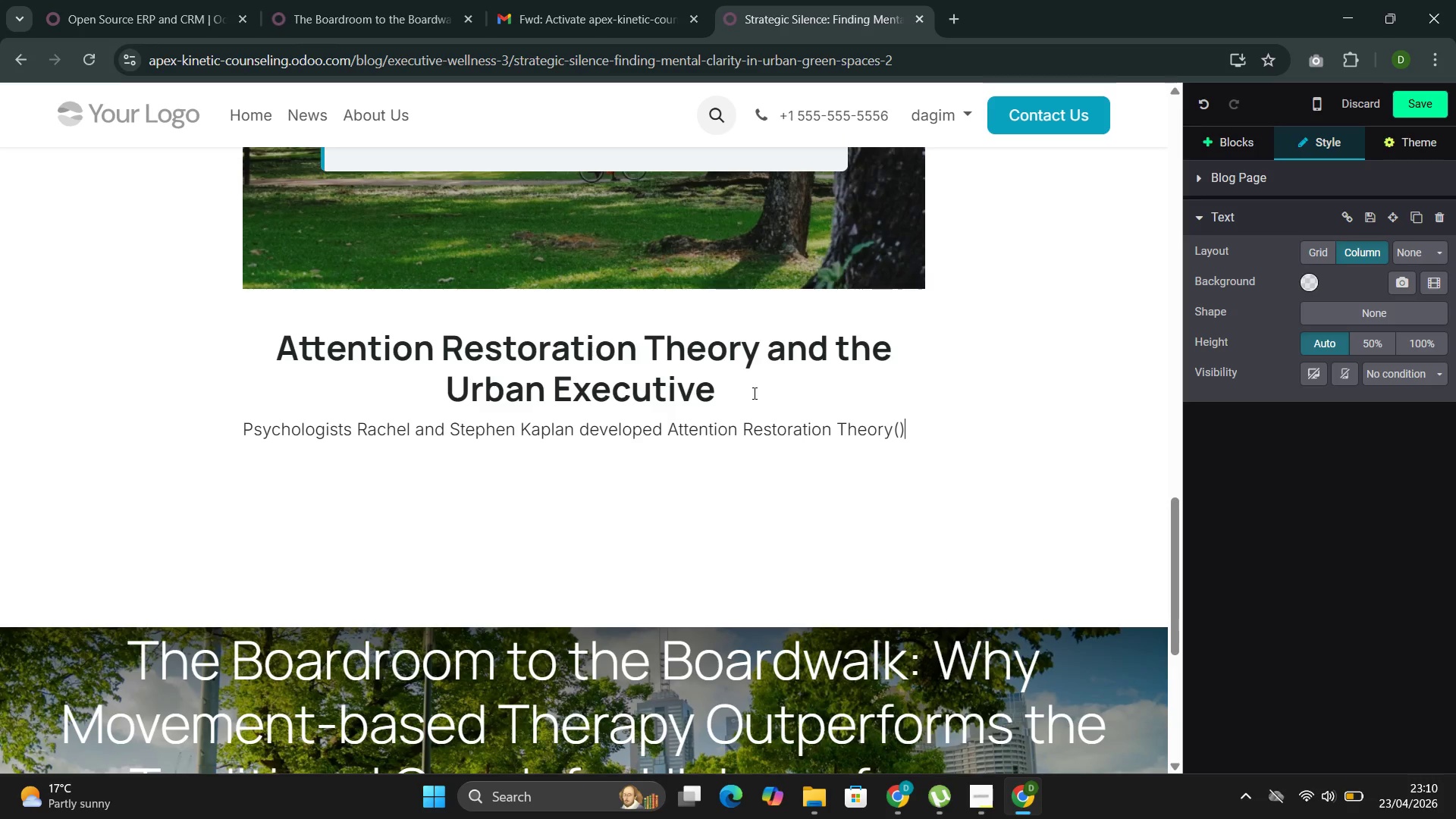 
key(ArrowLeft)
 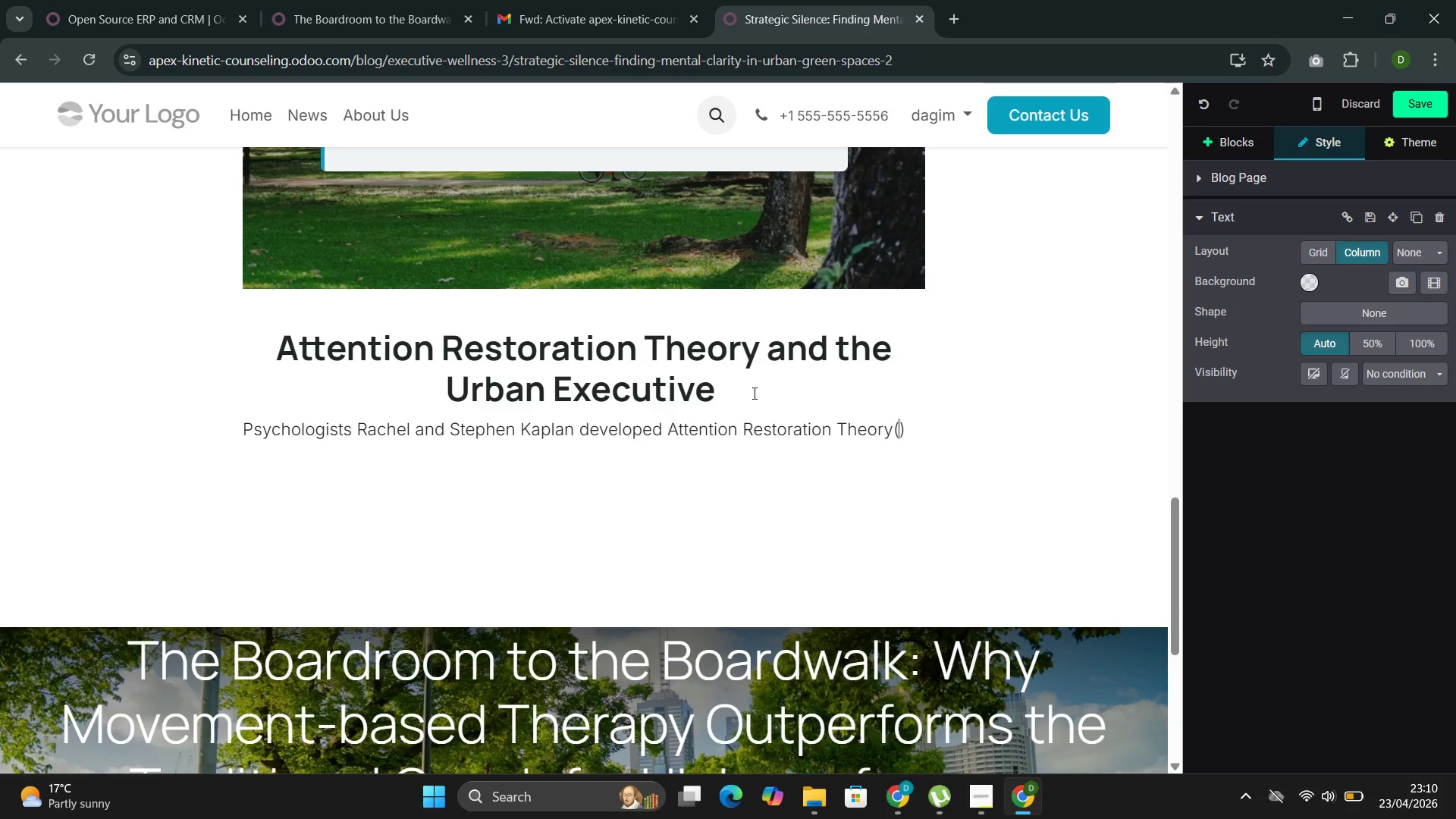 
type(ART)
 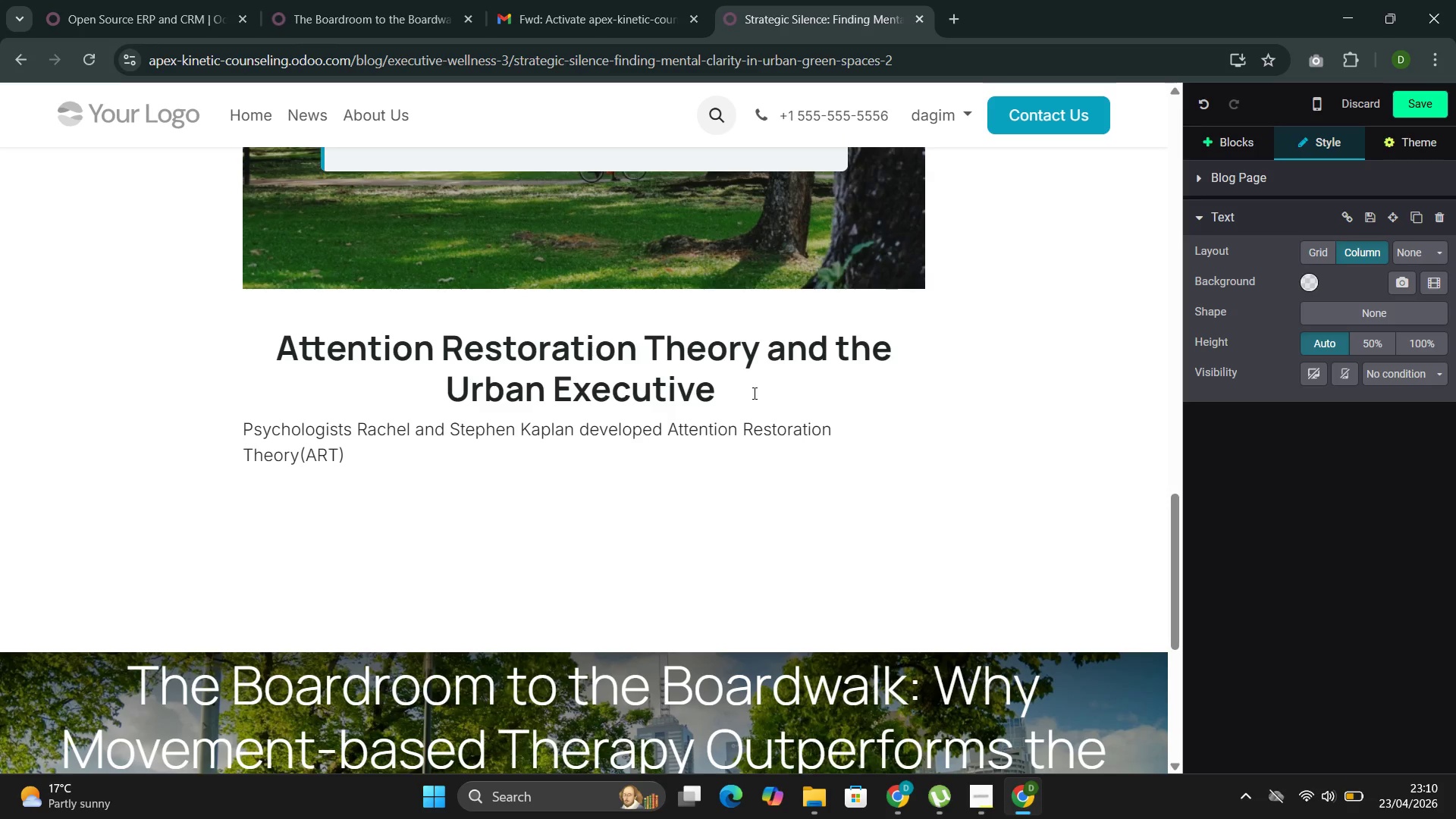 
key(ArrowRight)
 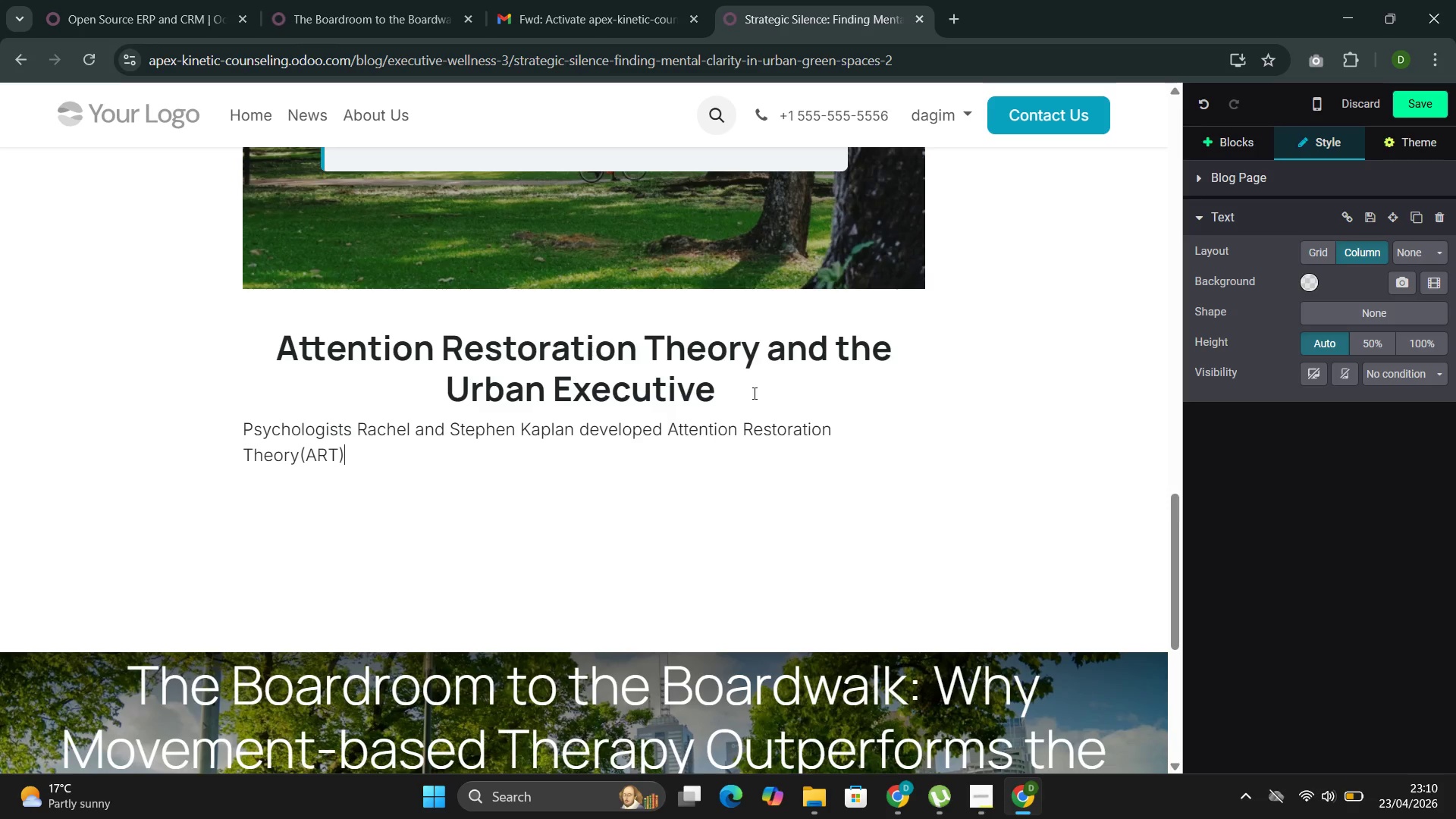 
type( to explain why certain eb)
key(Backspace)
type(nvironments restore cognitive func)
 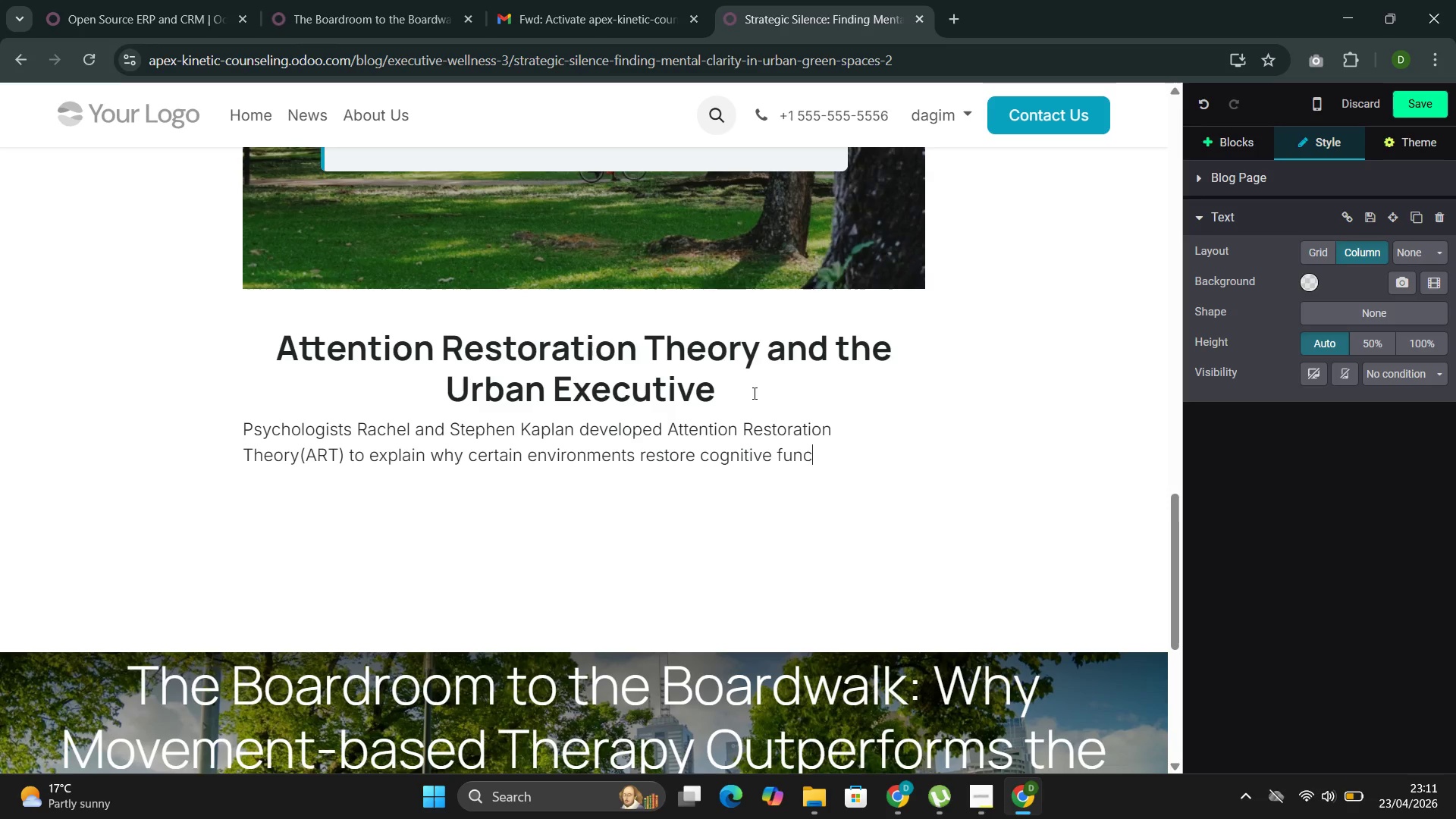 
type(tion more effectively than othre)
key(Backspace)
key(Backspace)
type(ers. Their research idento)
key(Backspace)
type(ifies)
key(Backspace)
type(d)
 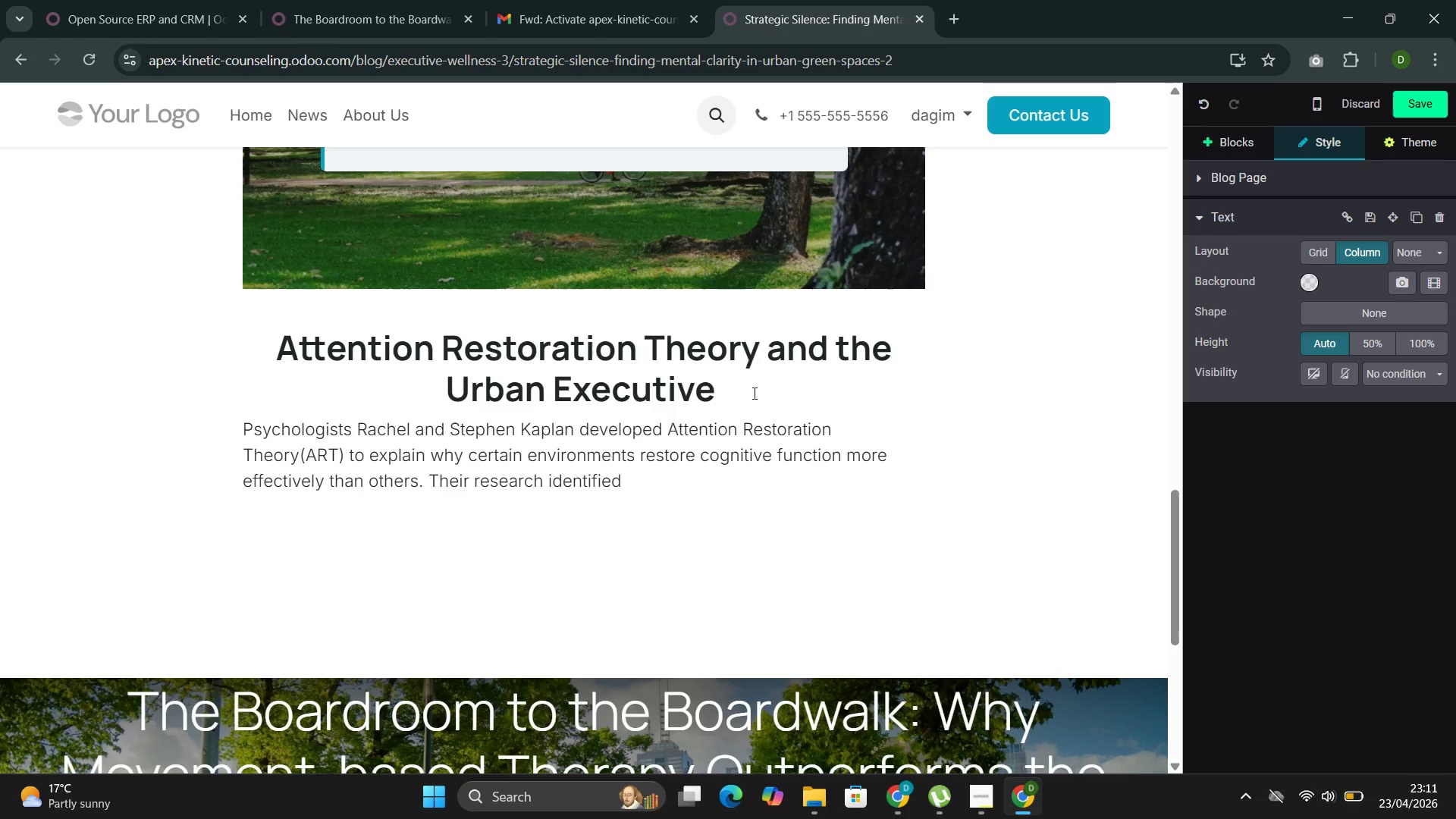 
type( four qualities that restorative environments share:)
 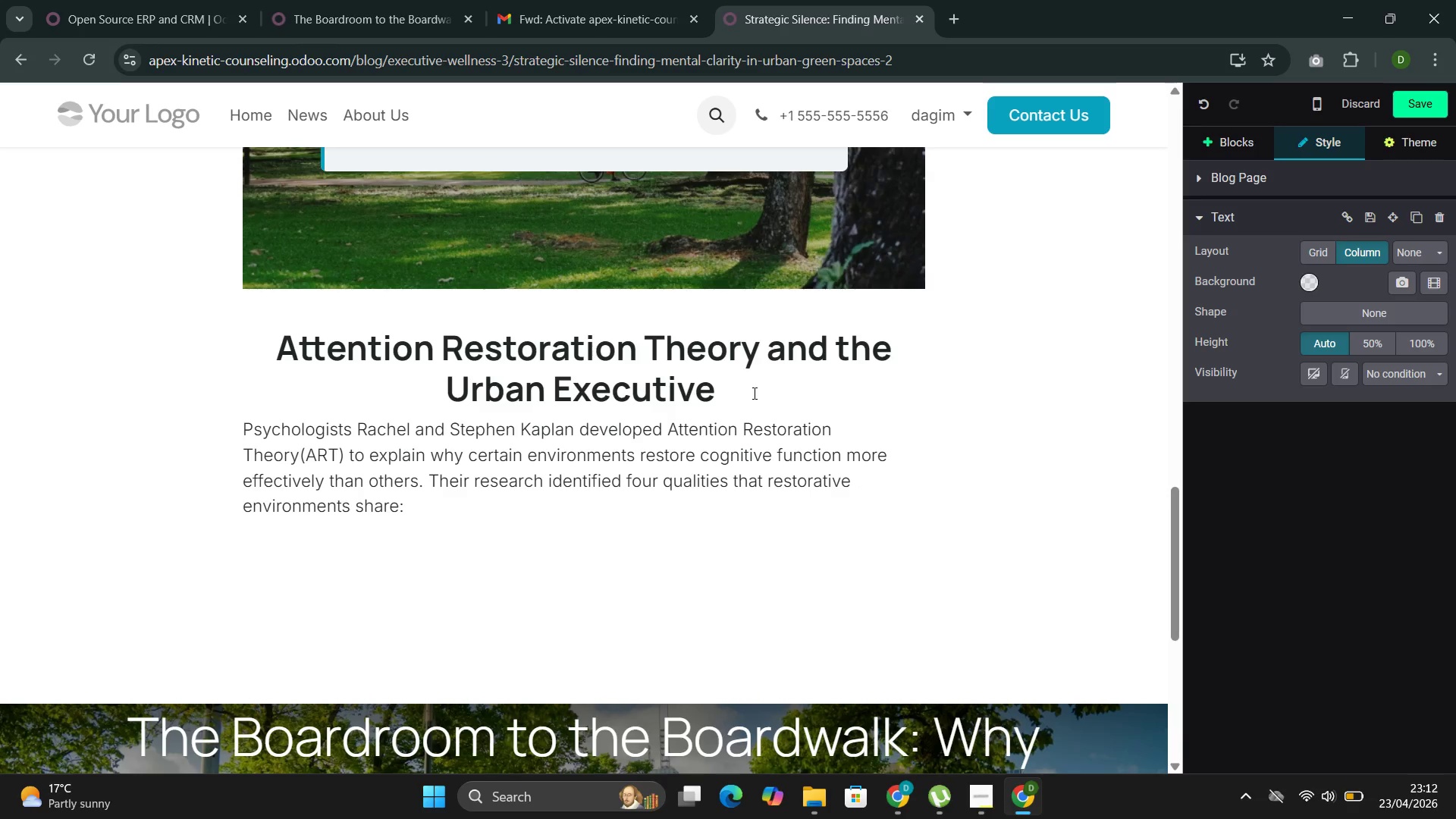 
key(Enter)
 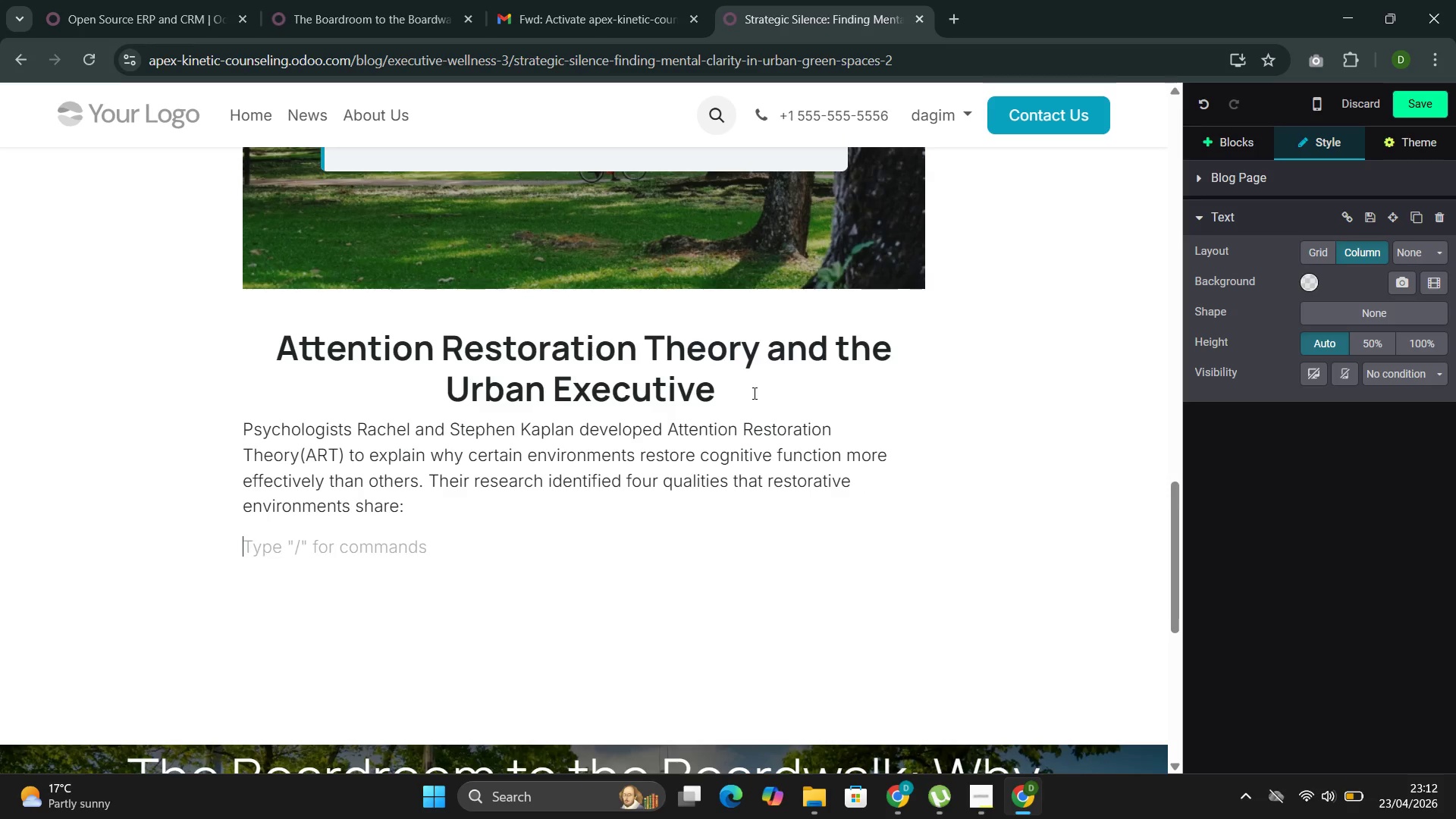 
type(- Bi)
key(Backspace)
type(eing Away: Psys)
key(Backspace)
type(chological distance from routine concerns)
 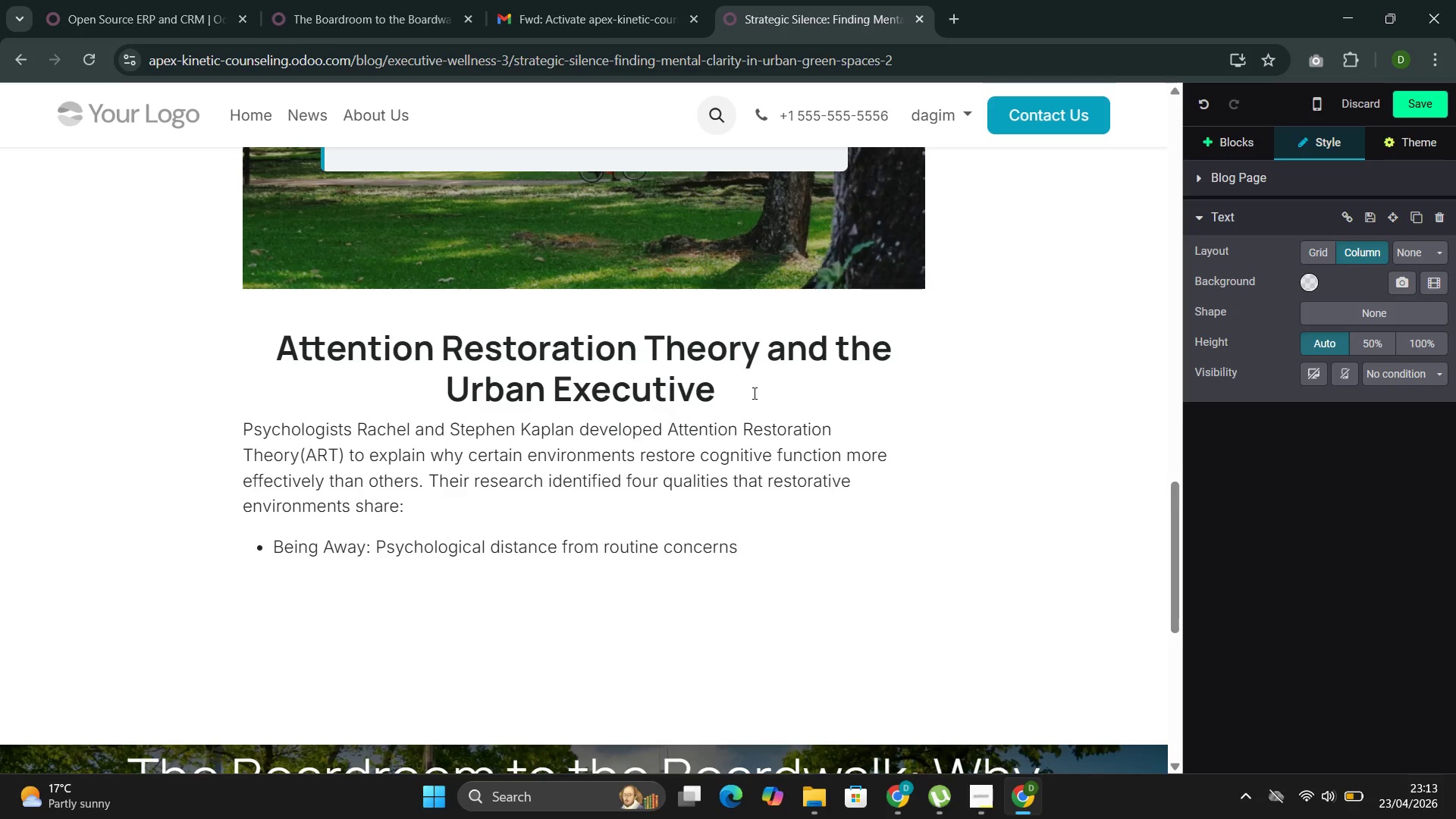 
key(Enter)
 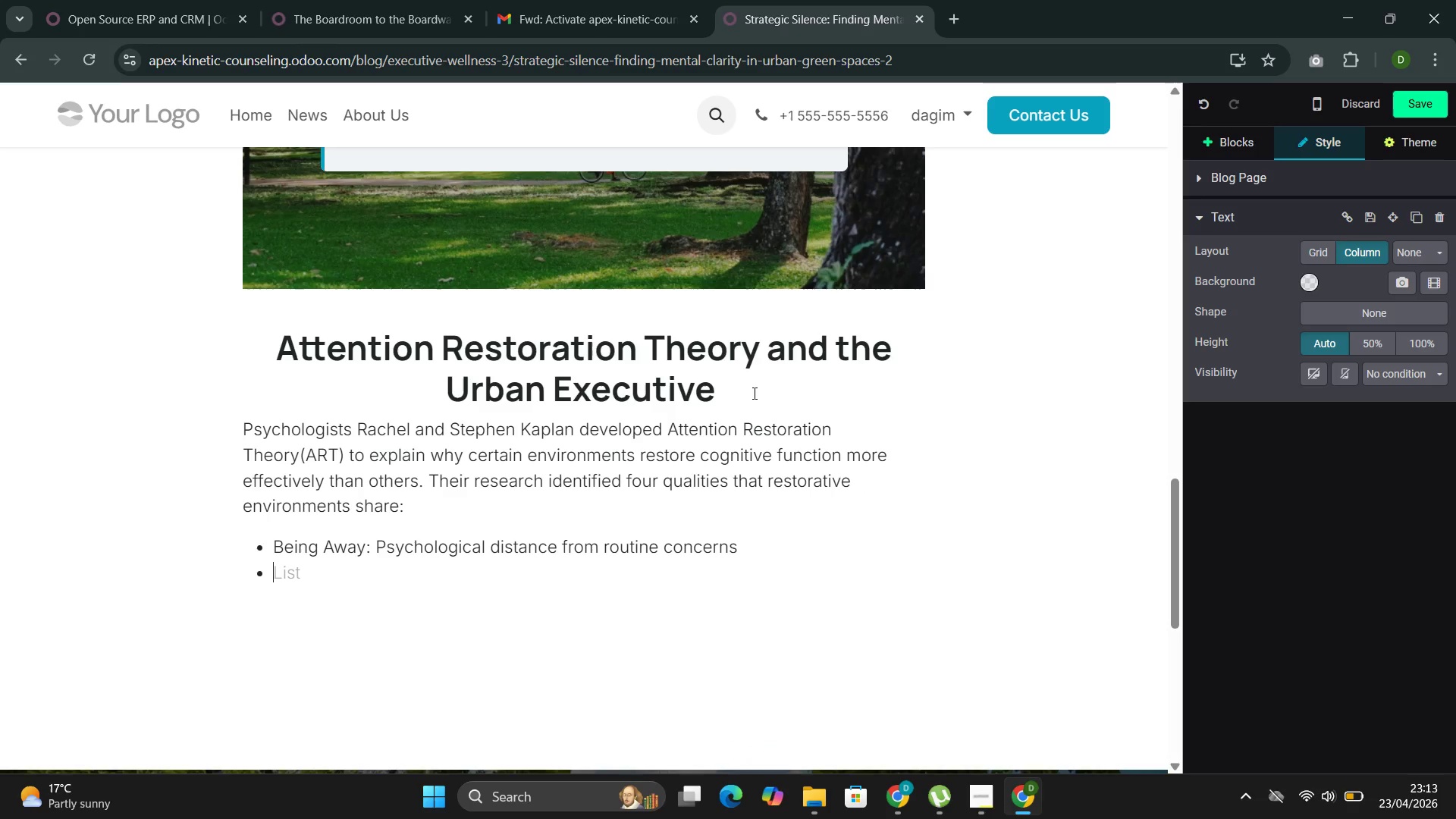 
type(Exent: Sufficient Scope to feel immersed in a different world)
 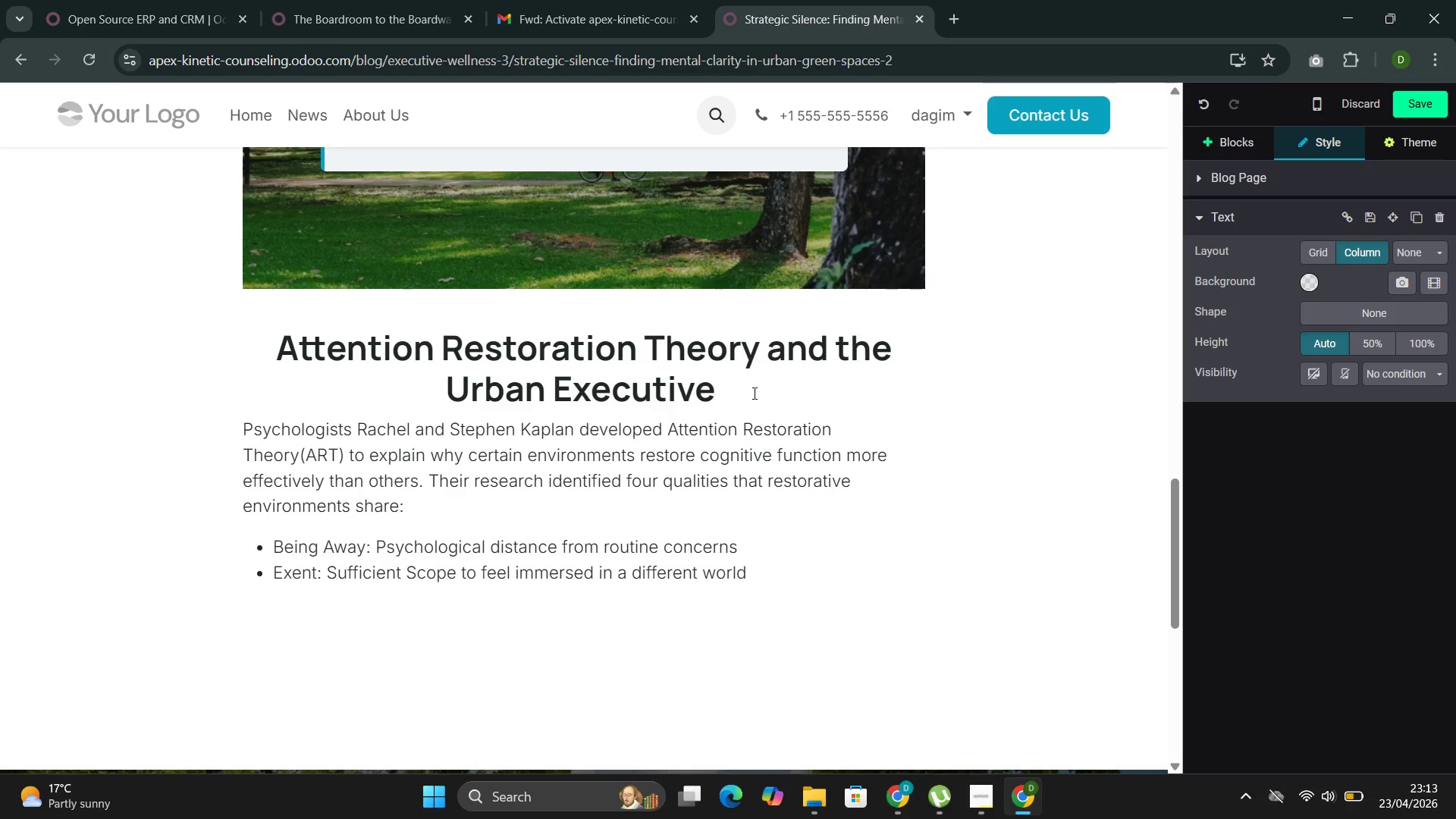 
key(Enter)
 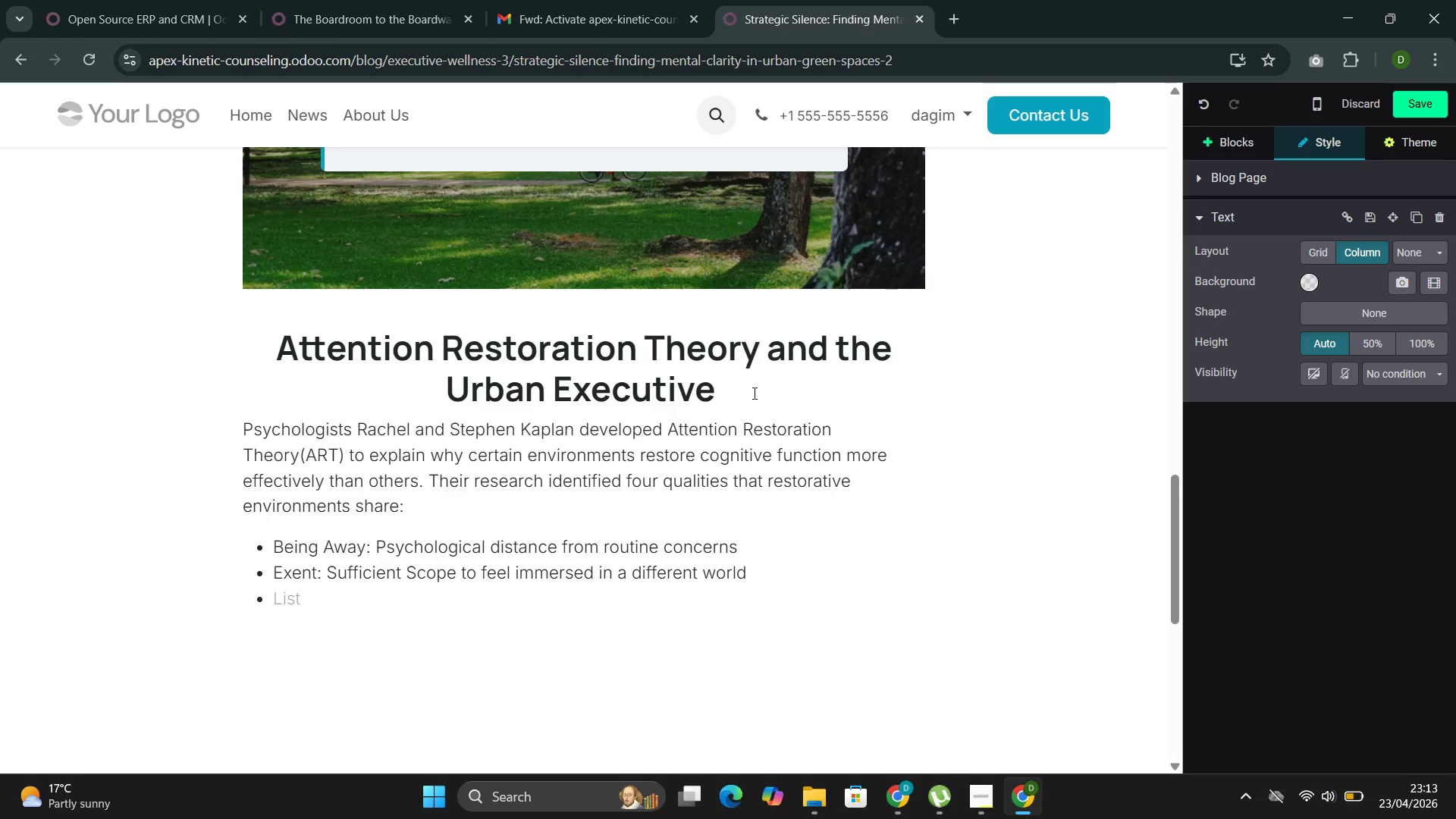 
type(Fascination: Effortless attention capture)
 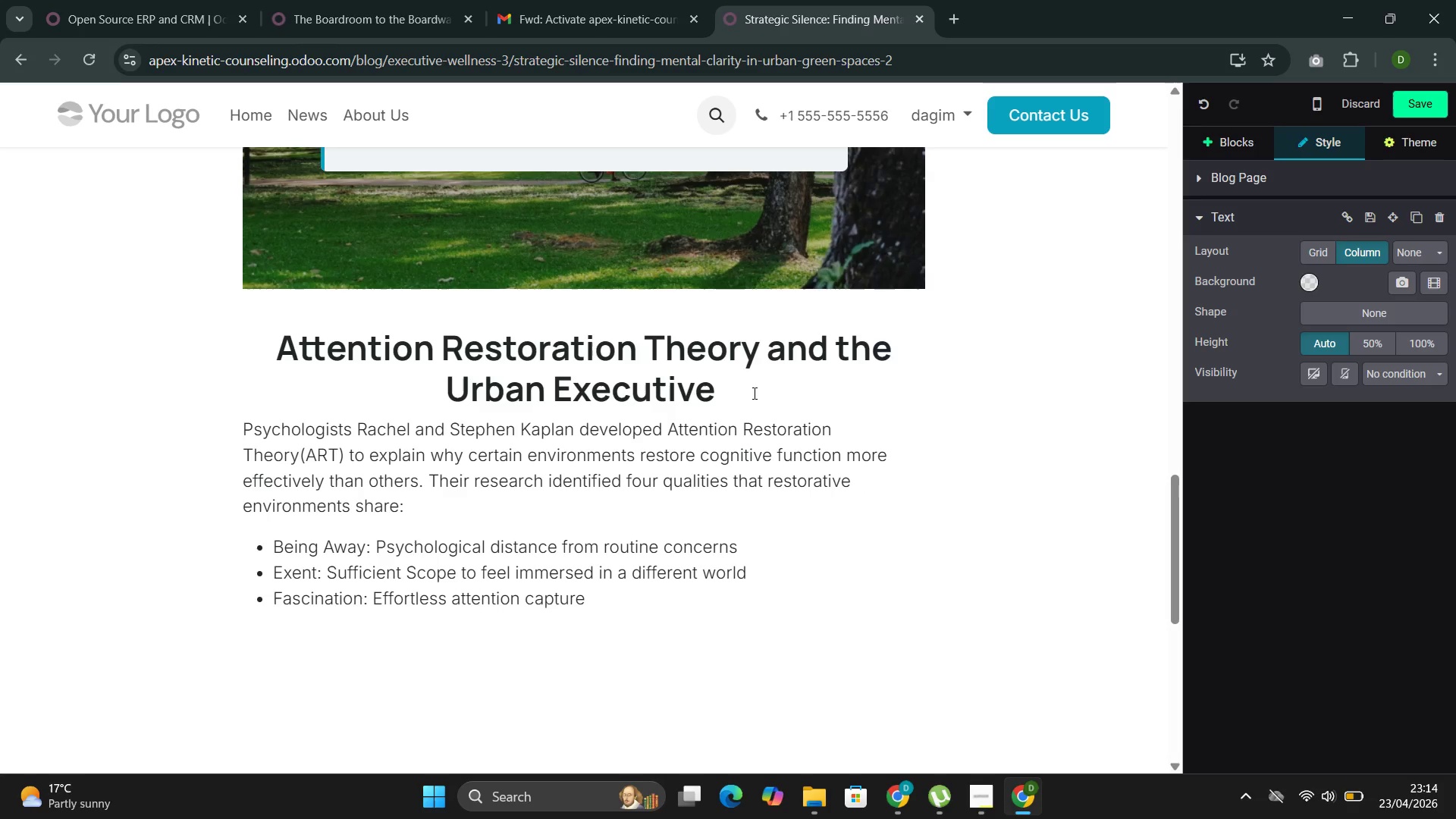 
key(D)
 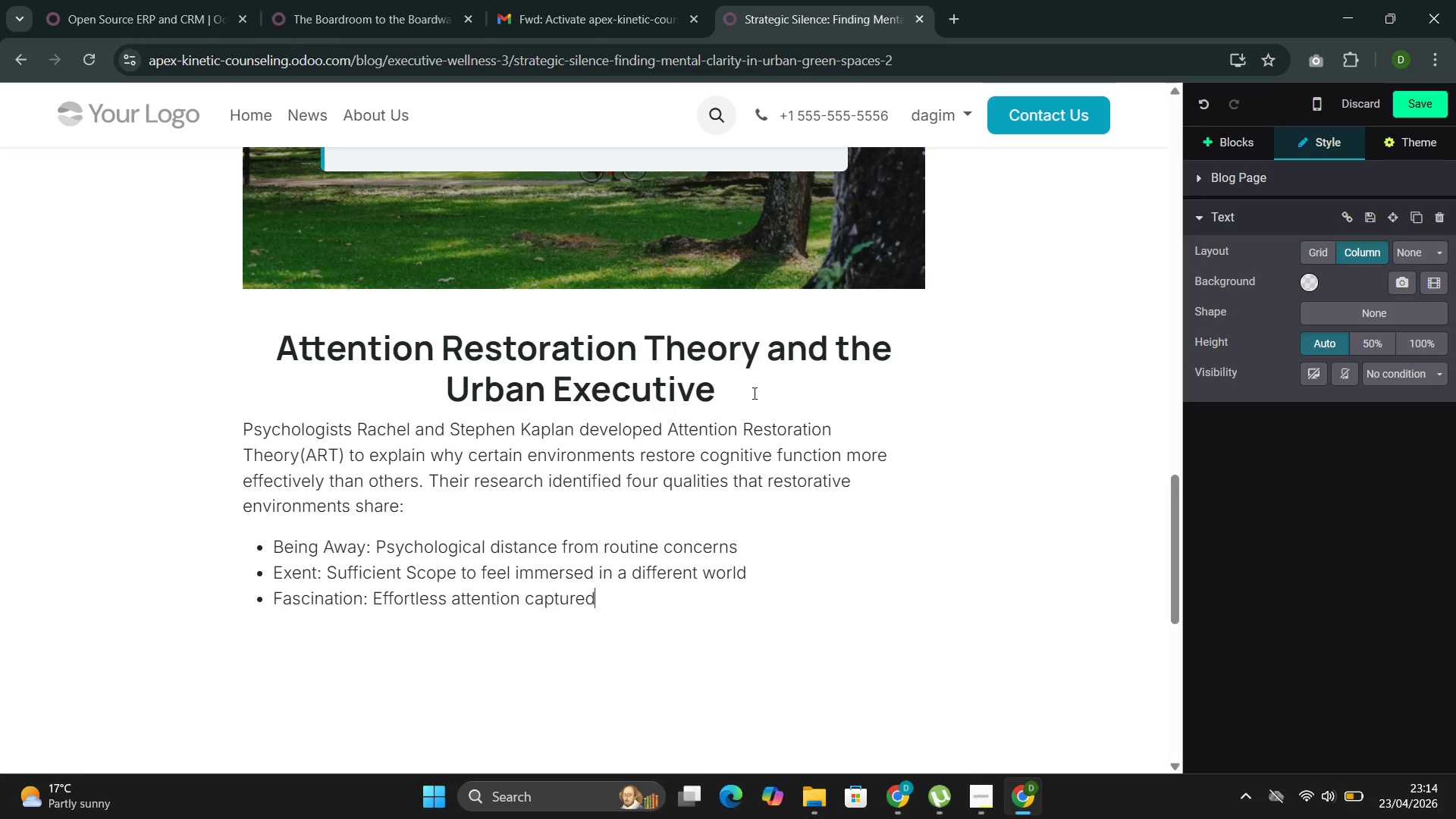 
type( by natural features )
 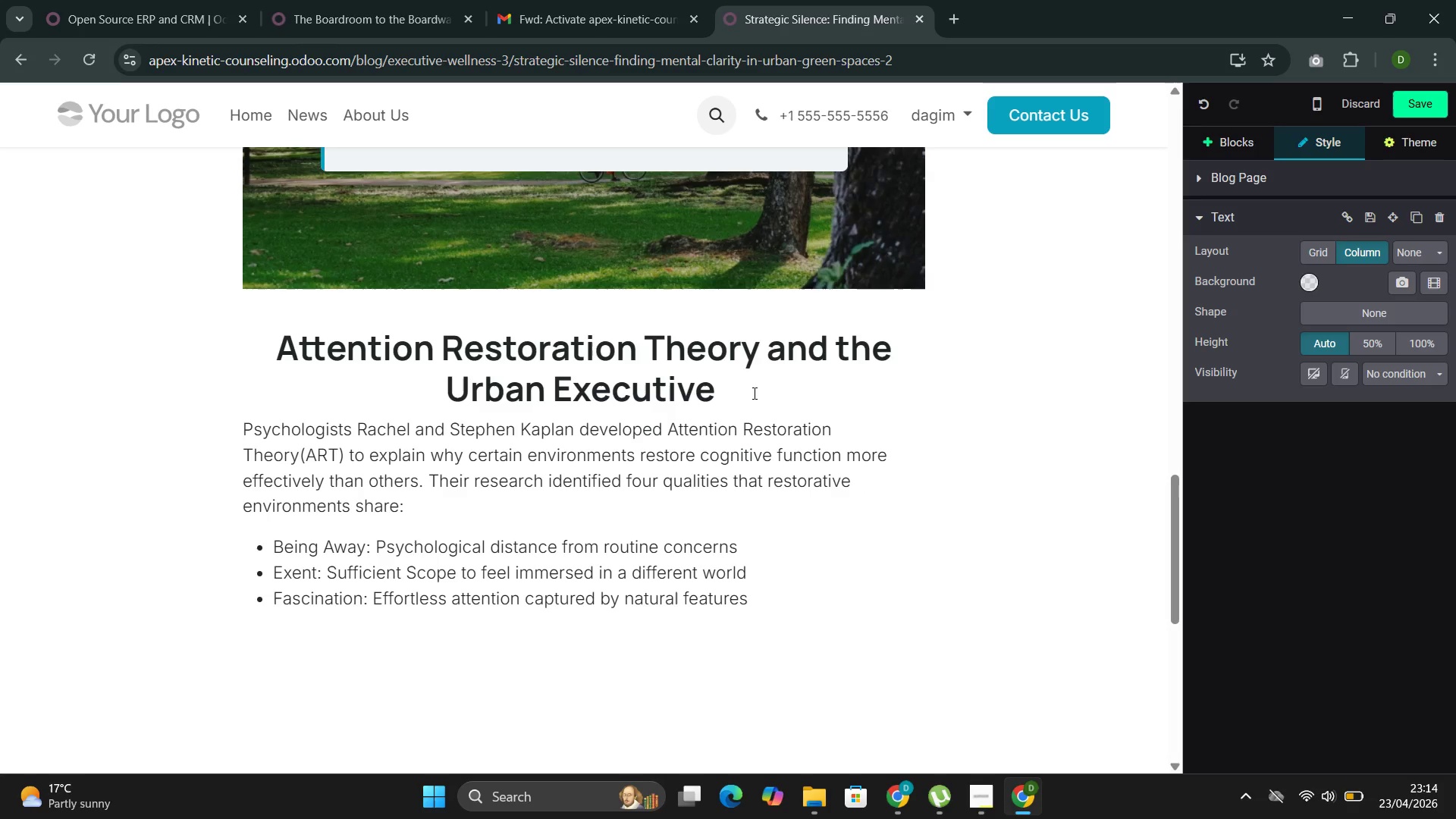 
key(Enter)
 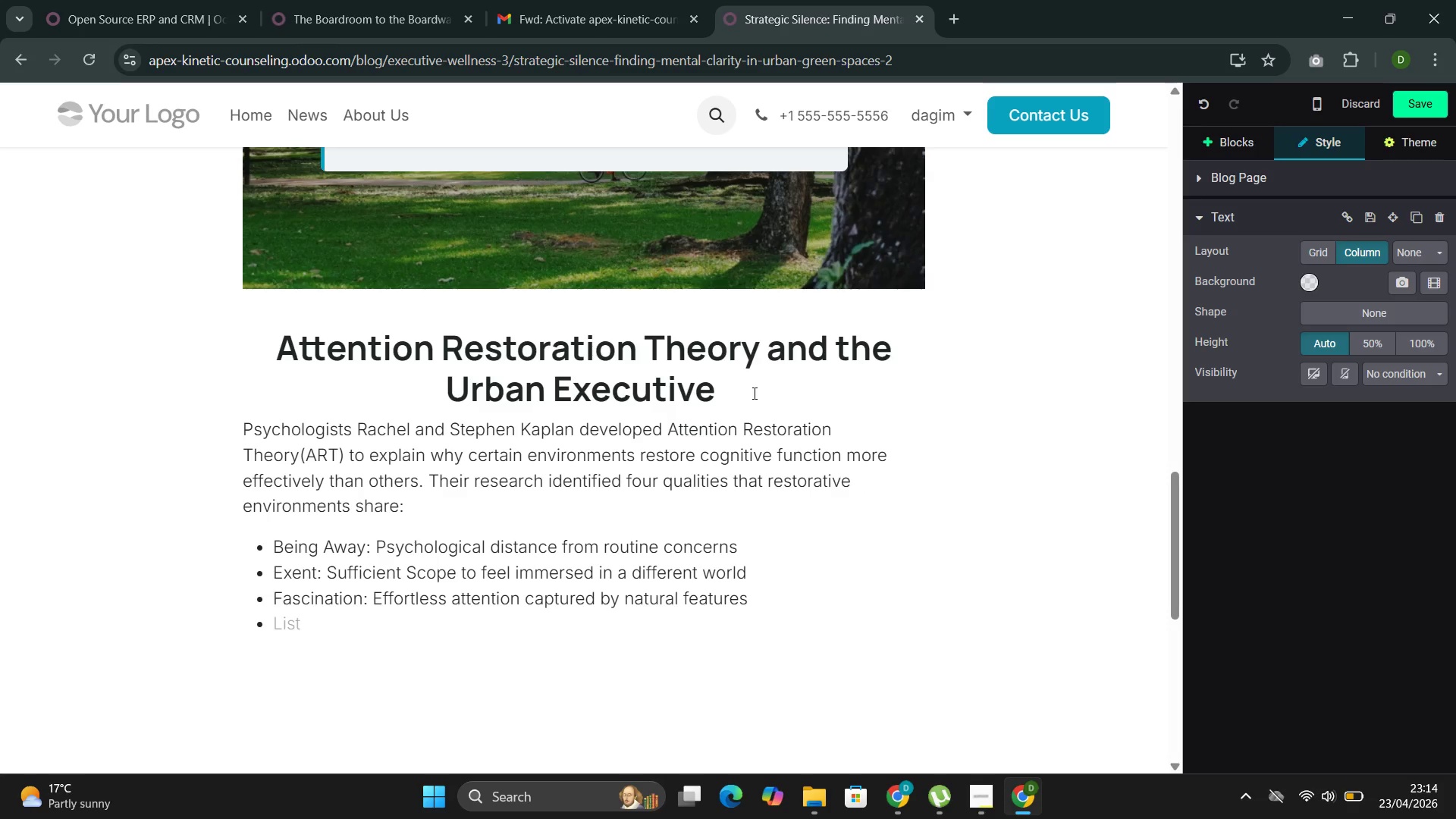 
type(Compatibility: Ak)
key(Backspace)
type(lignment)
 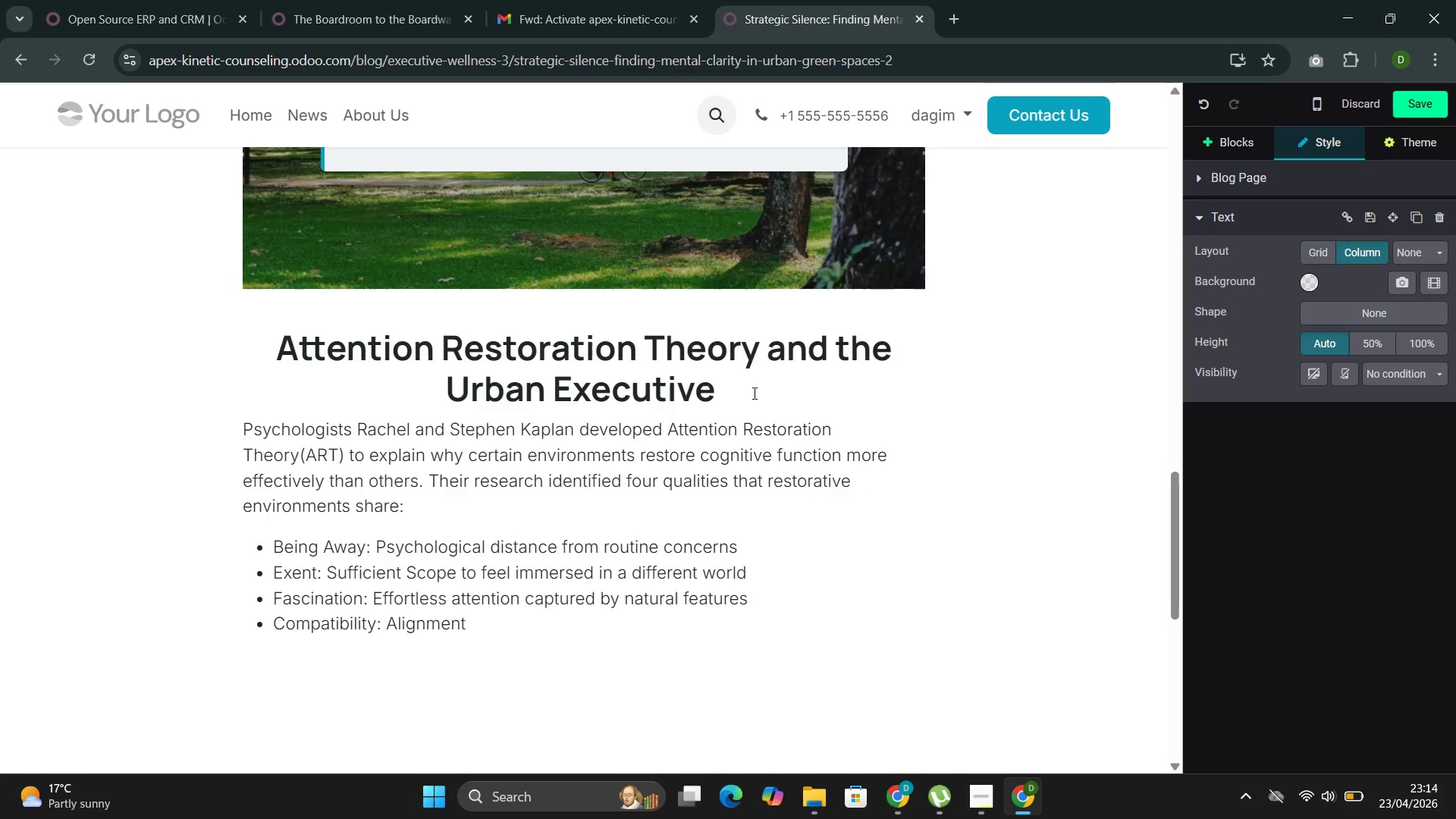 
type( with what r)
key(Backspace)
type(the person wants to do )
 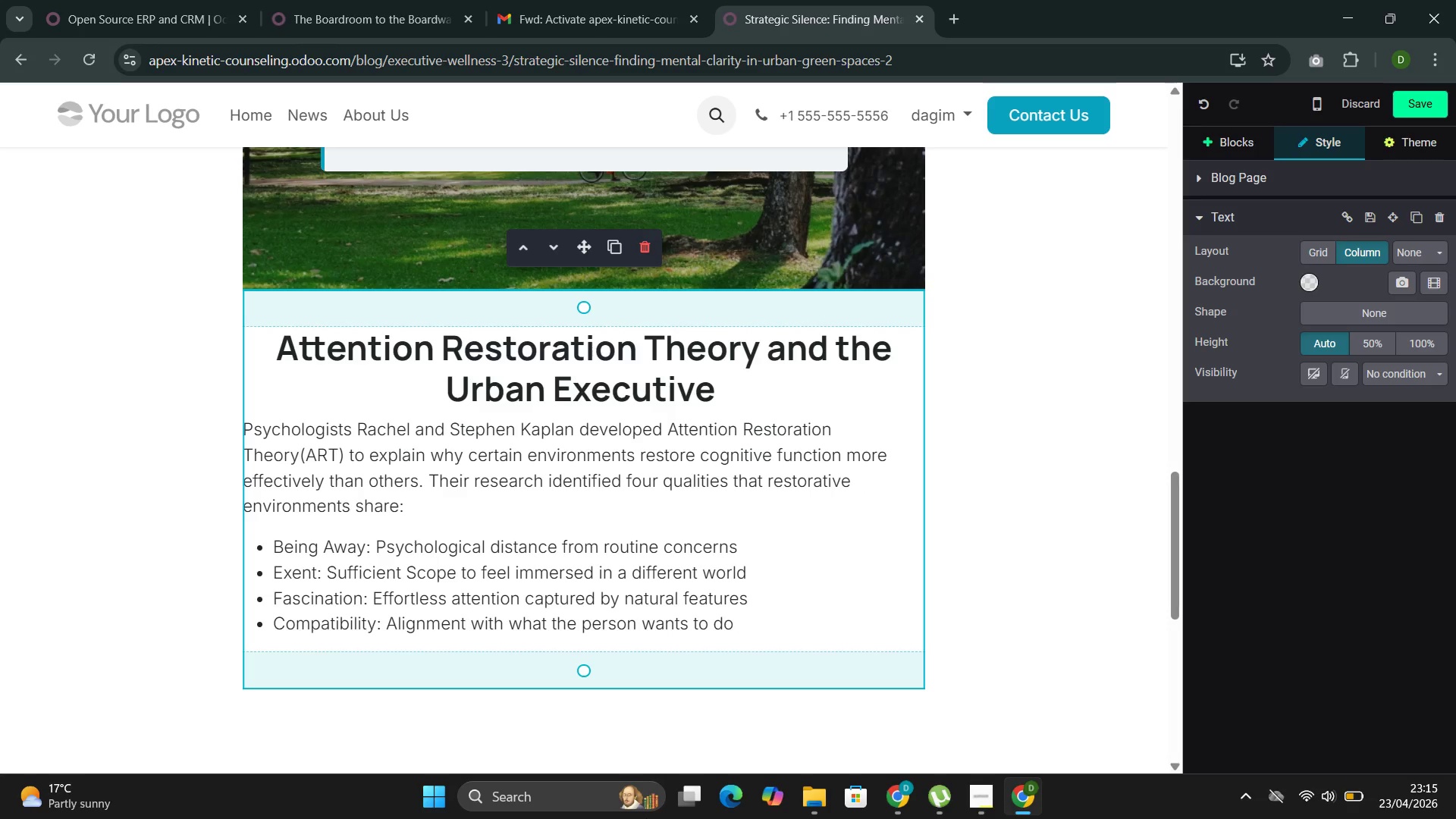 
wait(21.64)
 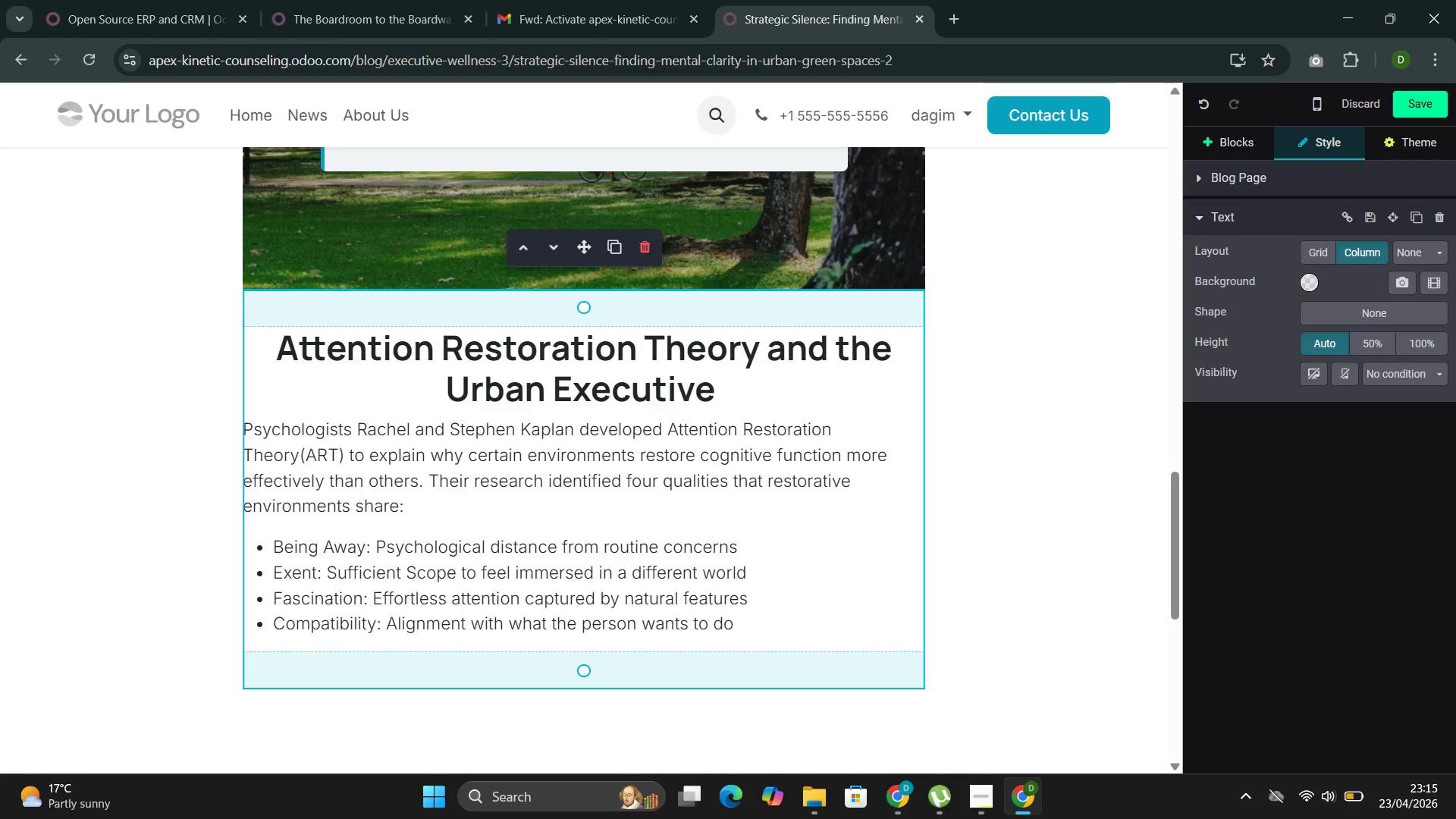 
mouse_move([621, 803])
 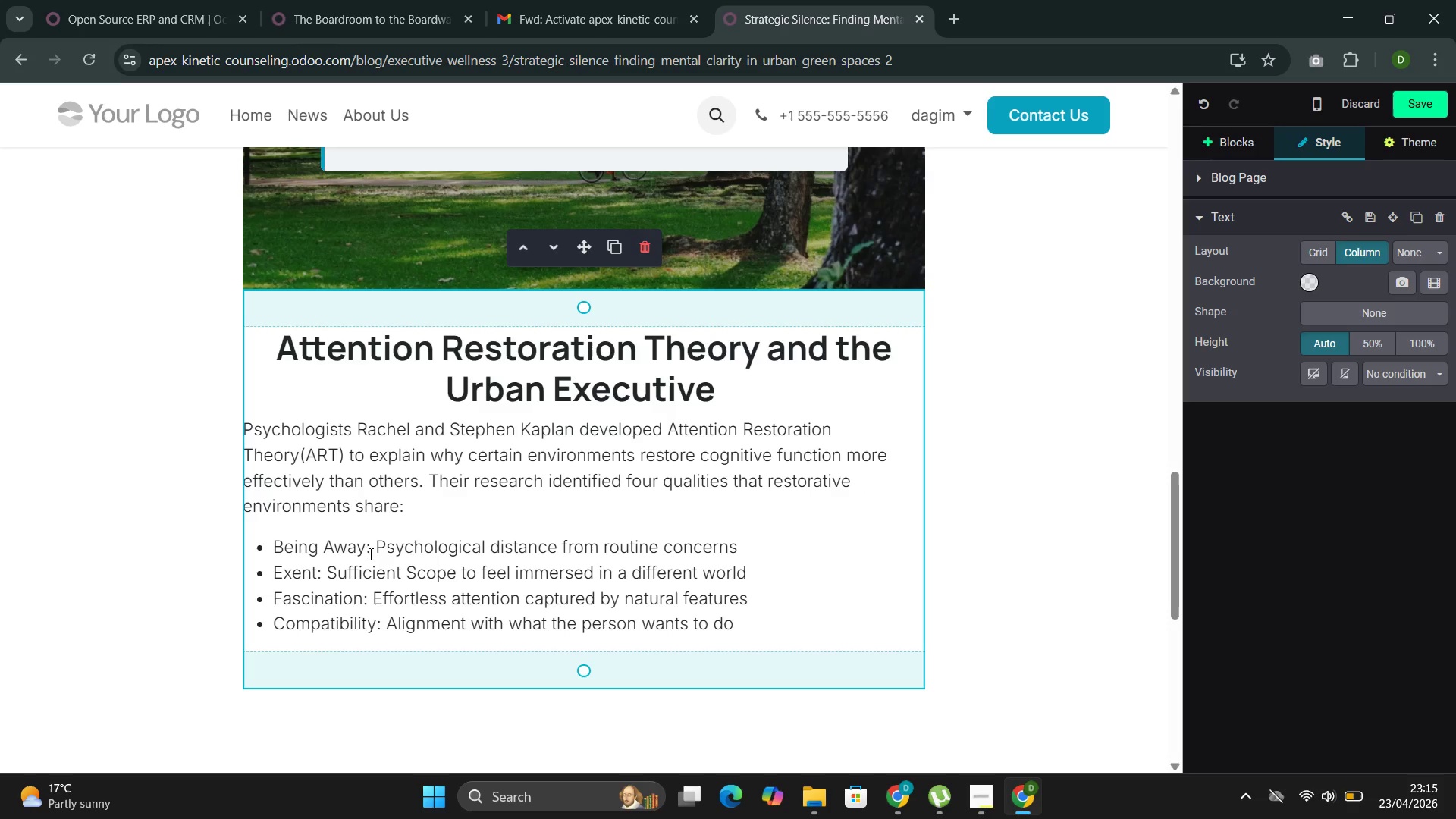 
left_click_drag(start_coordinate=[367, 549], to_coordinate=[278, 548])
 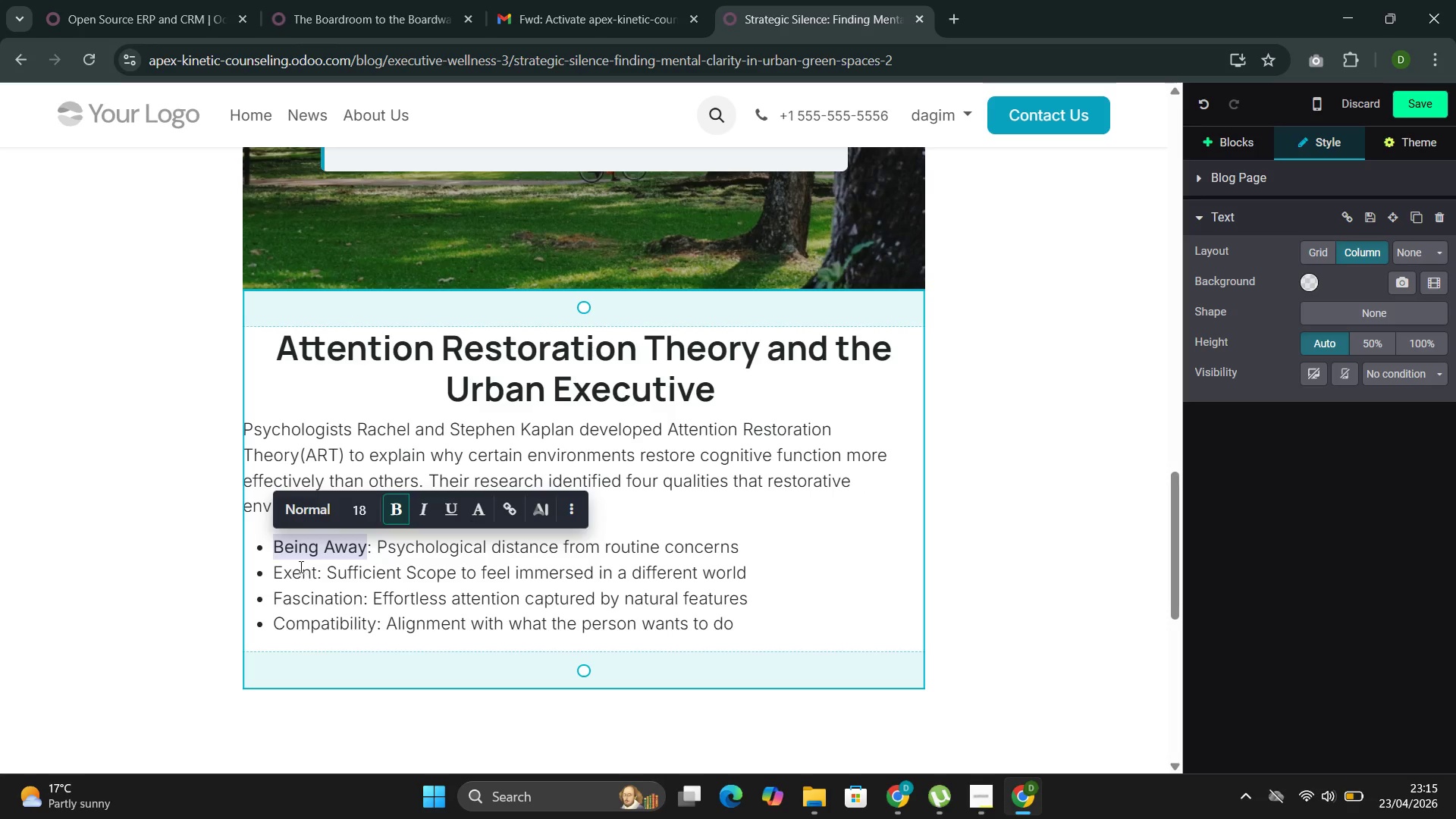 
double_click([297, 572])
 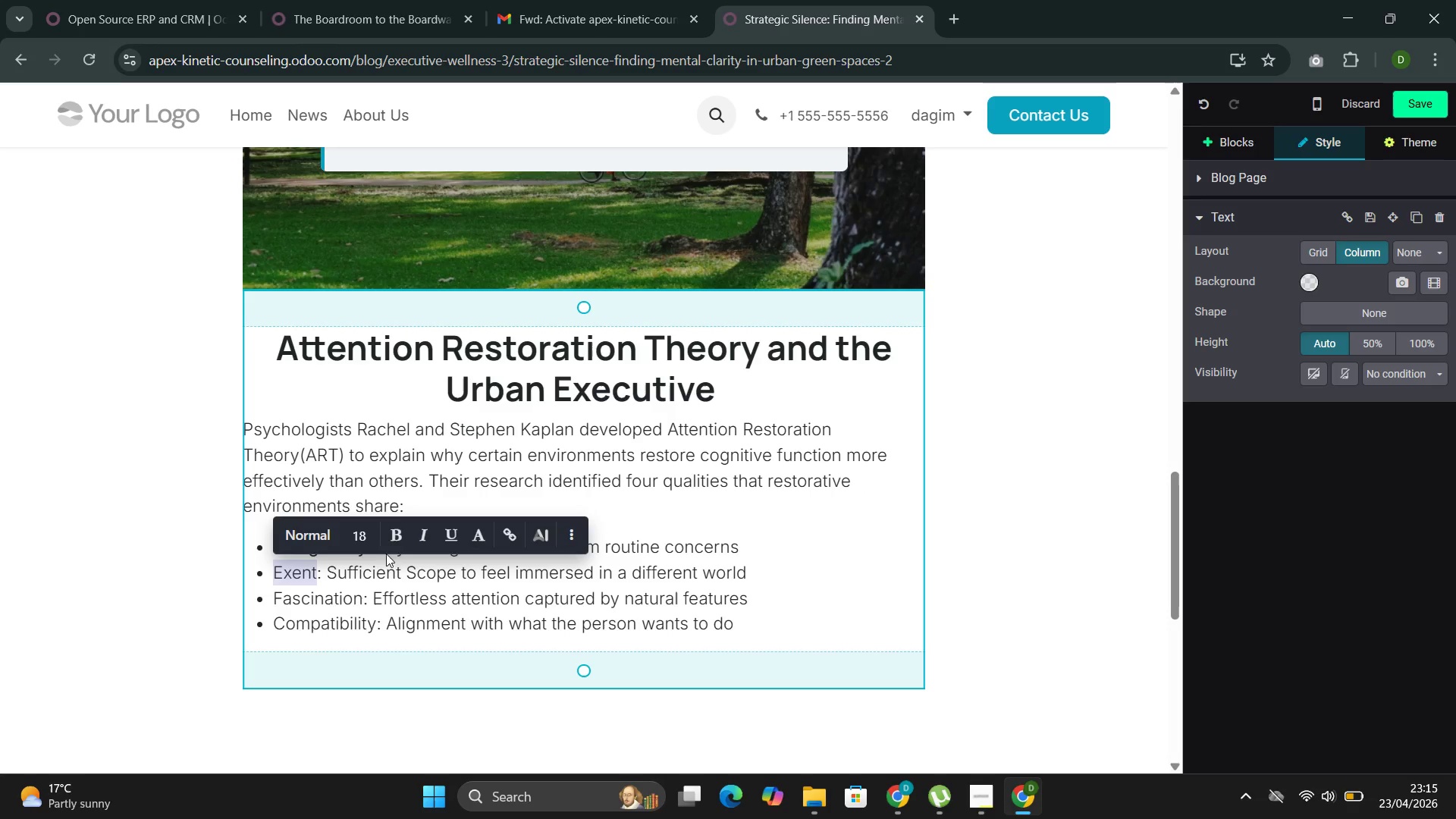 
left_click([397, 535])
 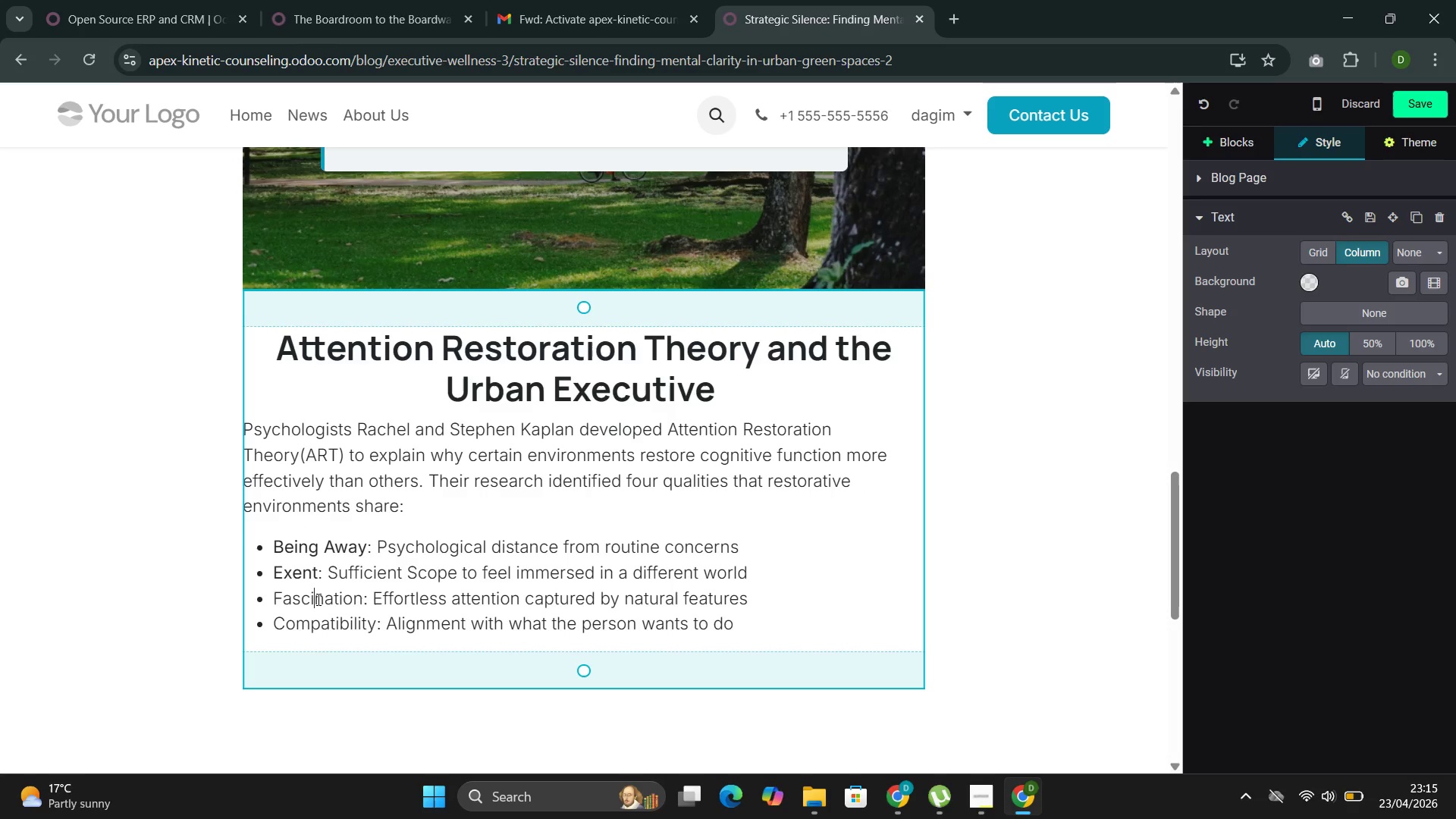 
double_click([320, 601])
 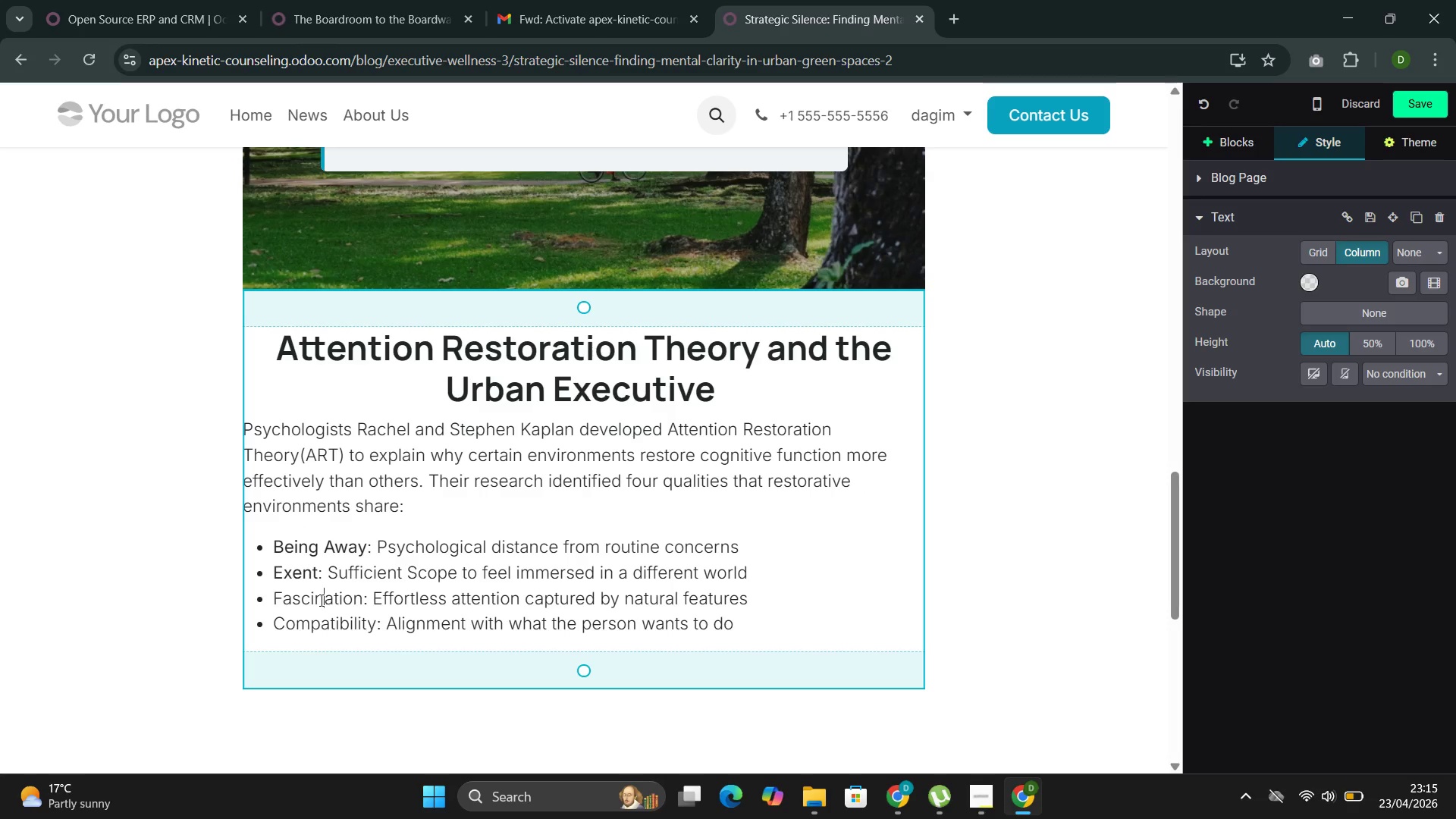 
triple_click([320, 600])
 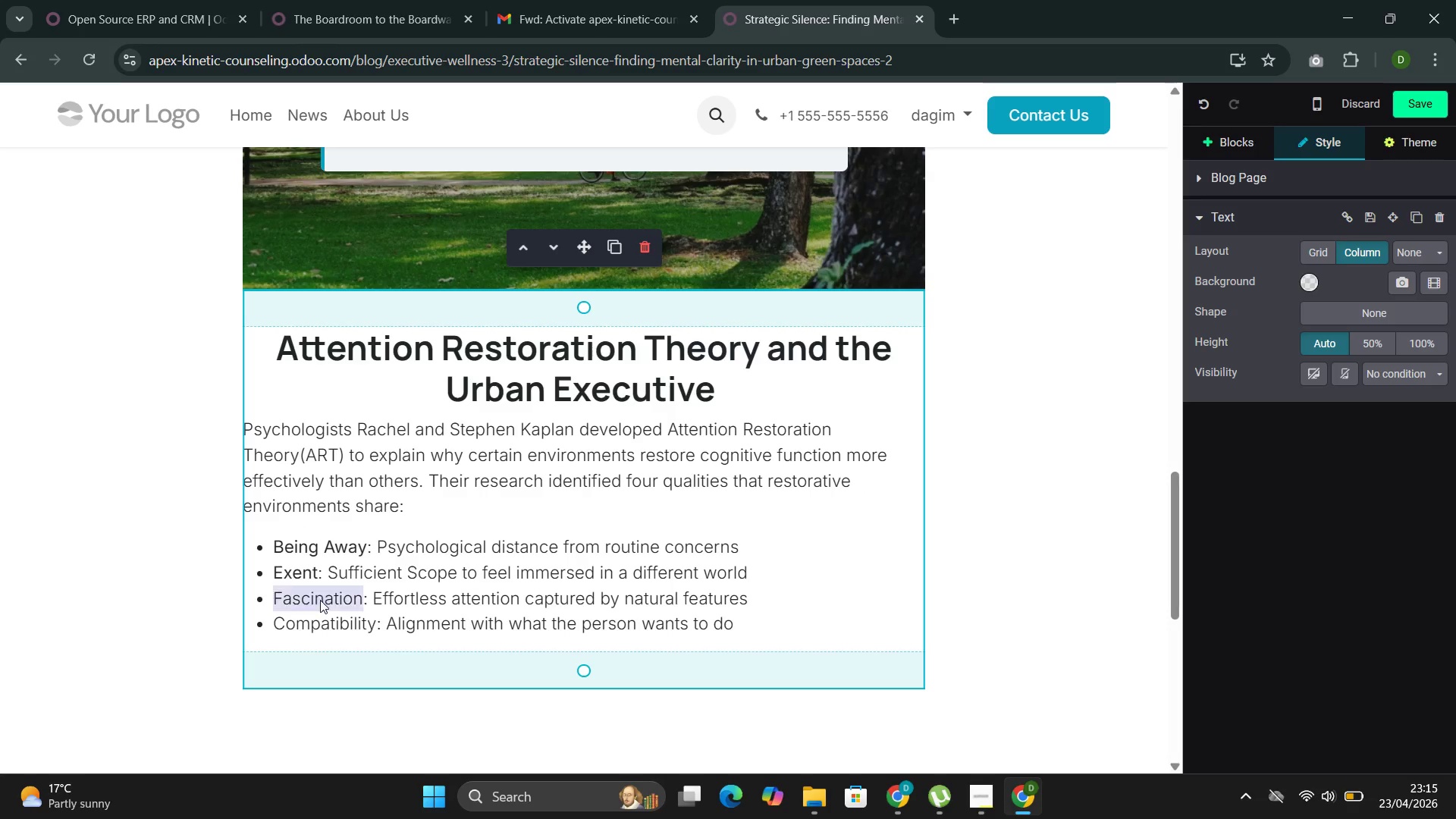 
triple_click([320, 600])
 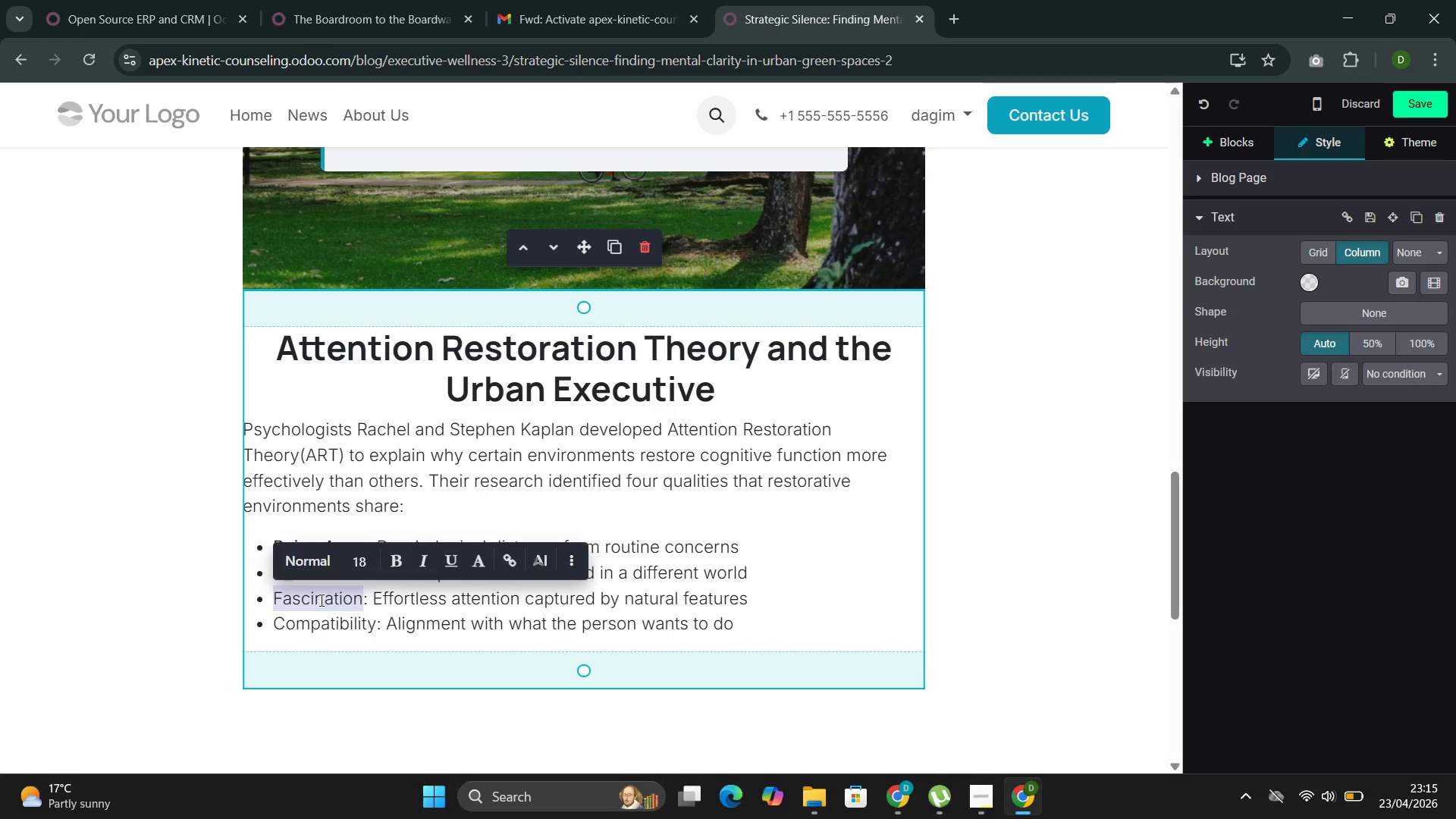 
triple_click([320, 600])
 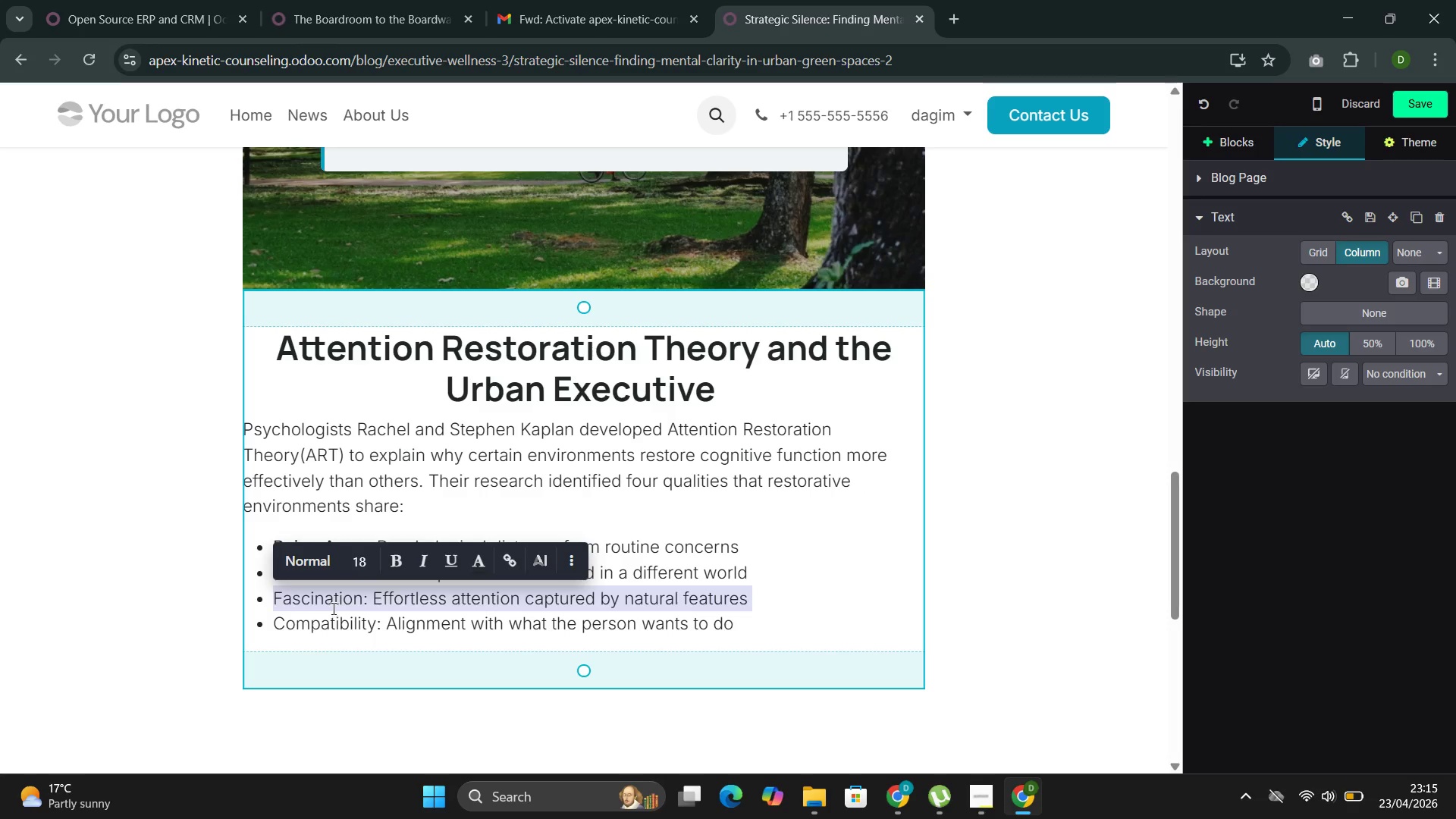 
double_click([332, 600])
 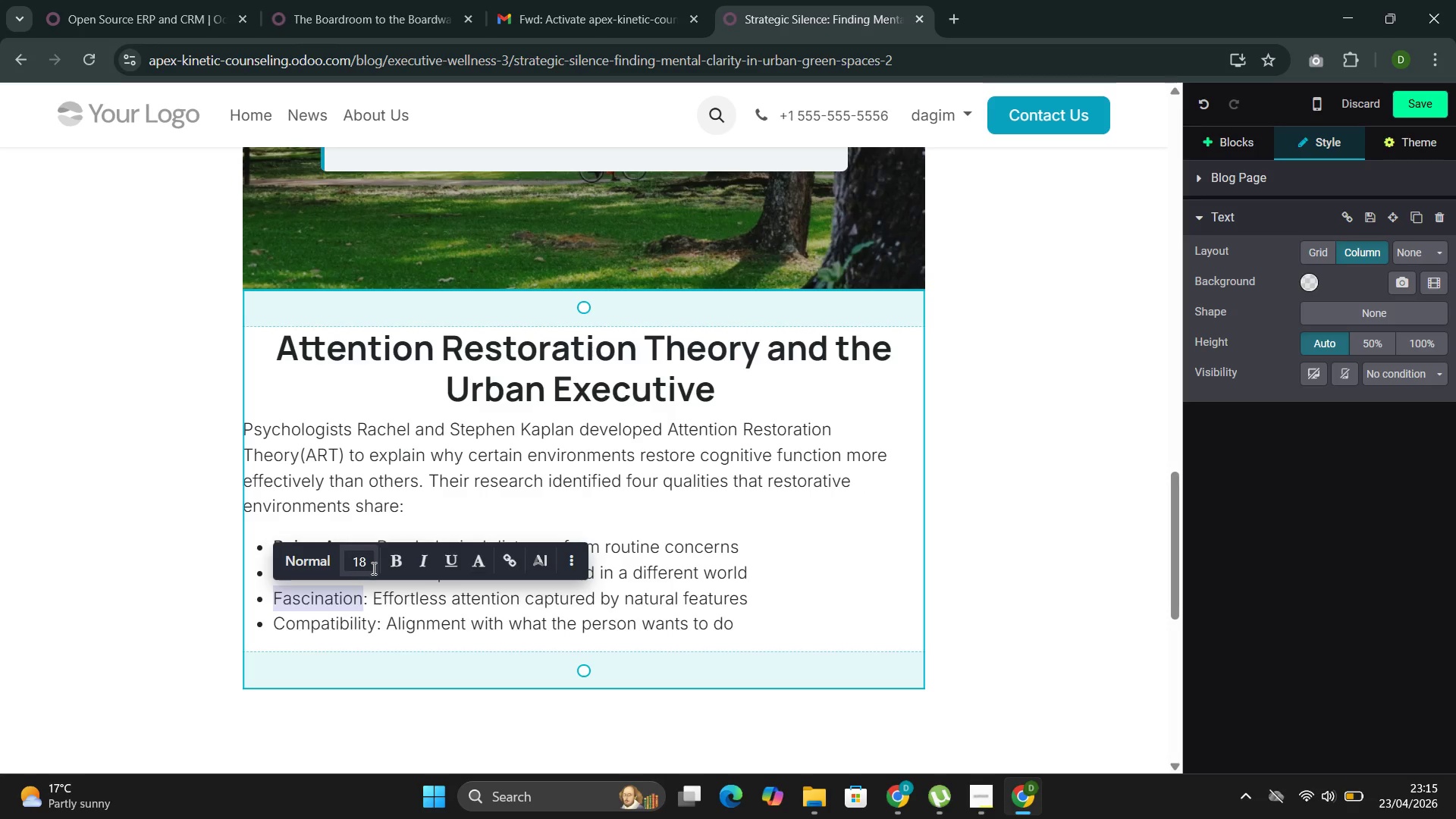 
left_click([397, 566])
 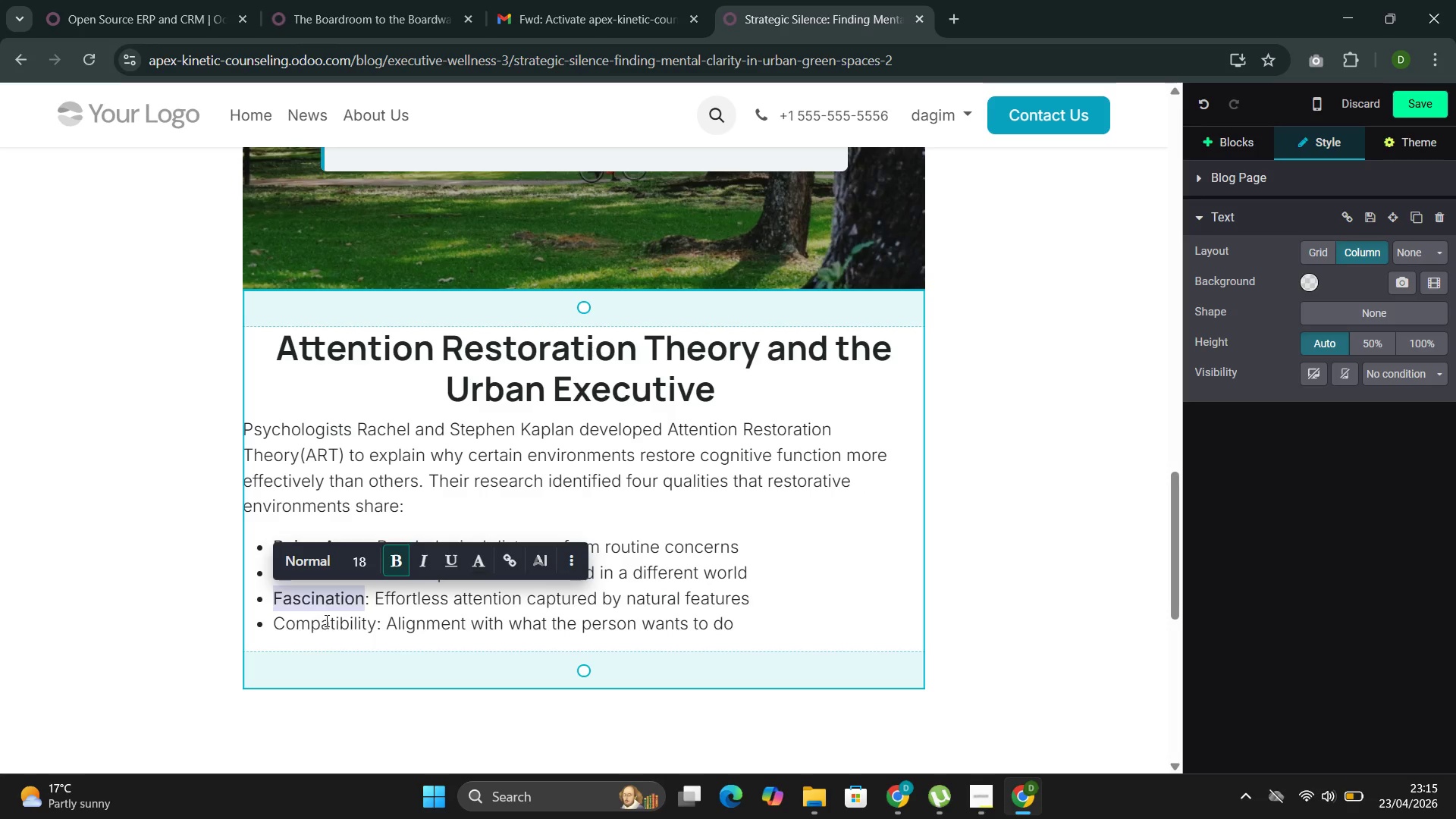 
double_click([325, 618])
 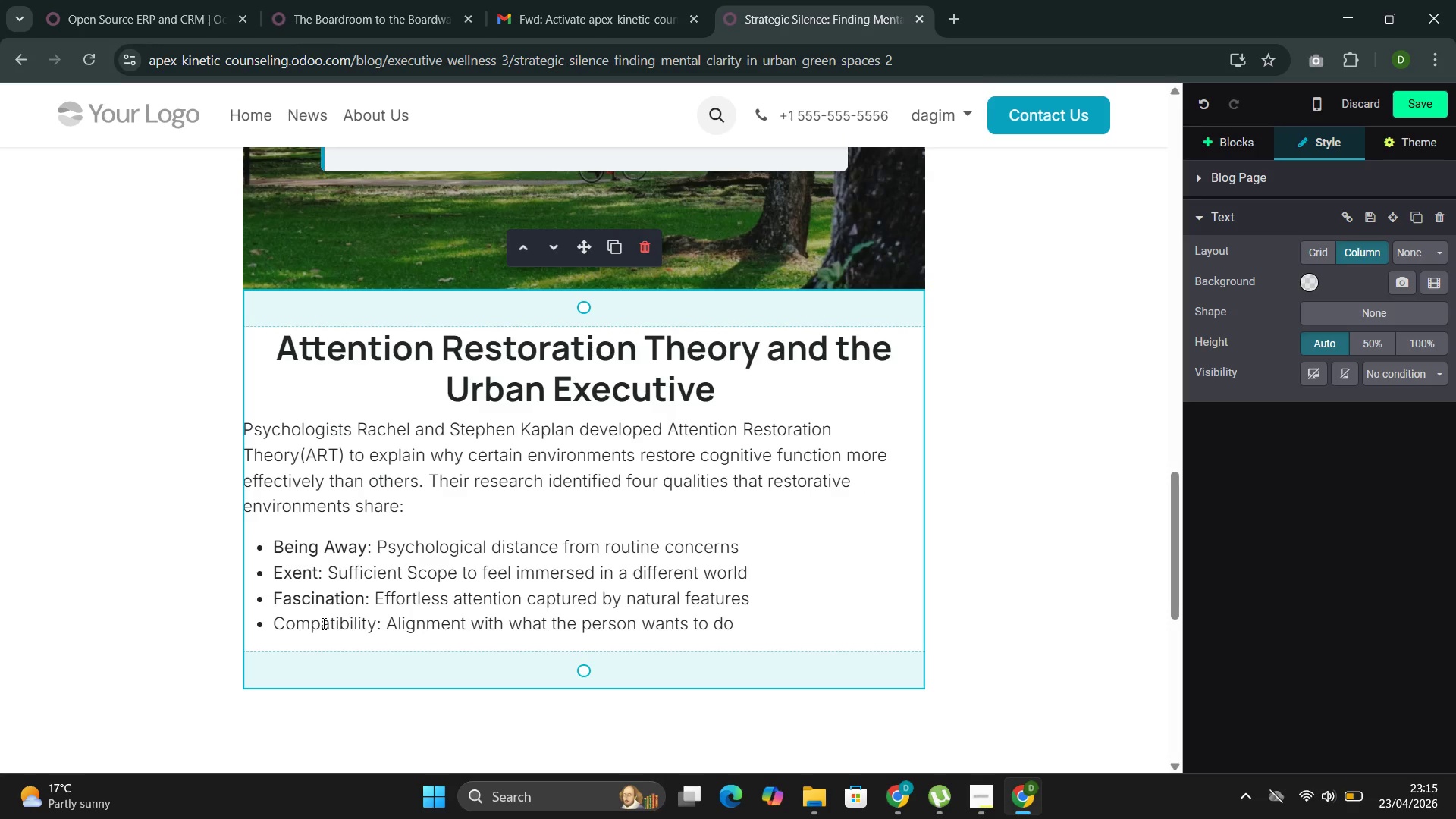 
double_click([322, 623])
 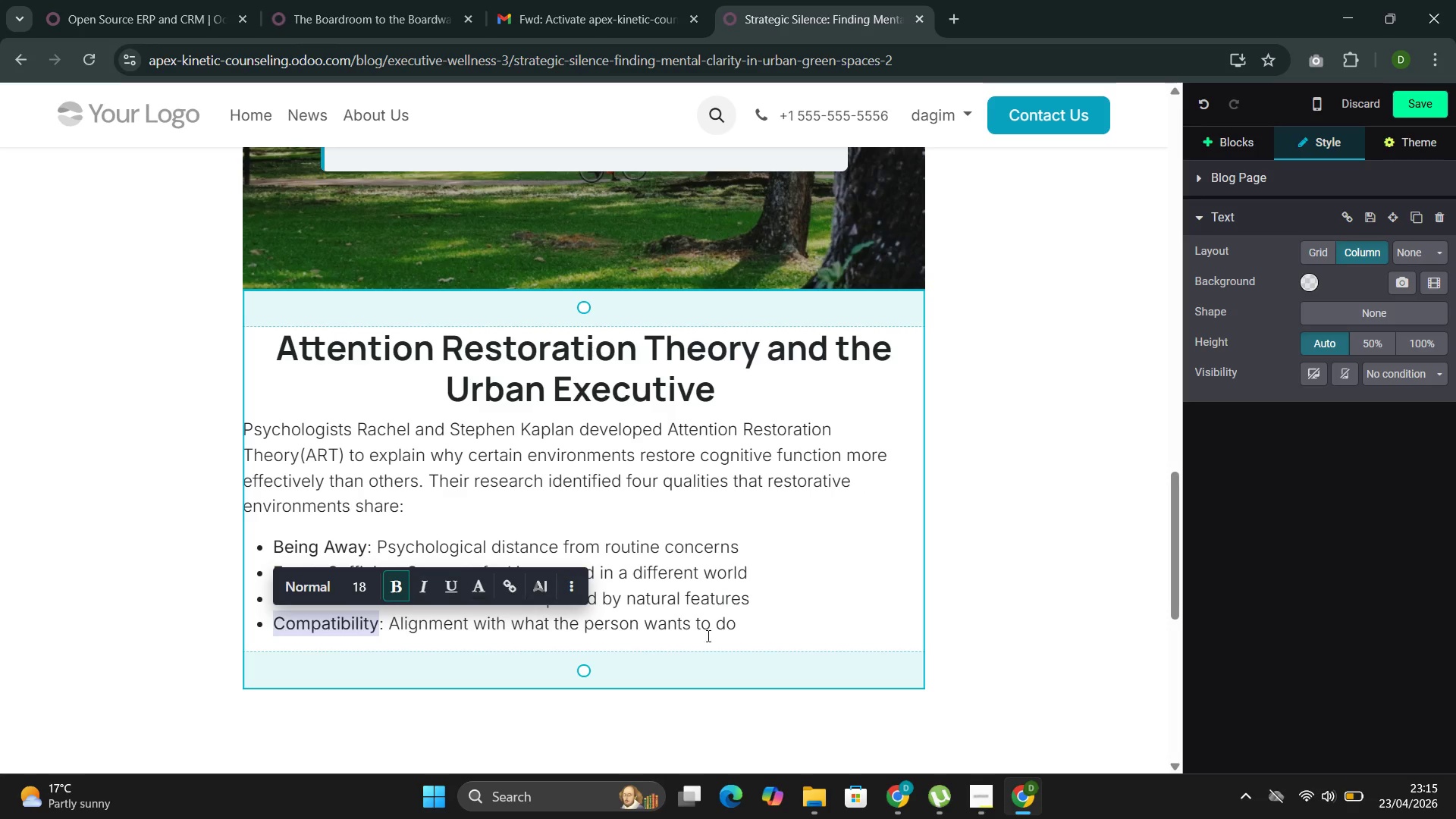 
left_click([746, 629])
 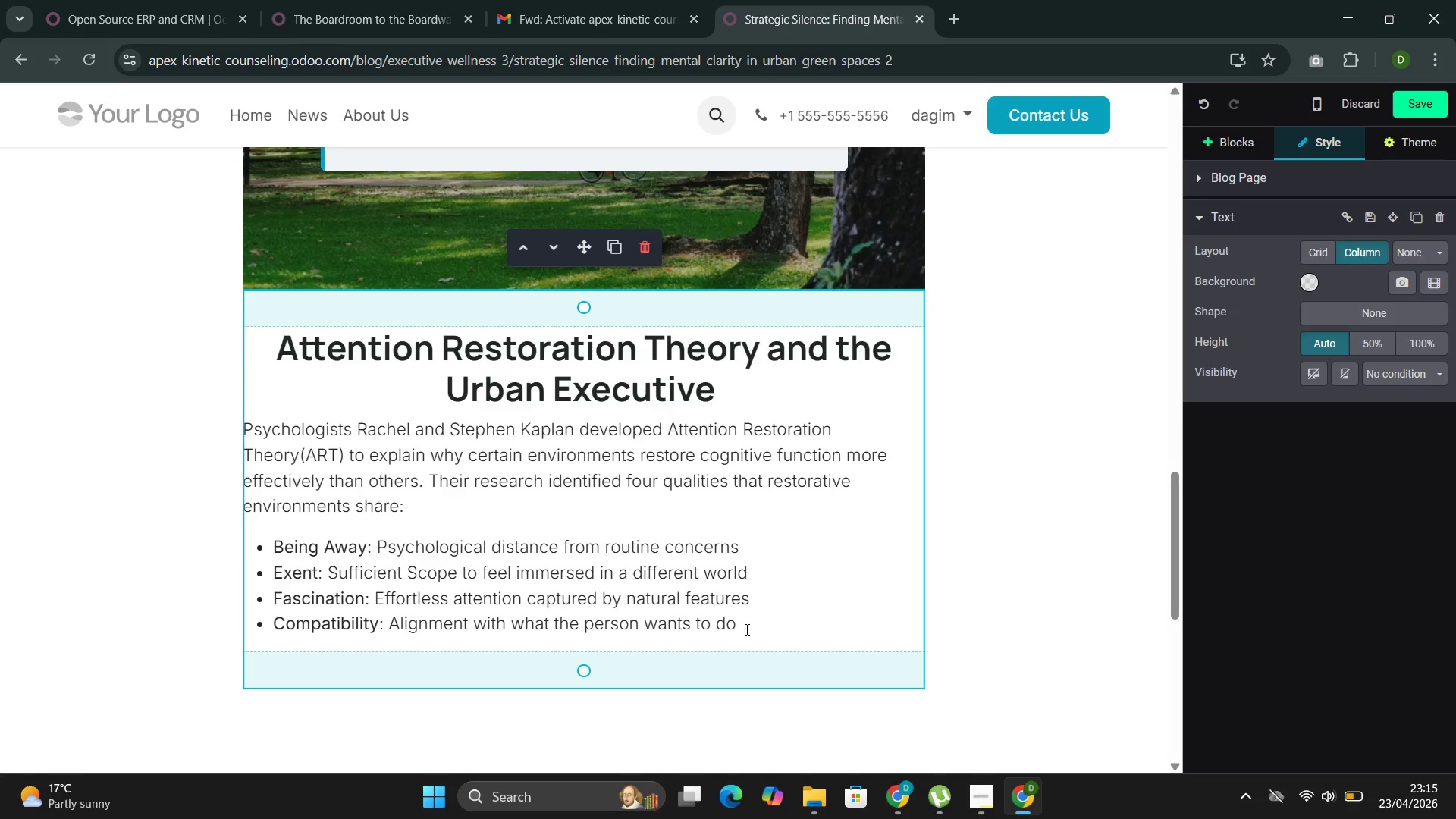 
key(Enter)
 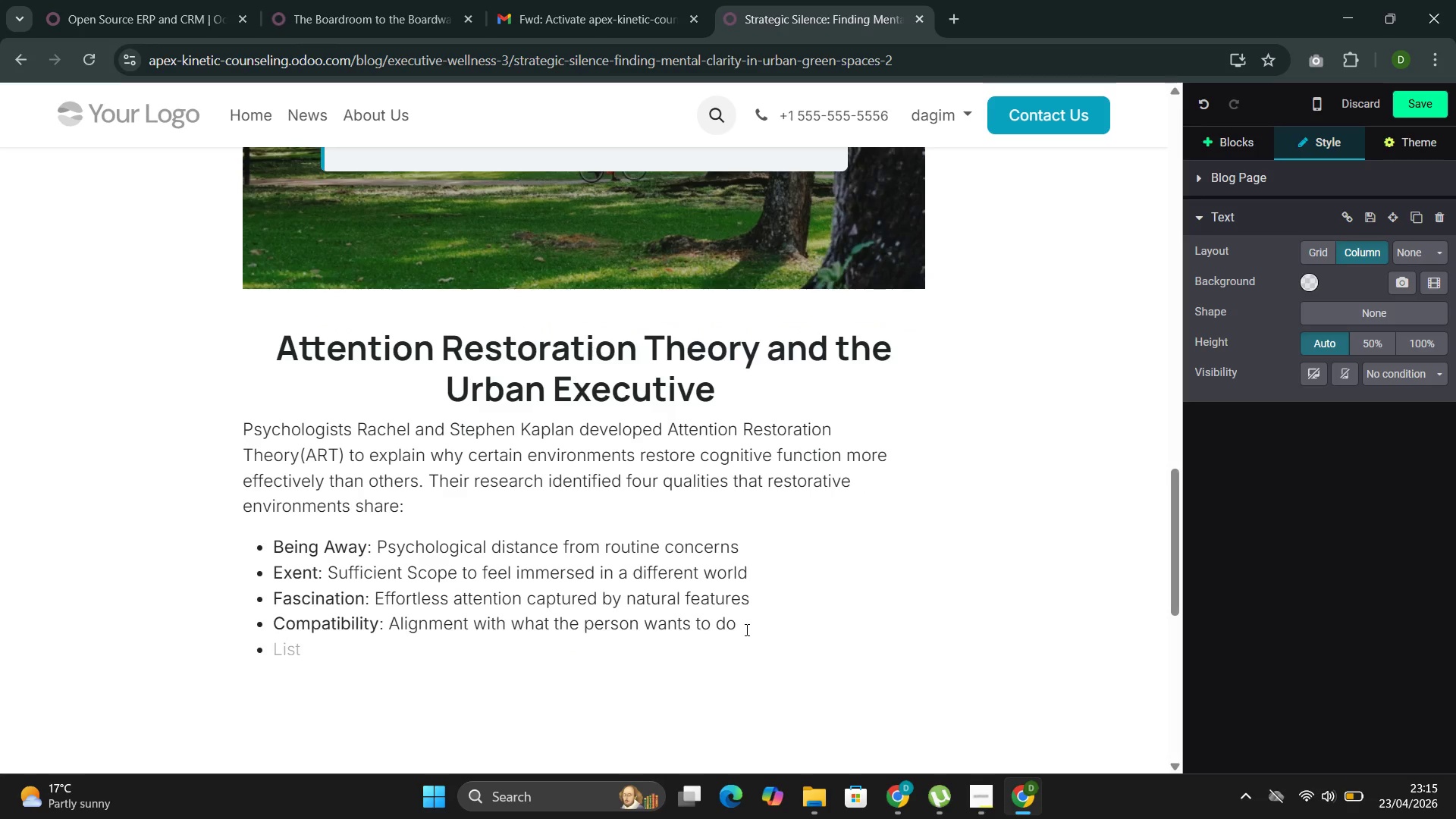 
key(Backspace)
 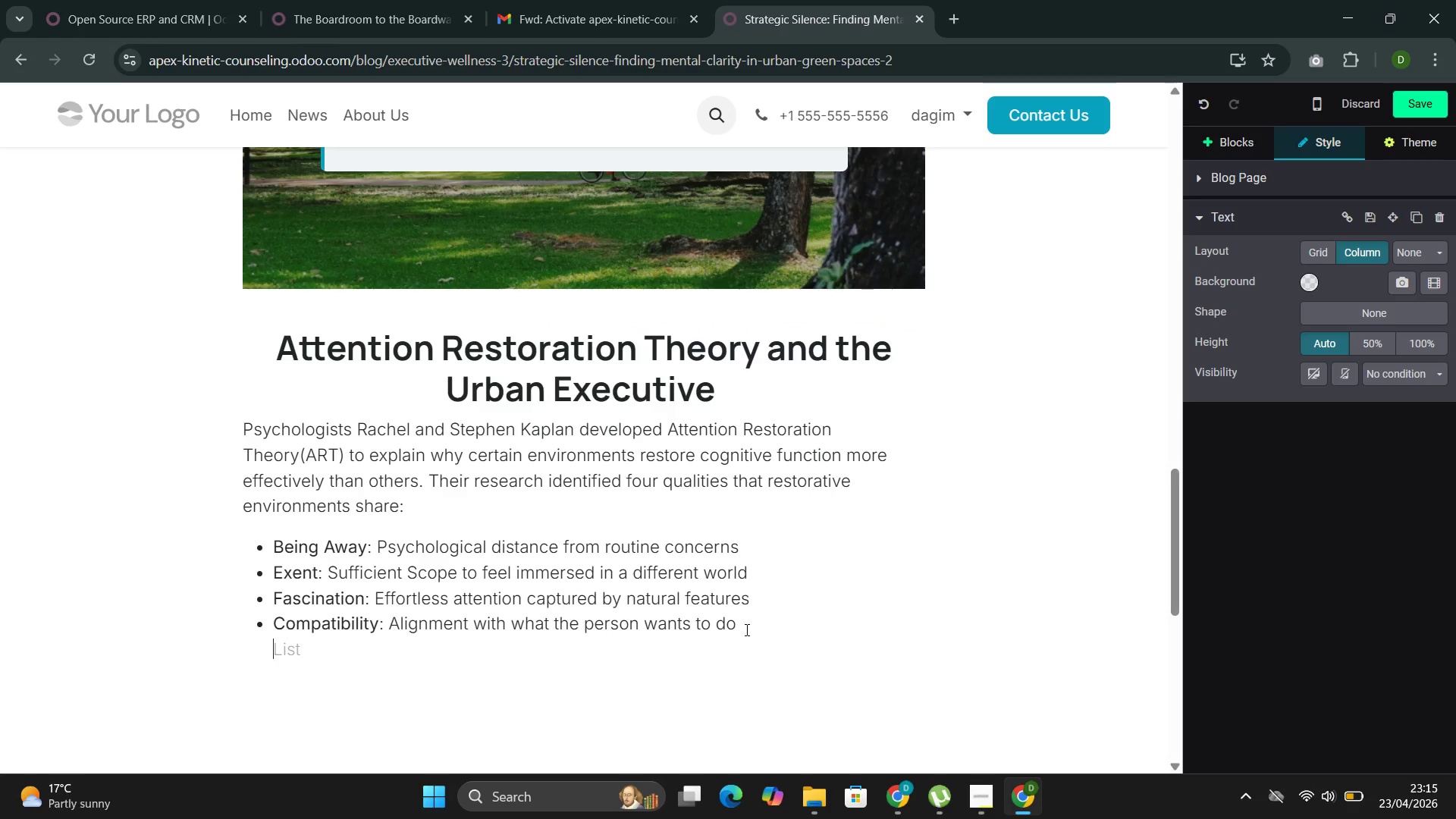 
key(Shift+ShiftRight)
 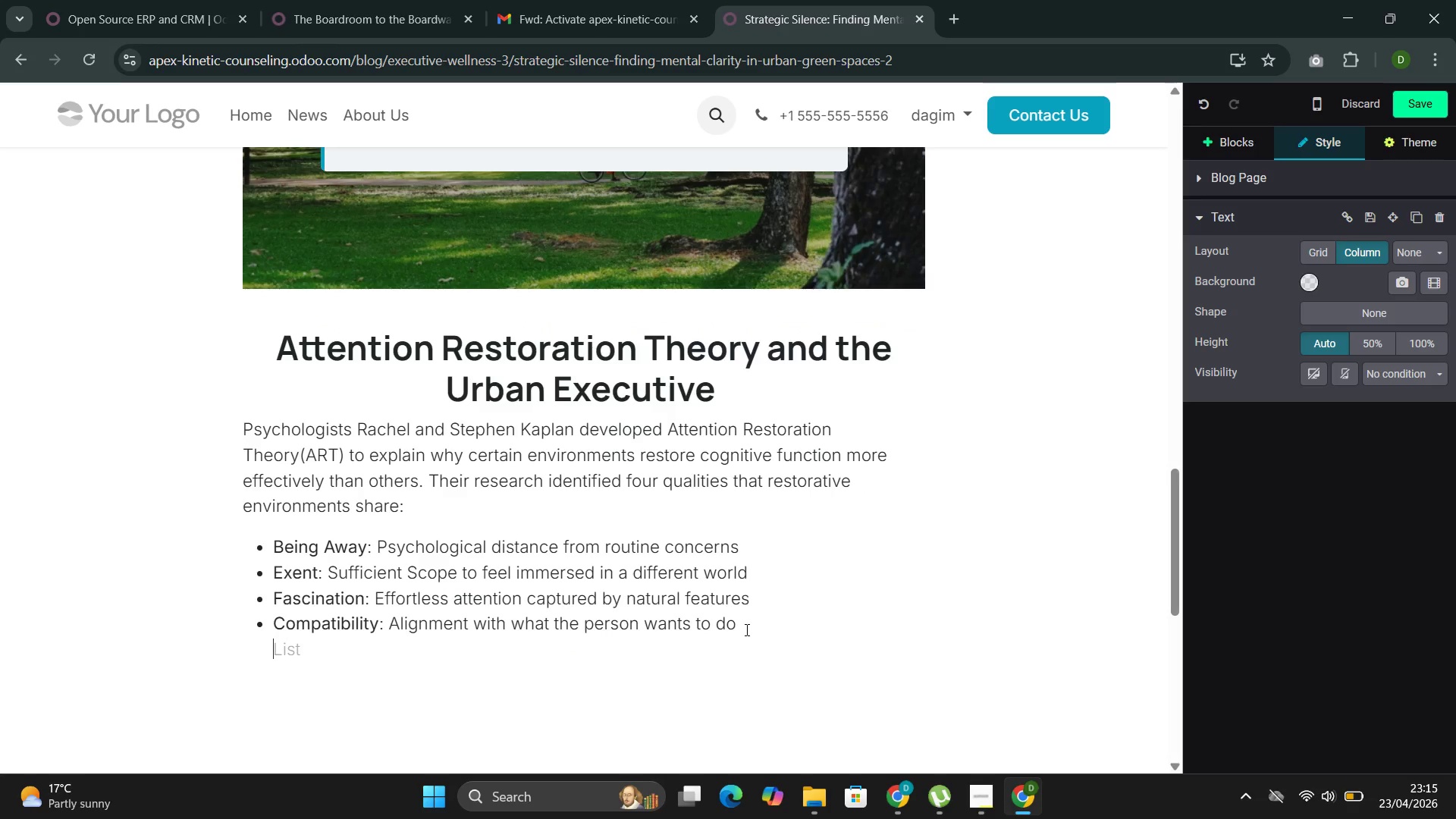 
key(Enter)
 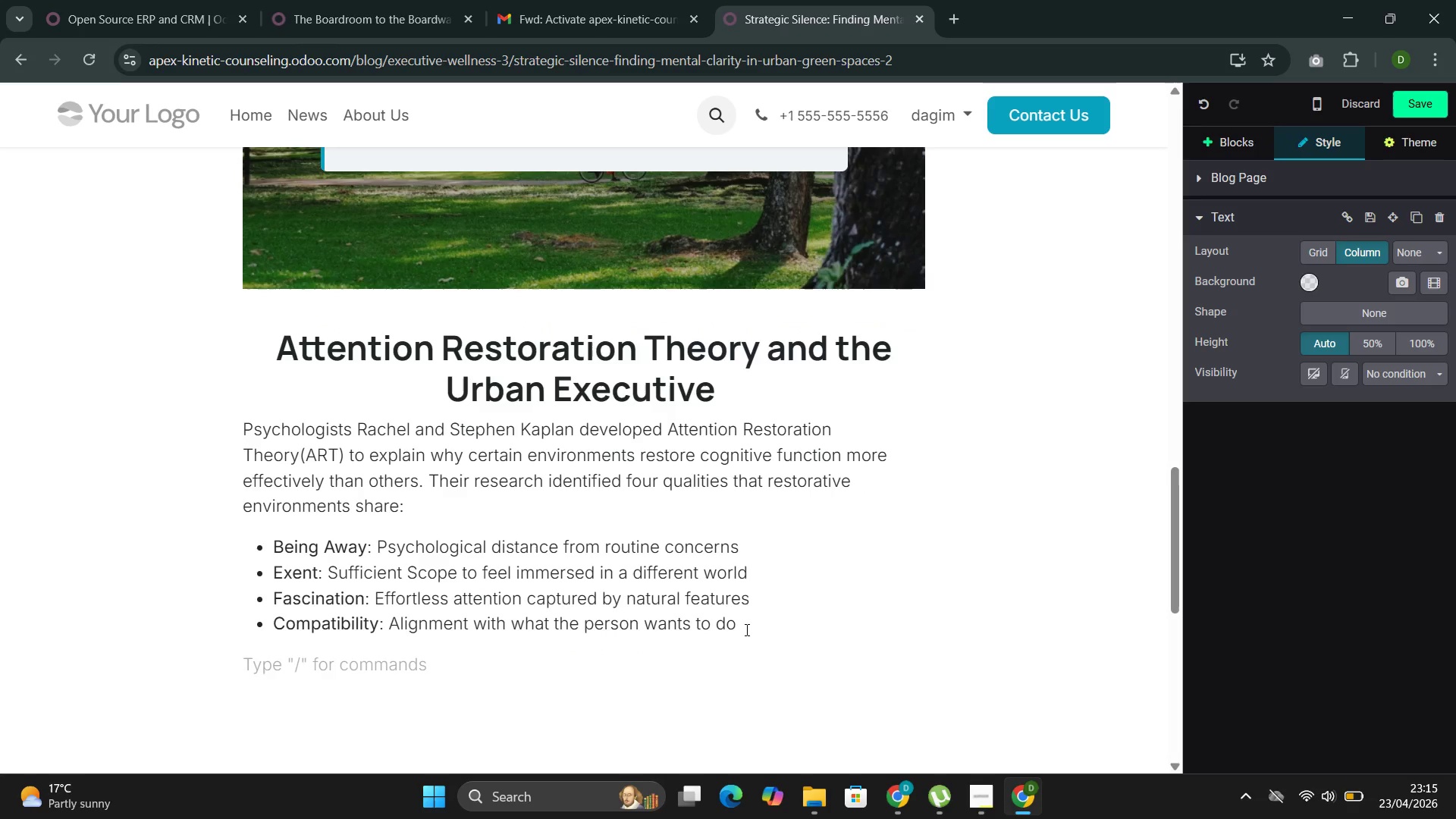 
type(Urban green spaces--when properly selected )
key(Backspace)
type(--offer all four qualities )
 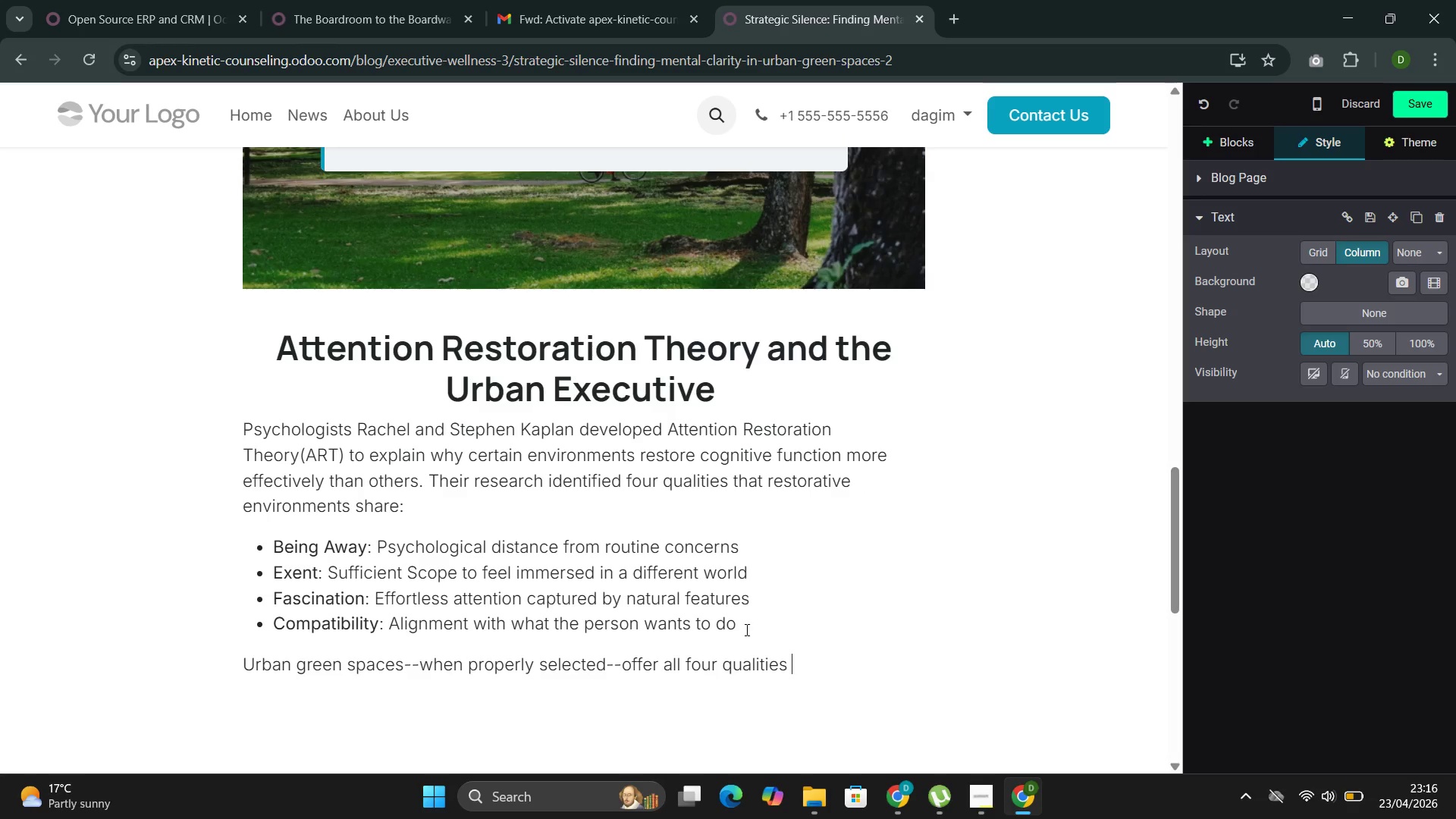 
wait(9.8)
 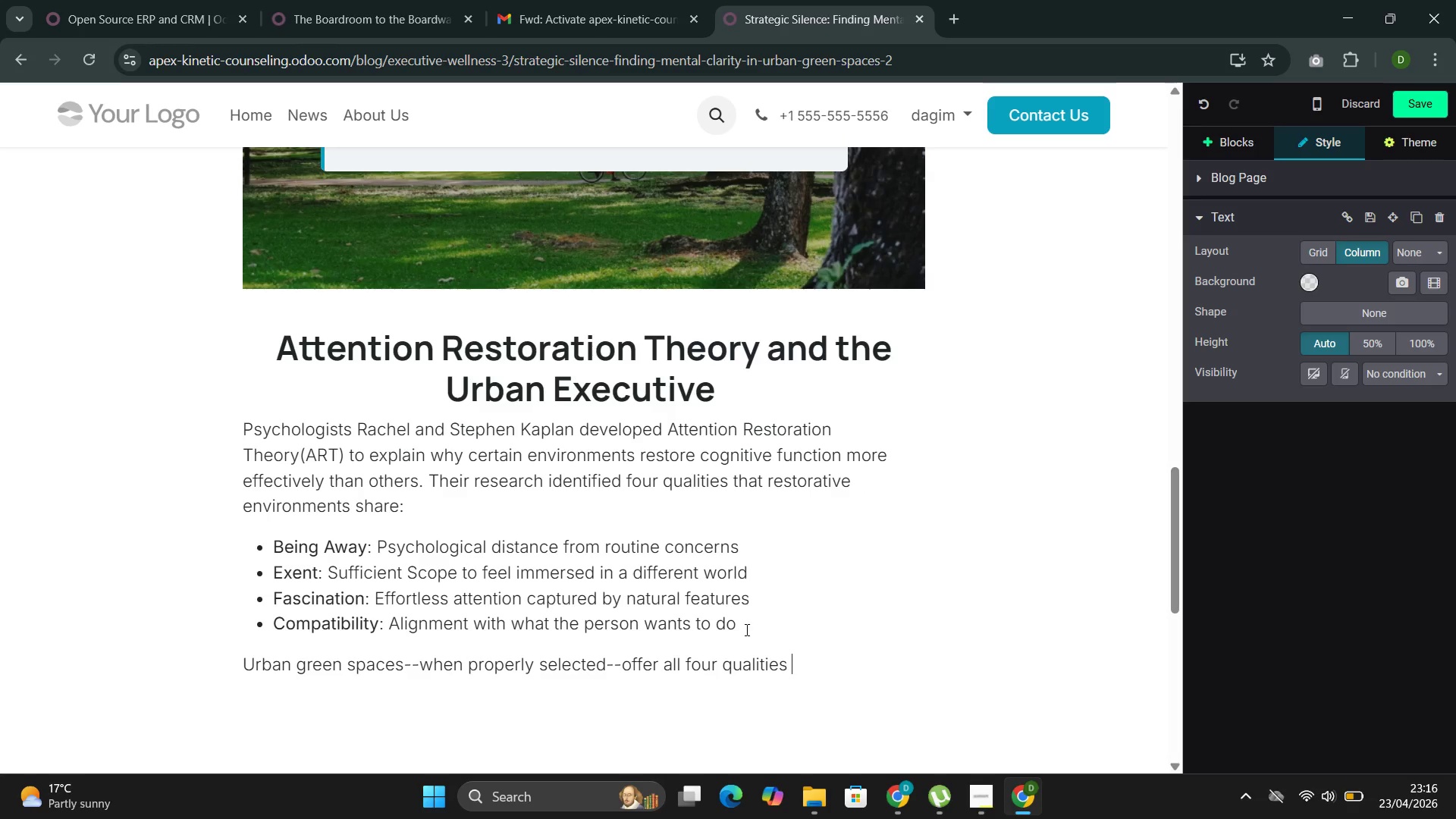 
type(walking distance of the office. The key is selecting spaces with sufficient density of nati)
key(Backspace)
type(ural elements to trigger the restorative e)
key(Backspace)
type(response. A single tree in a concrete plZ)
key(Backspace)
type(aza is not enough. A park with canopy cover )
key(Backspace)
type(, water features, and winding paths can shift cognitive state within minutes )
 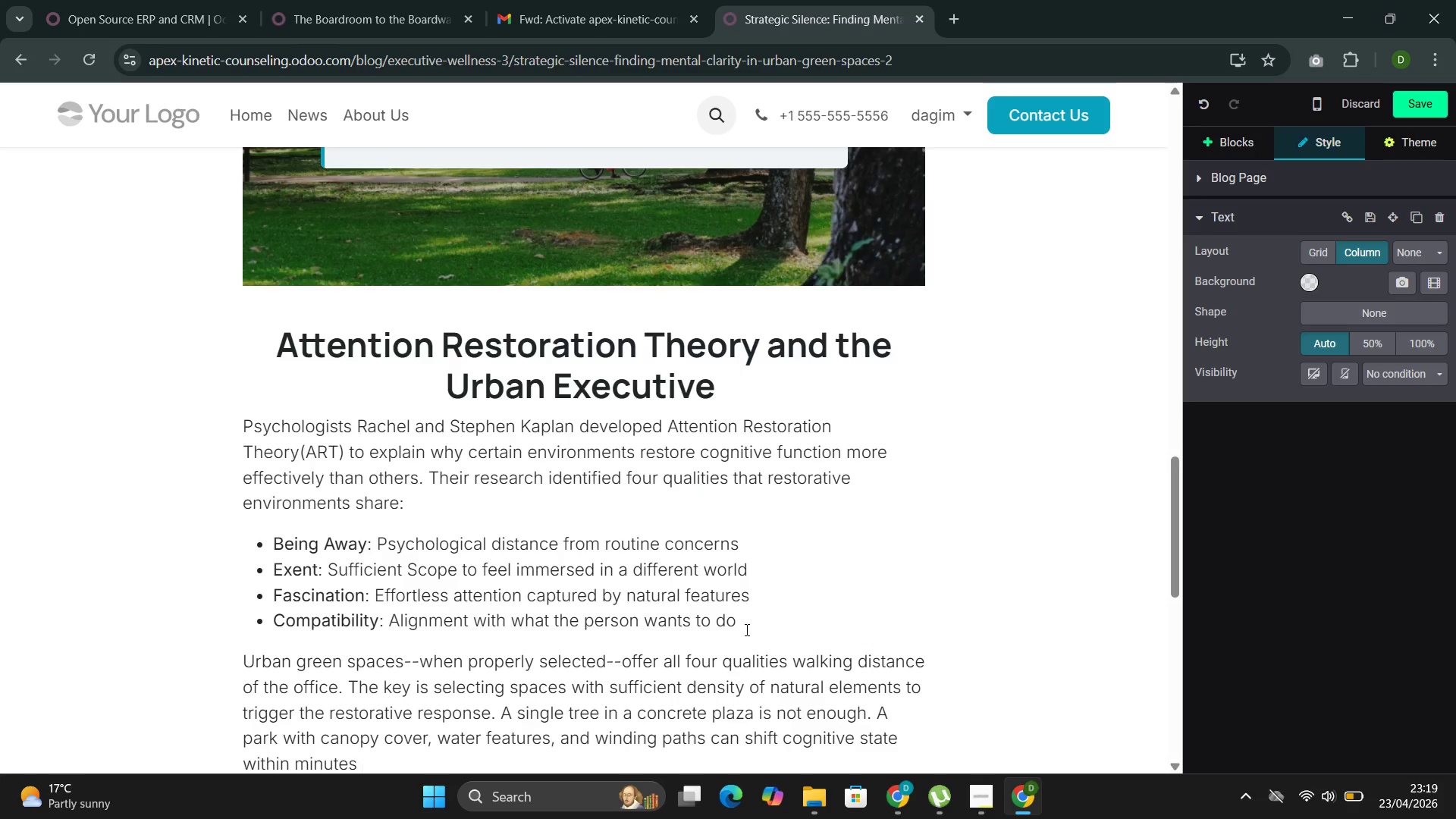 
scroll: coordinate [736, 639], scroll_direction: down, amount: 1.0
 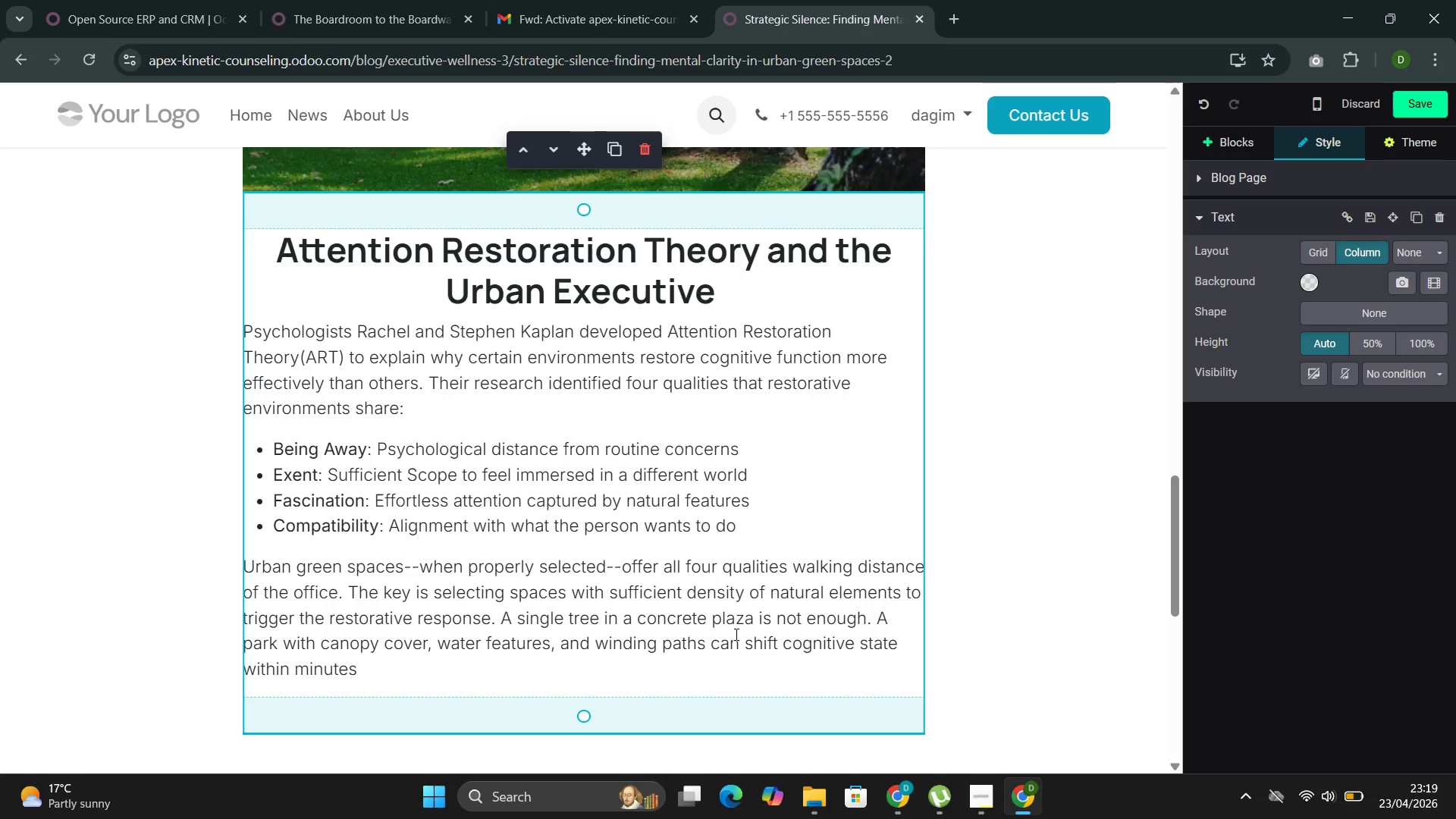 
wait(27.93)
 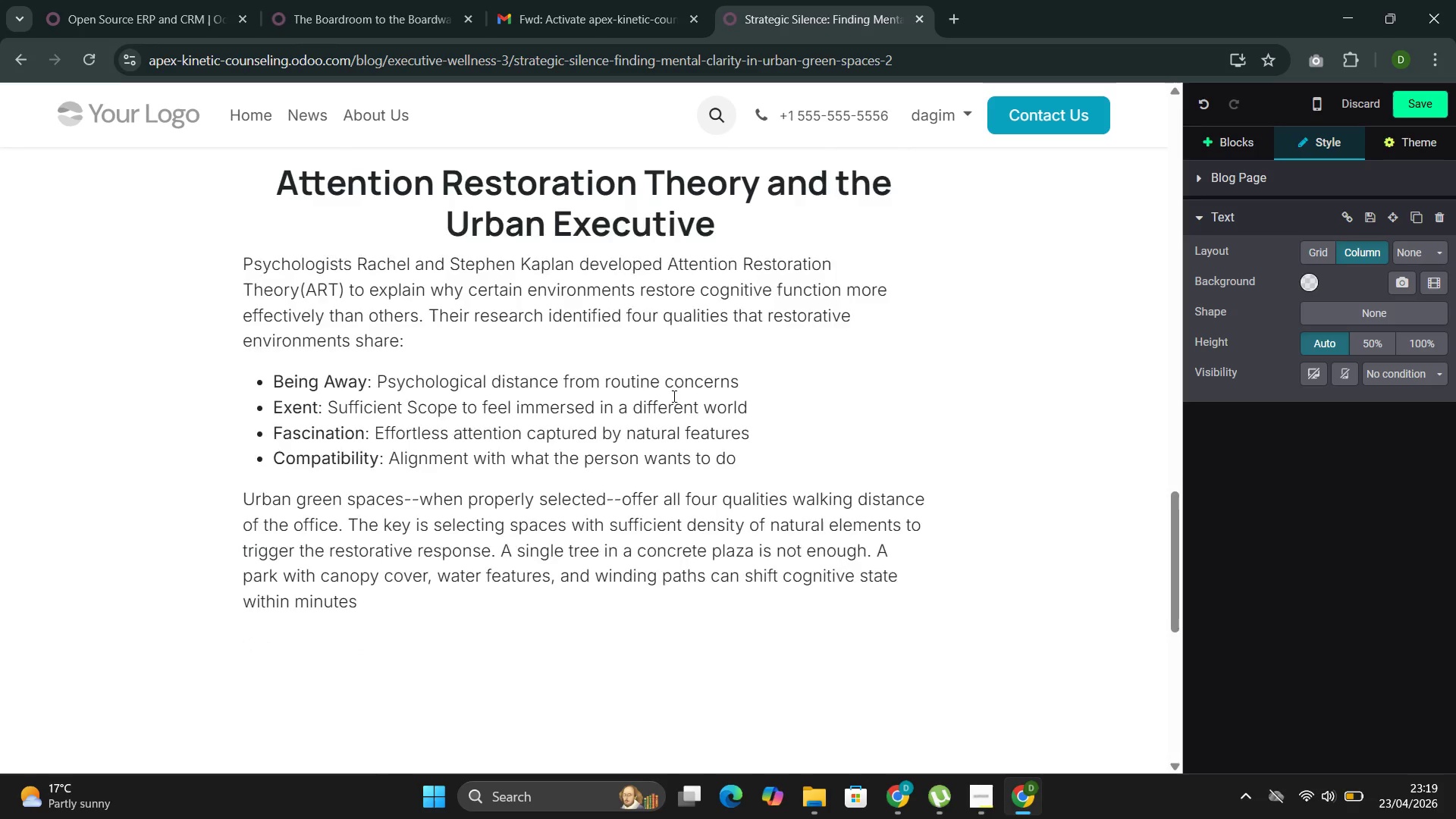 
left_click([673, 423])
 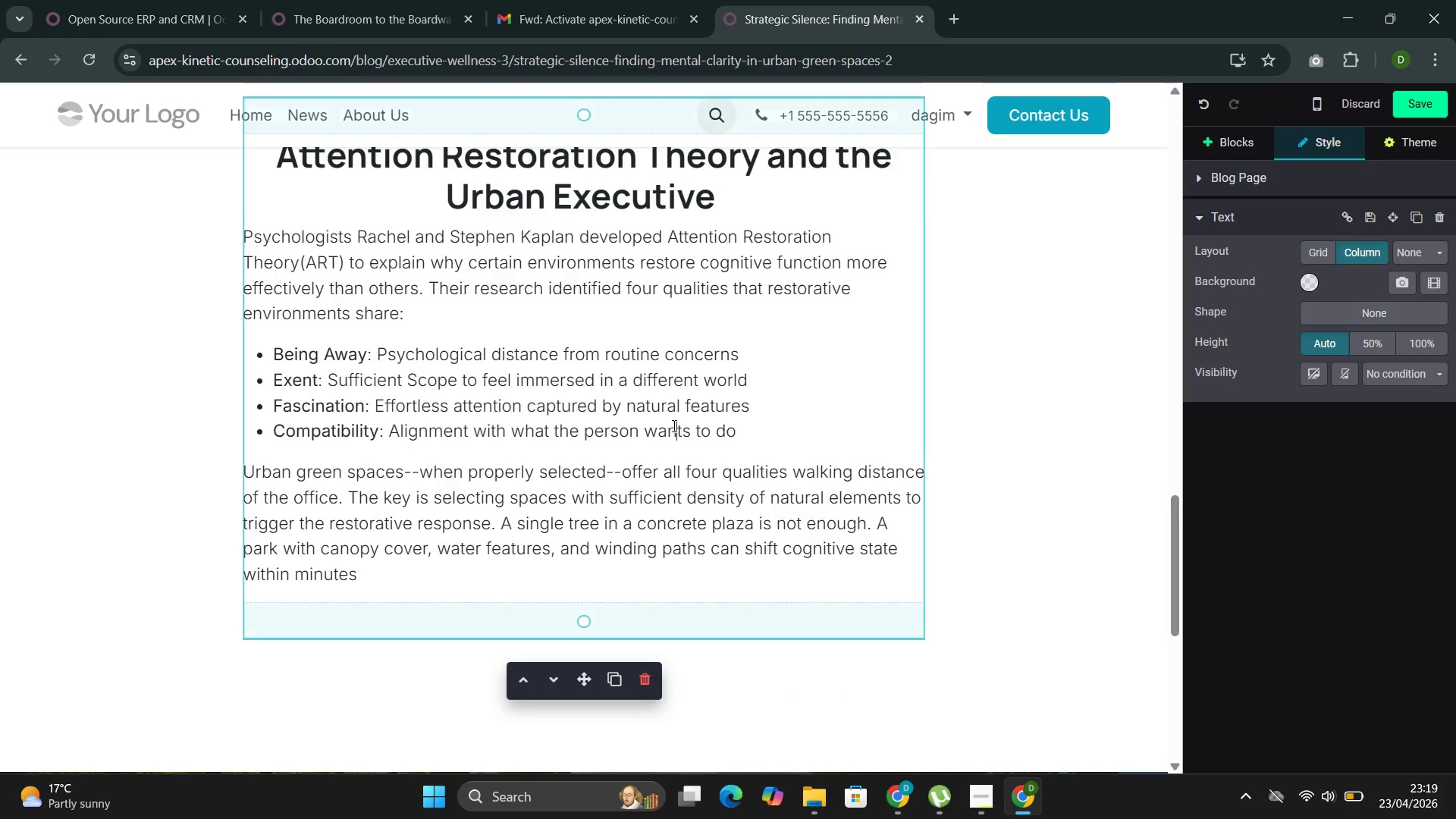 
scroll: coordinate [699, 322], scroll_direction: down, amount: 1.0
 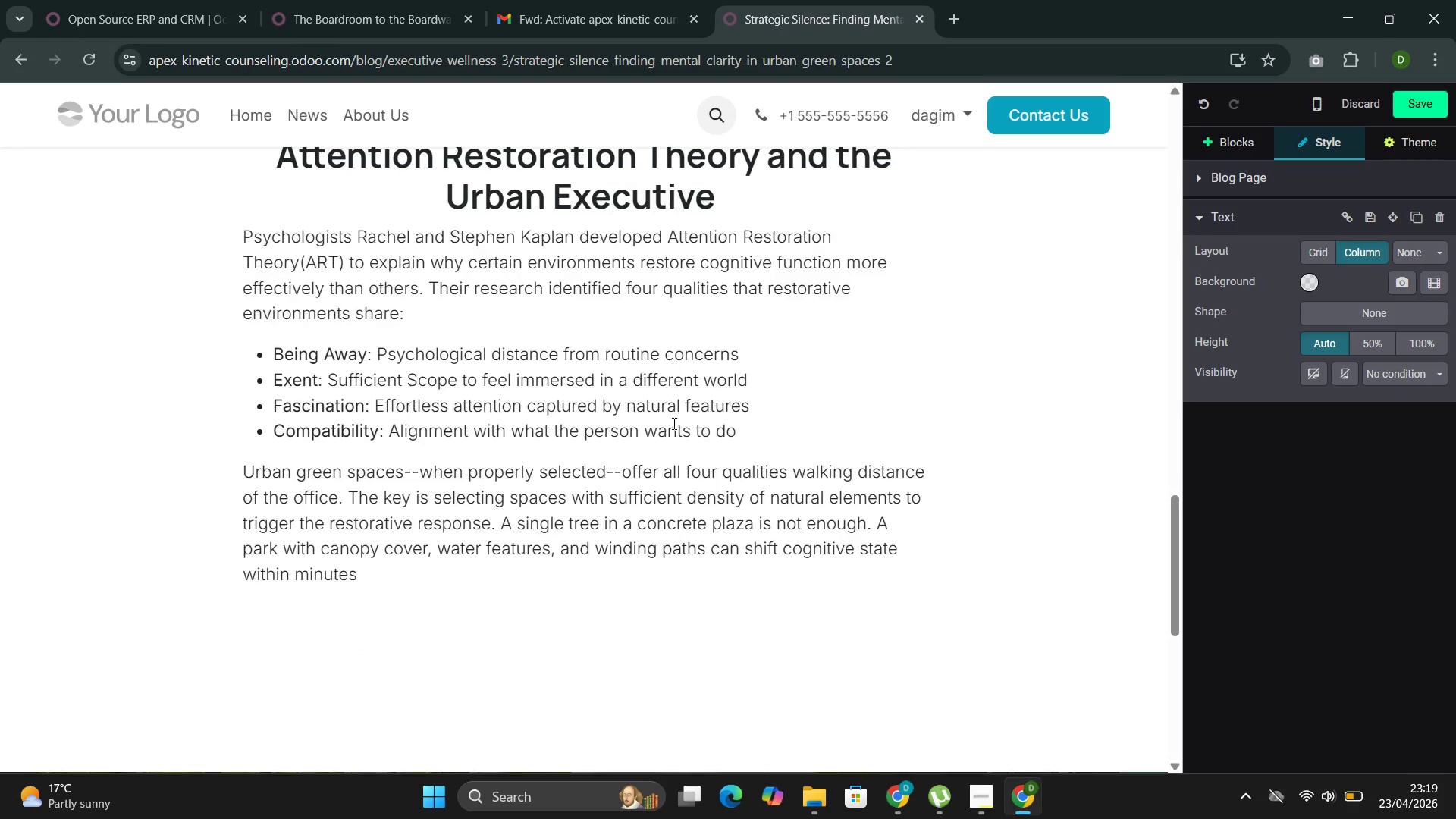 
scroll: coordinate [667, 416], scroll_direction: up, amount: 2.0
 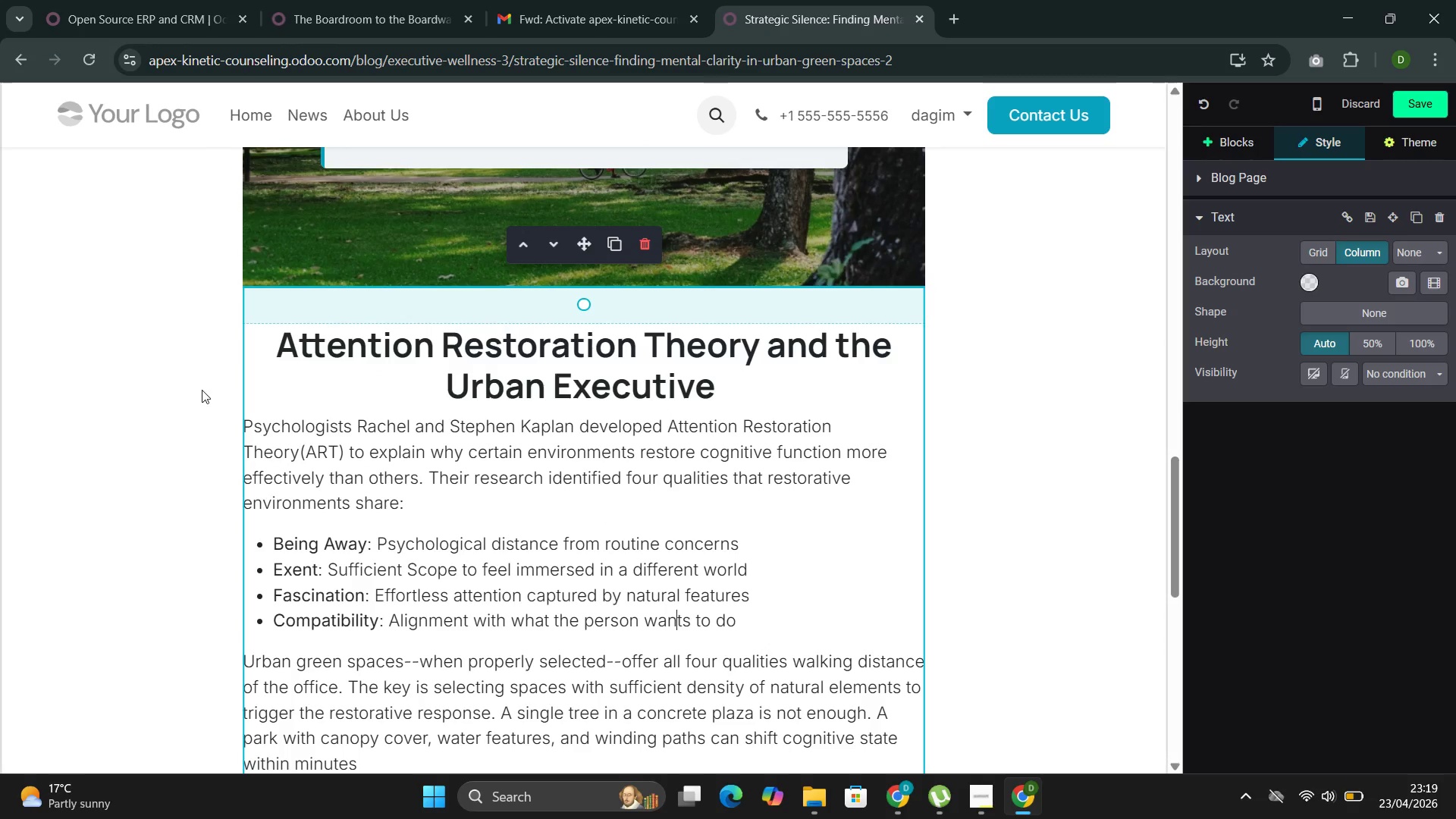 
left_click([347, 377])
 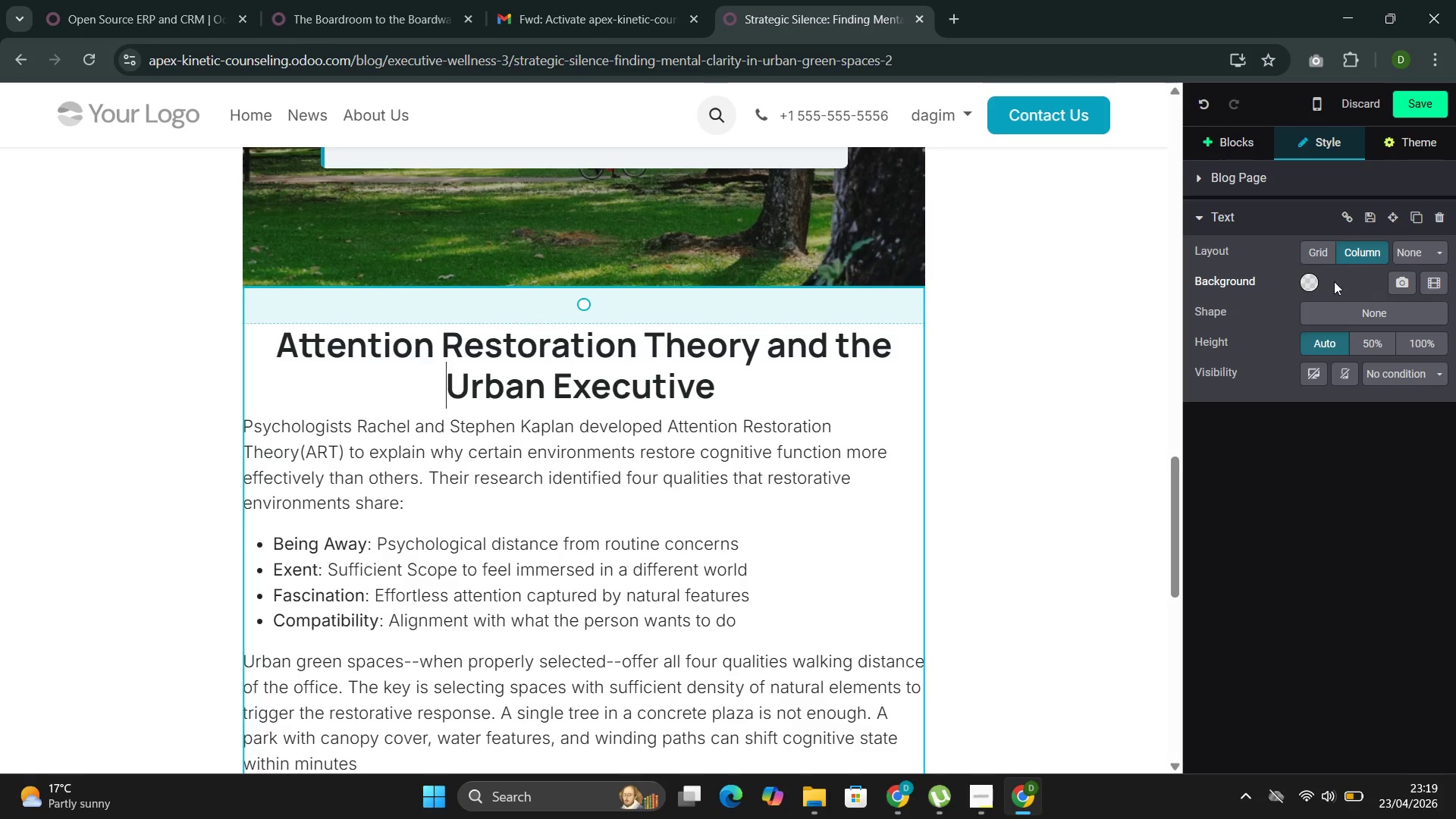 
left_click([1395, 278])
 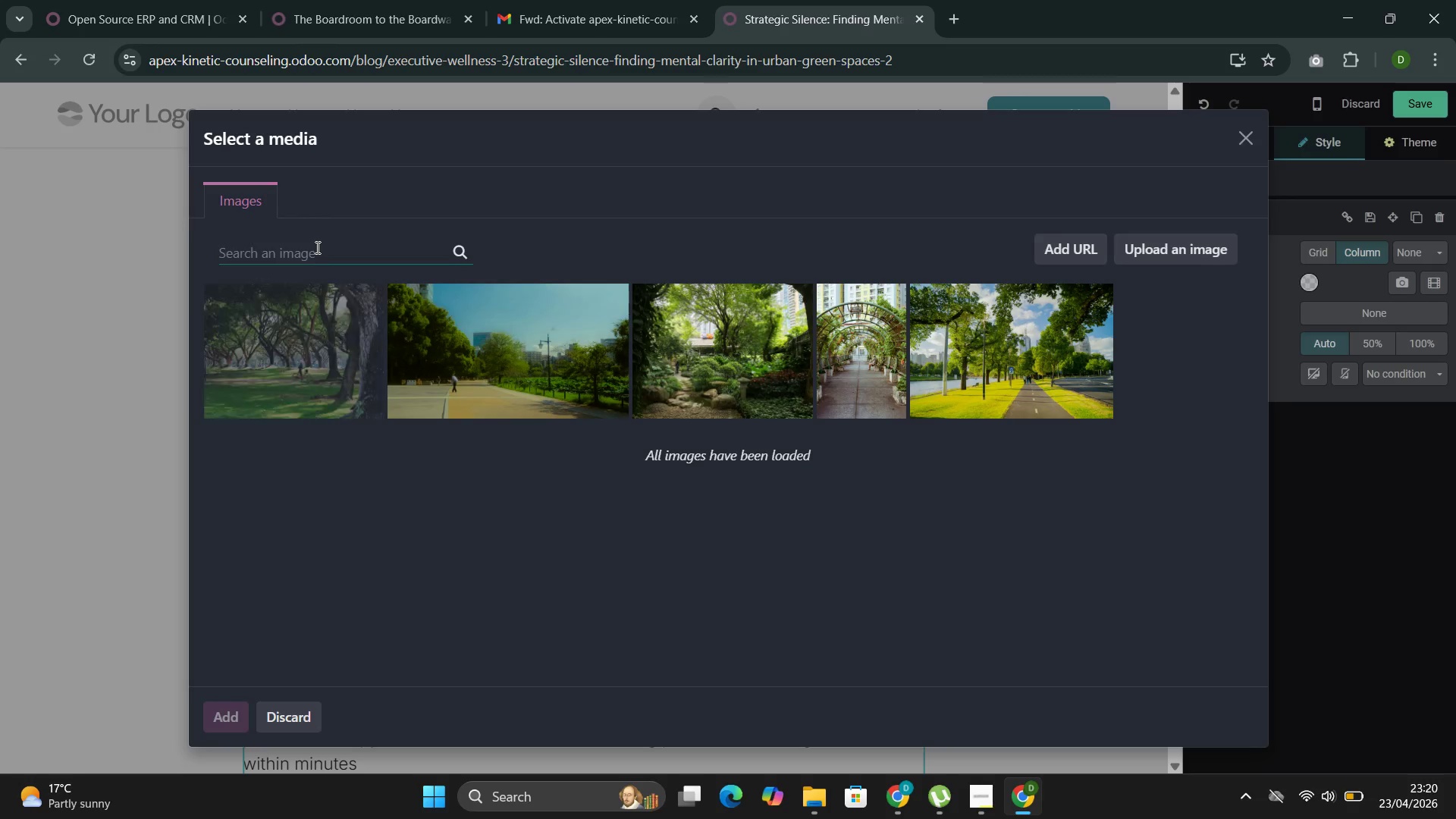 
left_click([315, 242])
 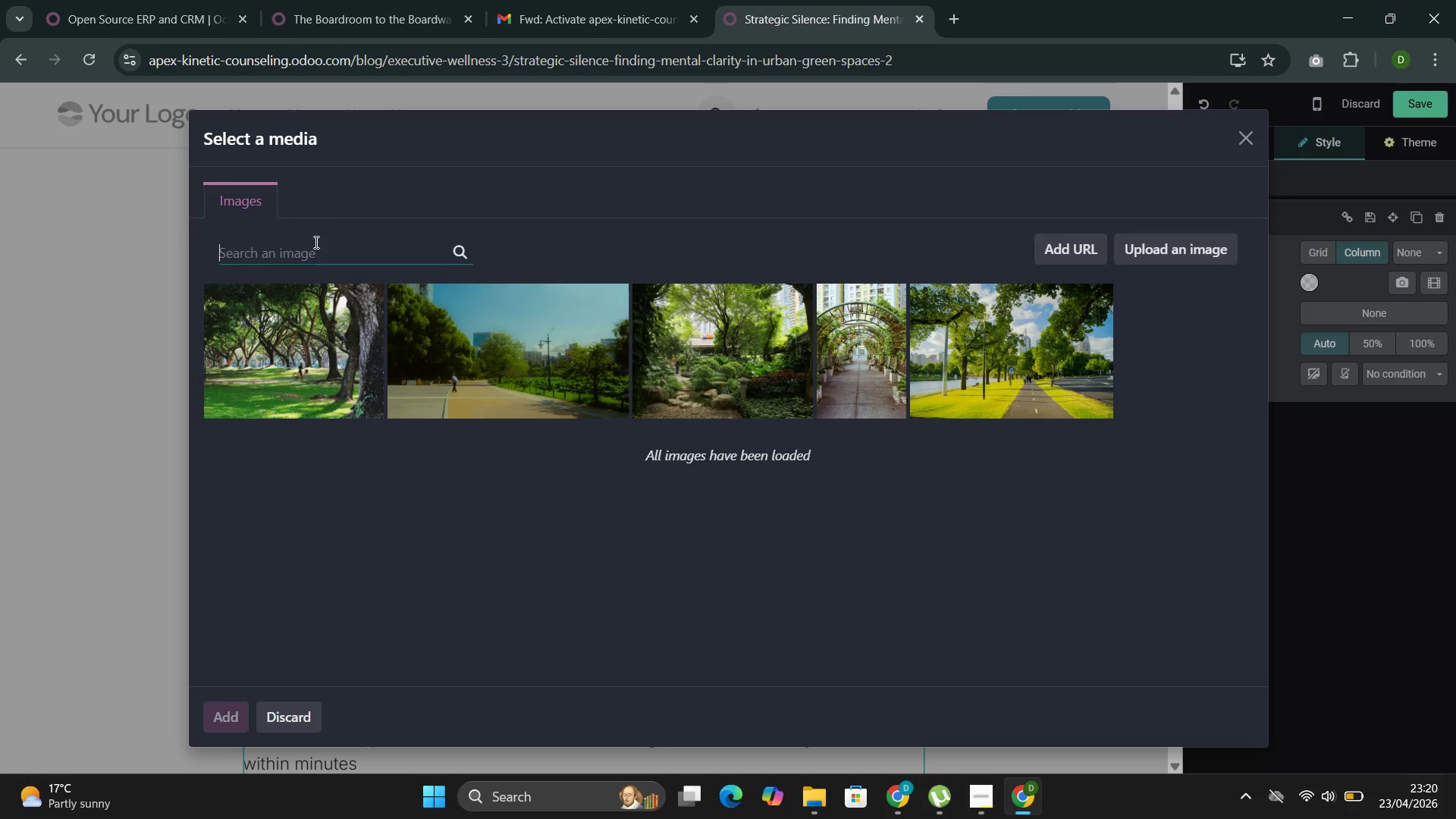 
key(Control+V)
 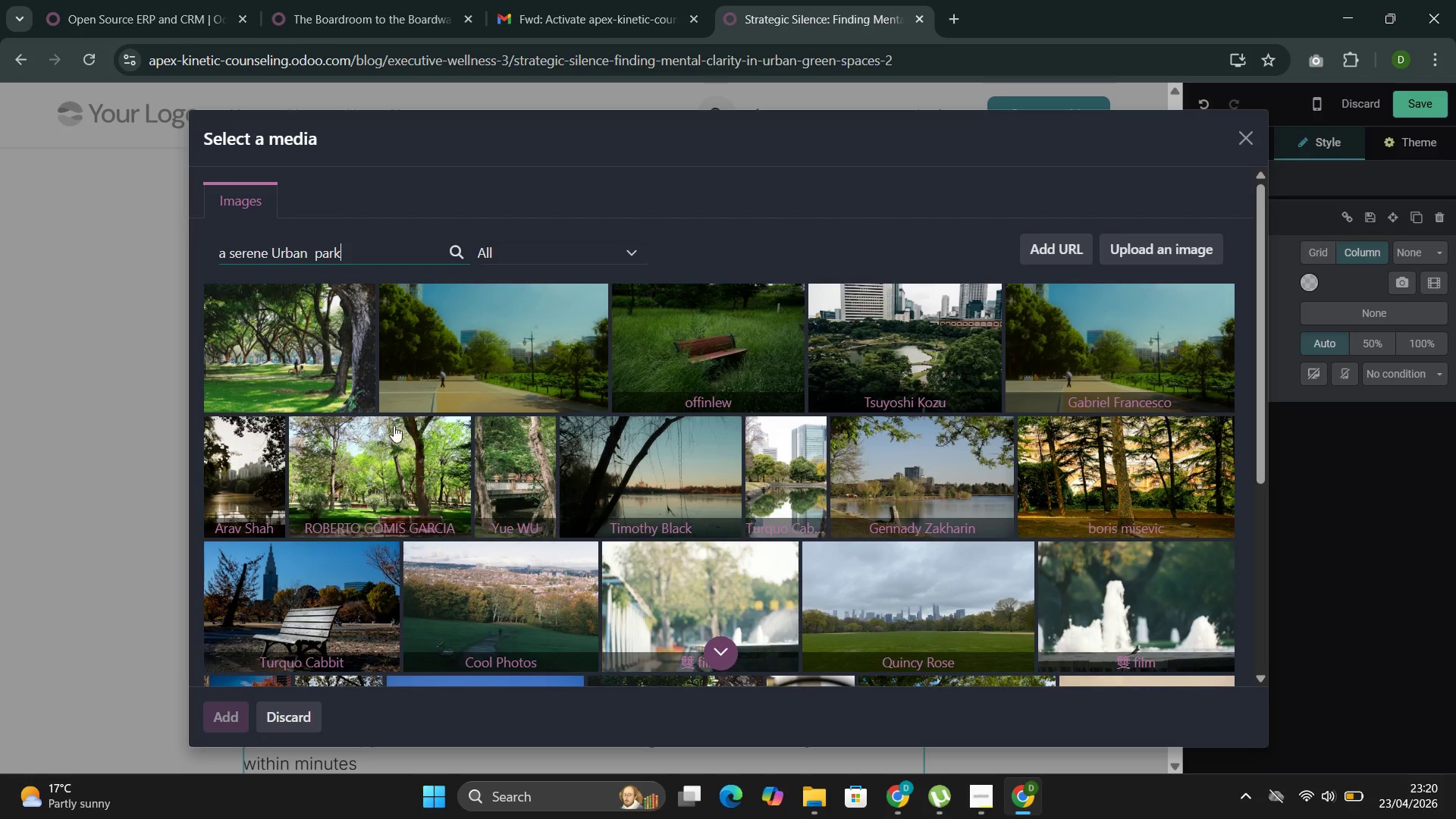 
scroll: coordinate [759, 507], scroll_direction: down, amount: 3.0
 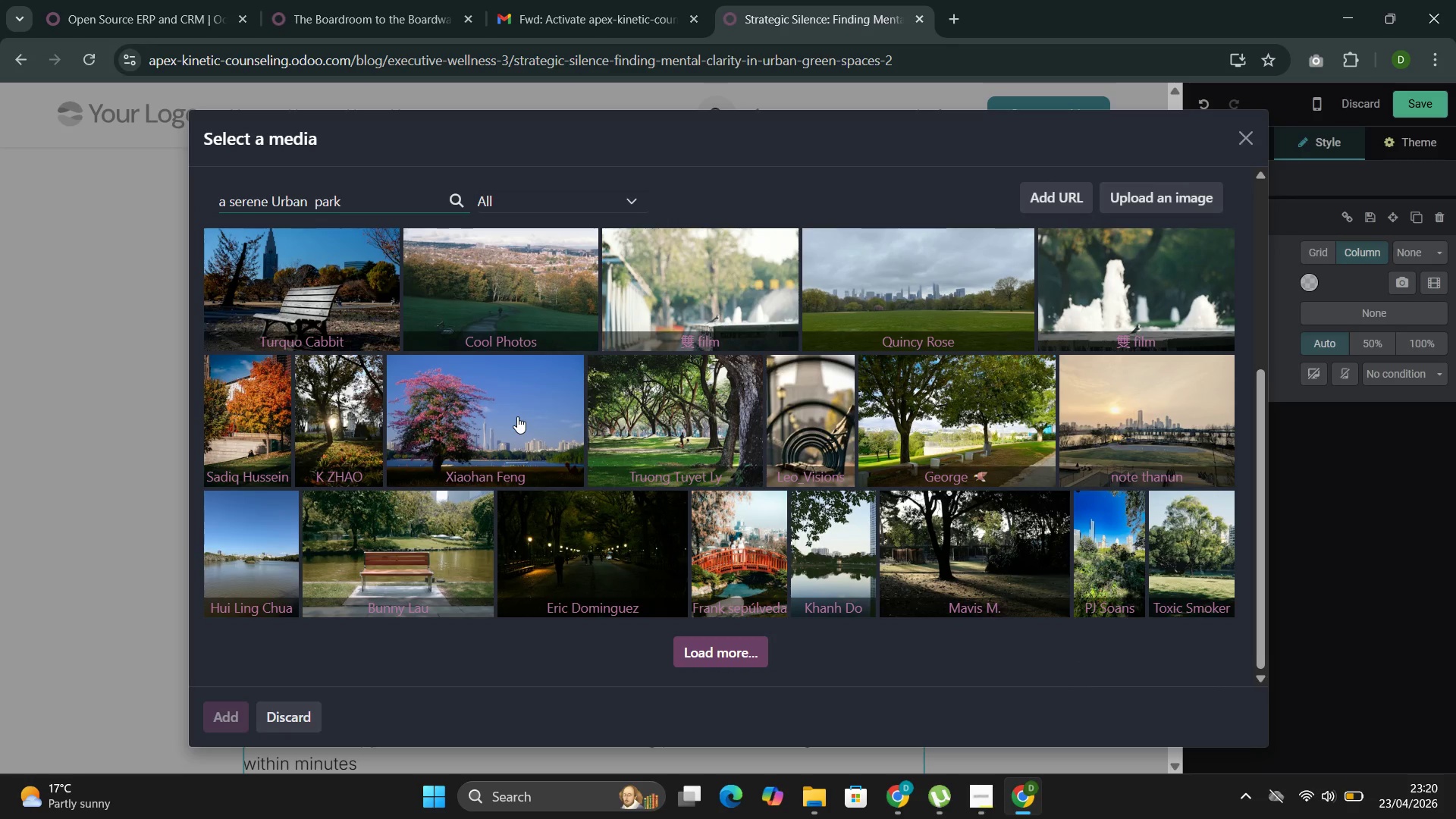 
wait(5.3)
 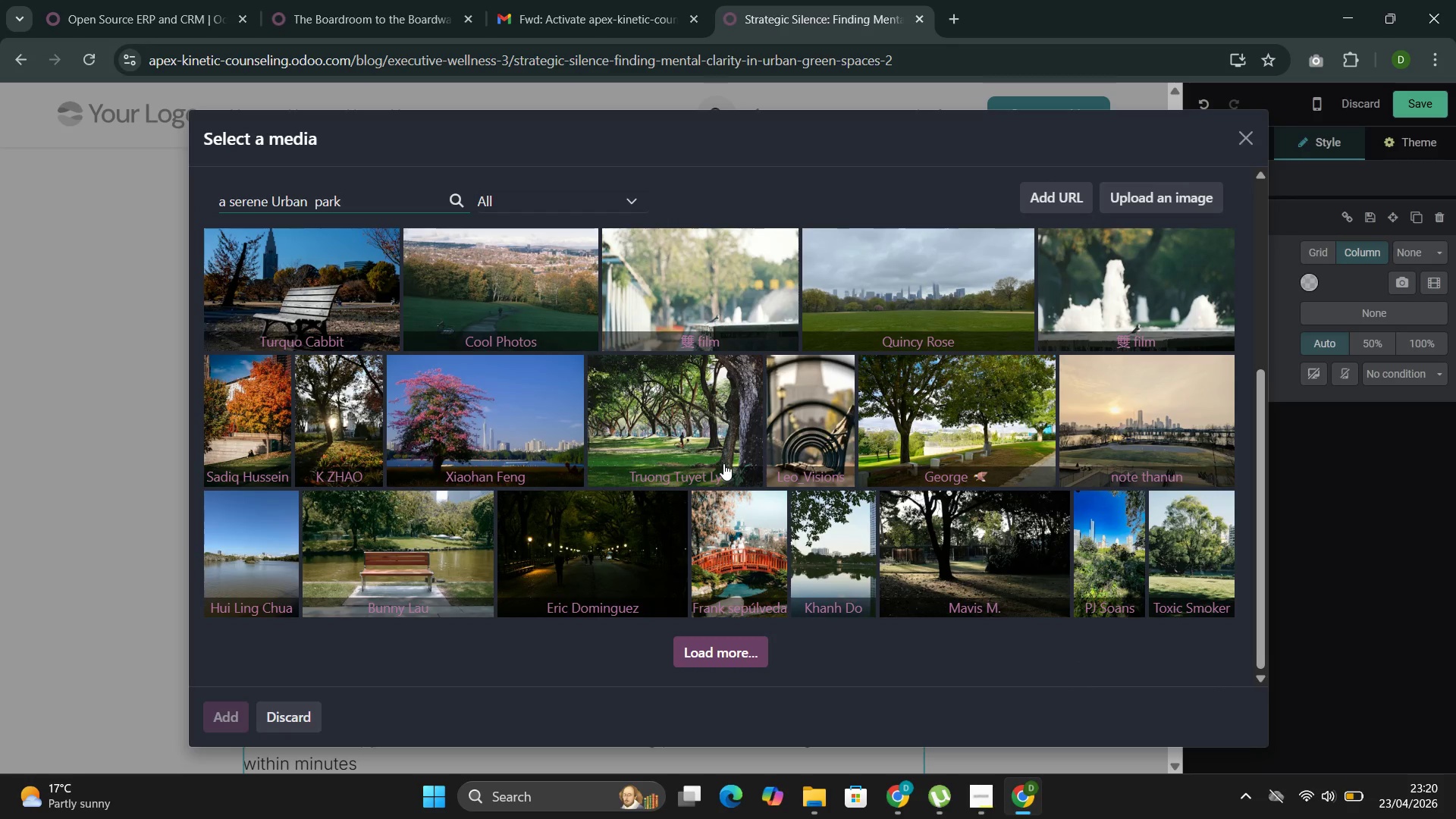 
scroll: coordinate [517, 416], scroll_direction: down, amount: 2.0
 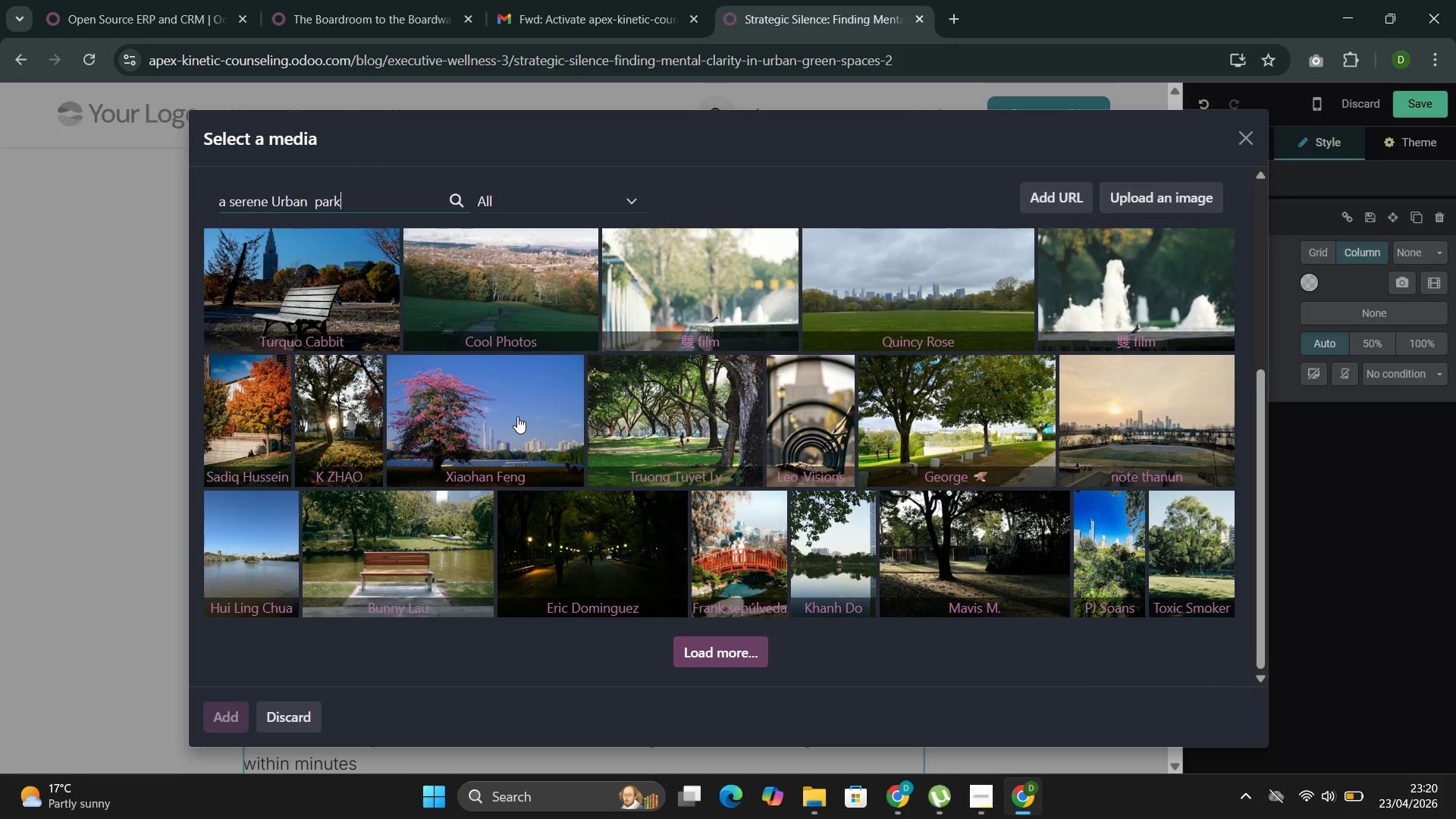 
scroll: coordinate [517, 416], scroll_direction: up, amount: 1.0
 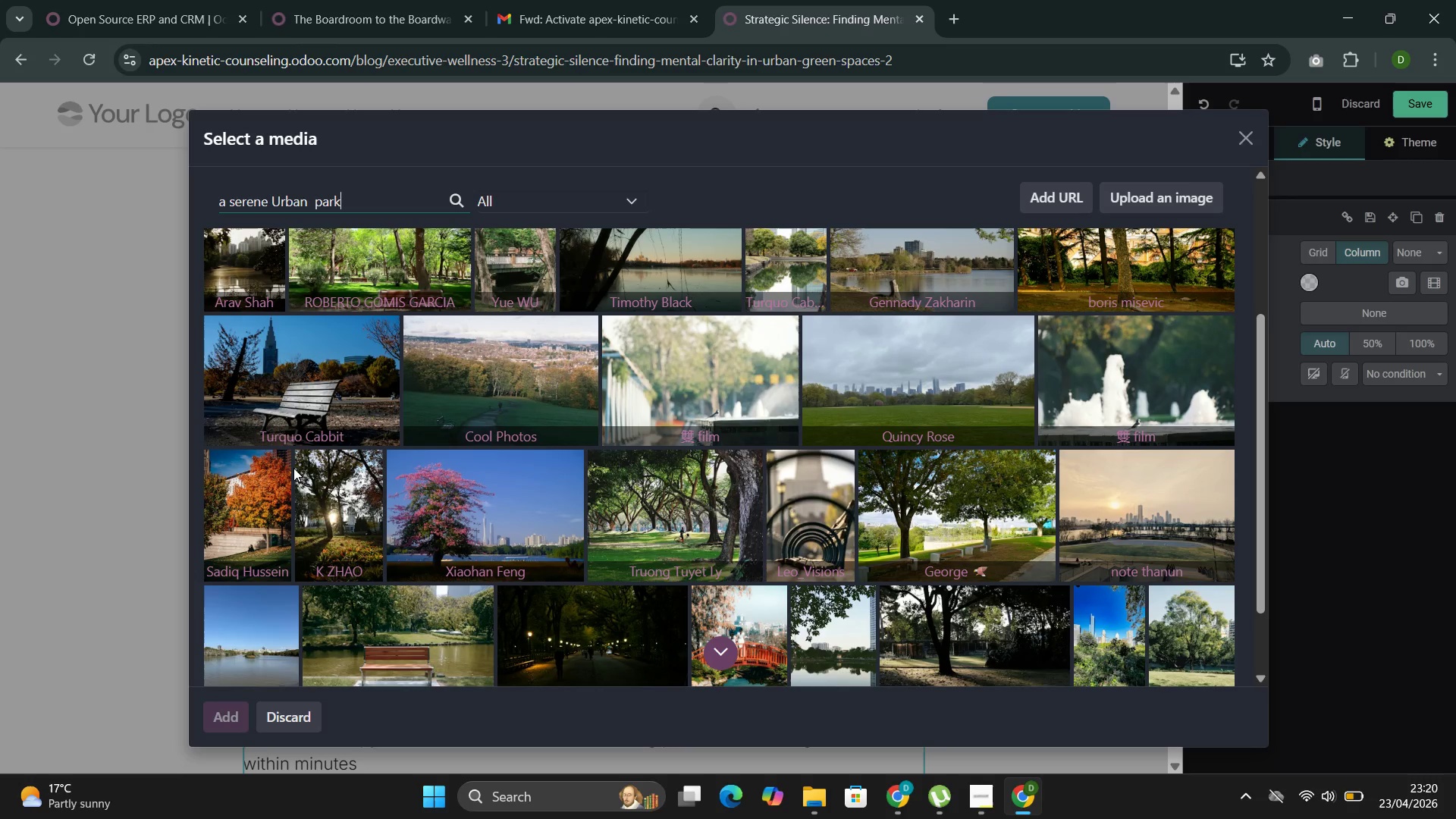 
left_click([338, 491])
 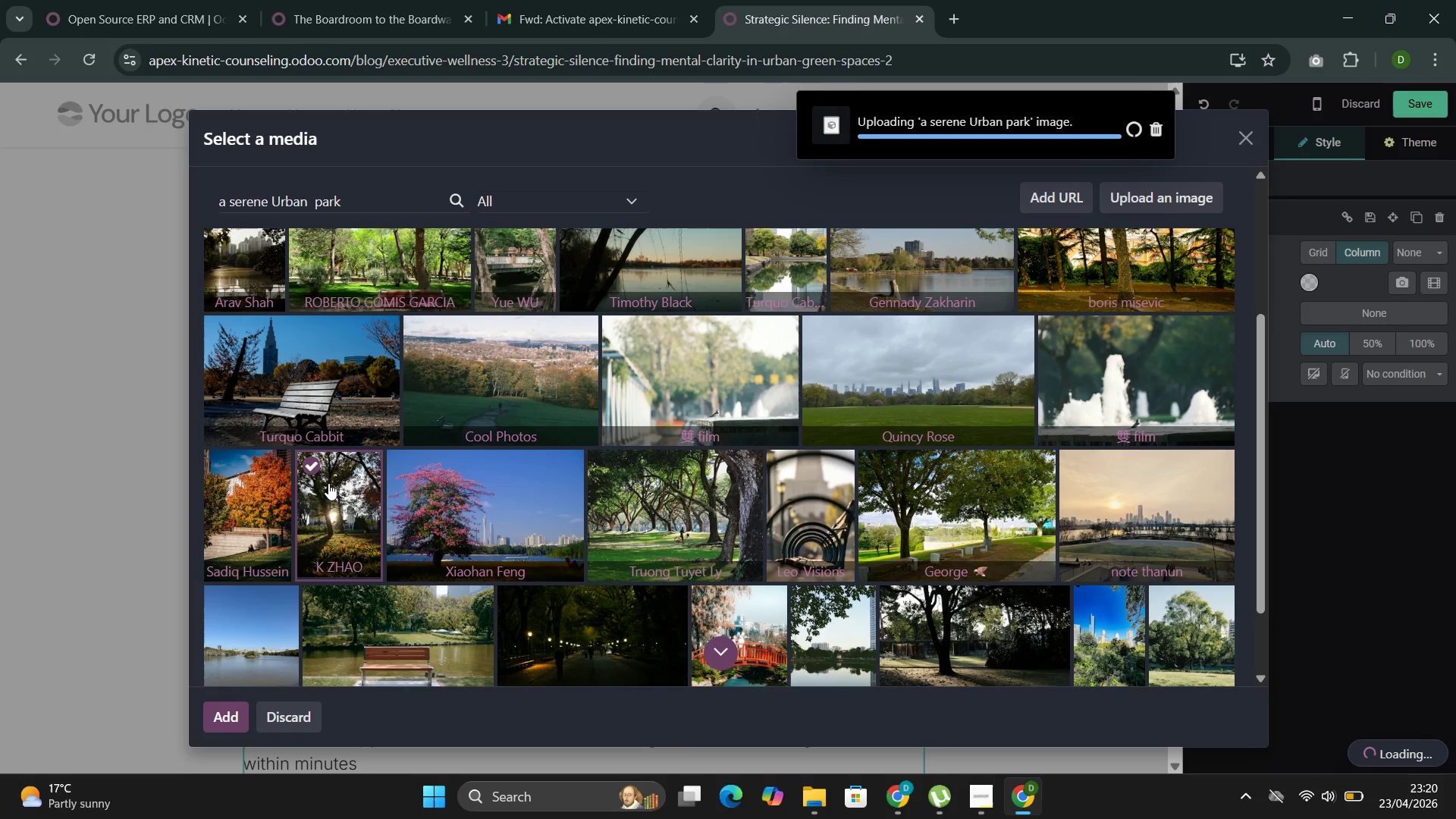 
wait(8.08)
 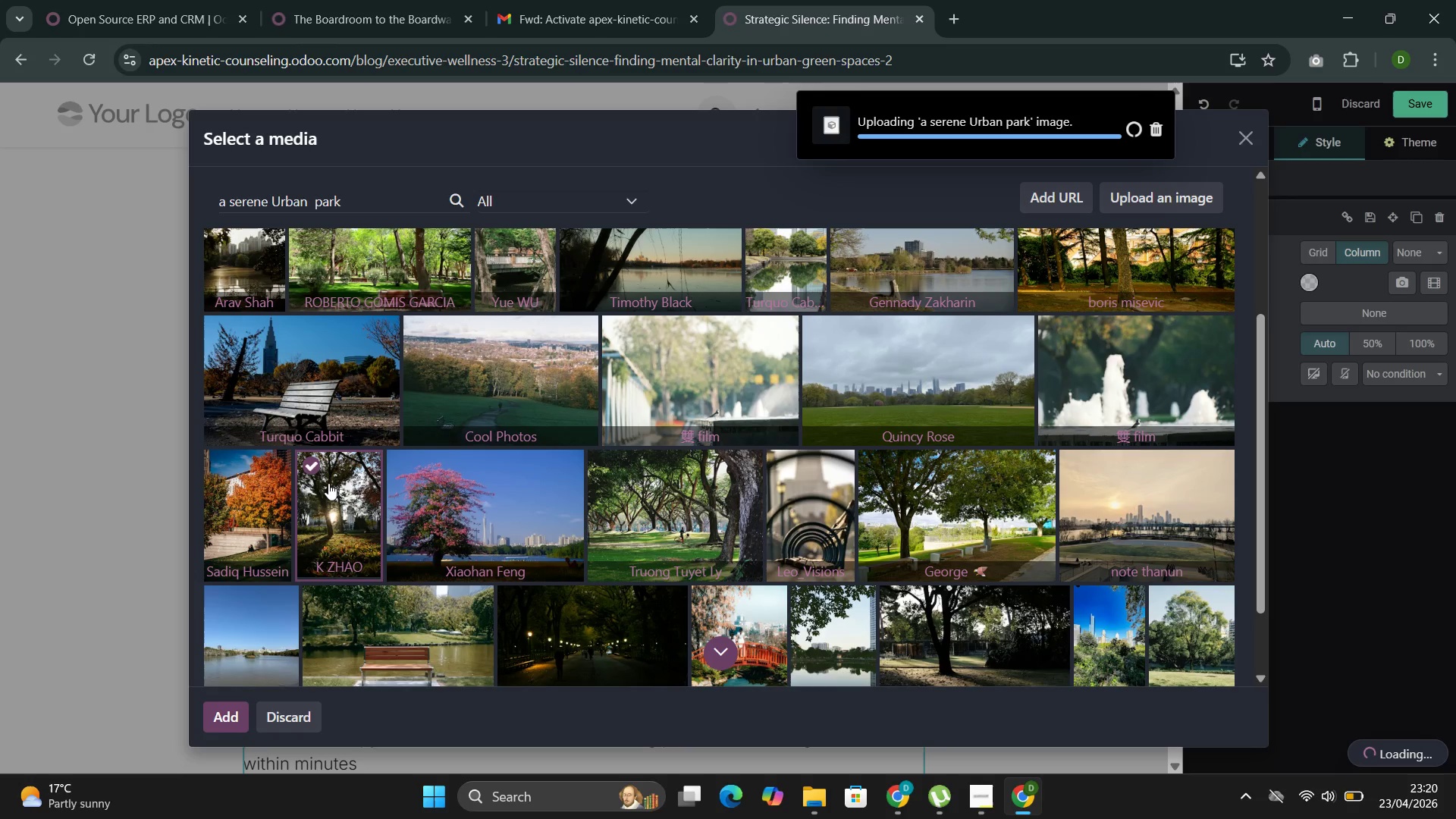 
scroll: coordinate [356, 488], scroll_direction: down, amount: 2.0
 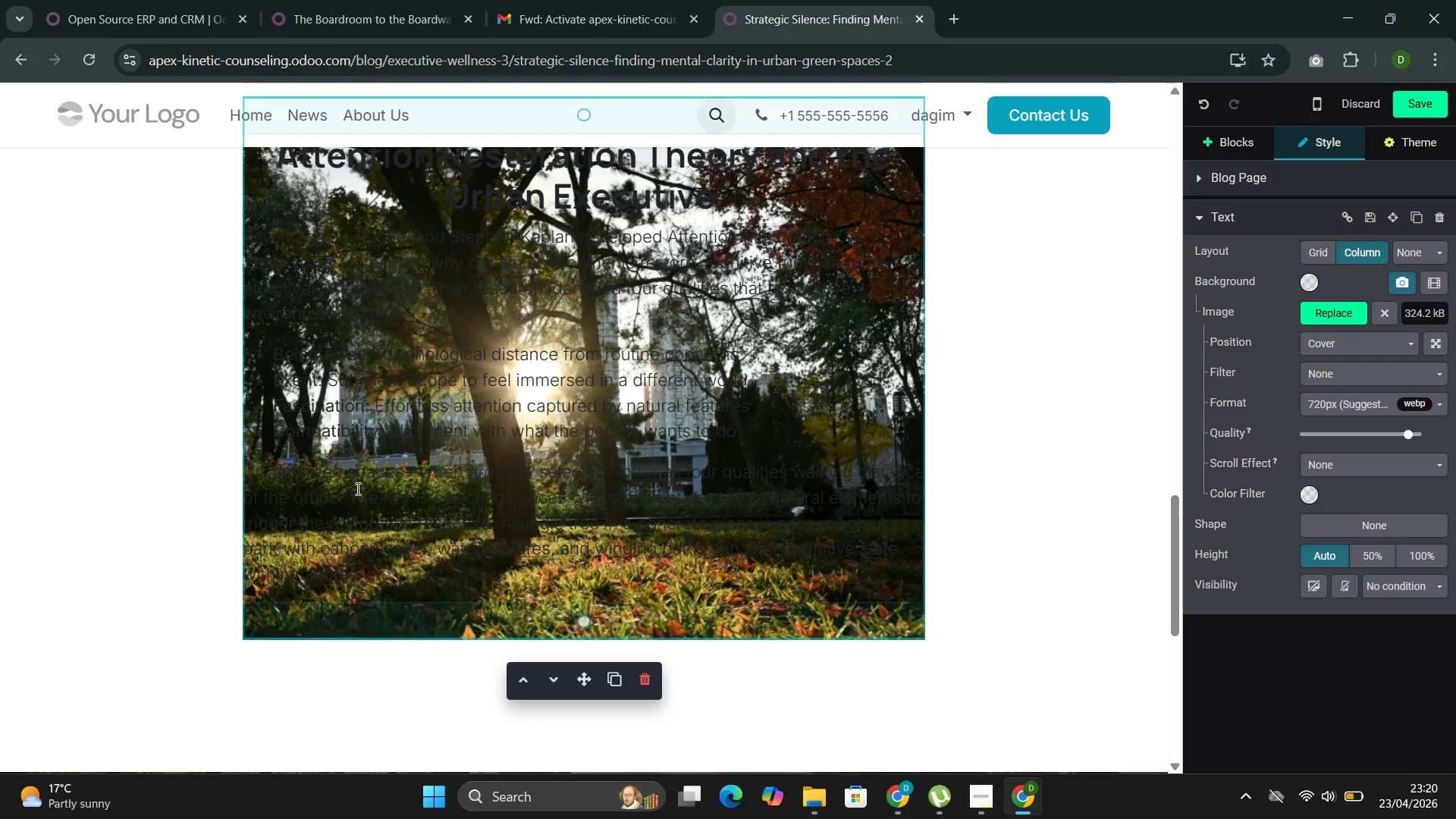 
scroll: coordinate [356, 486], scroll_direction: up, amount: 1.0
 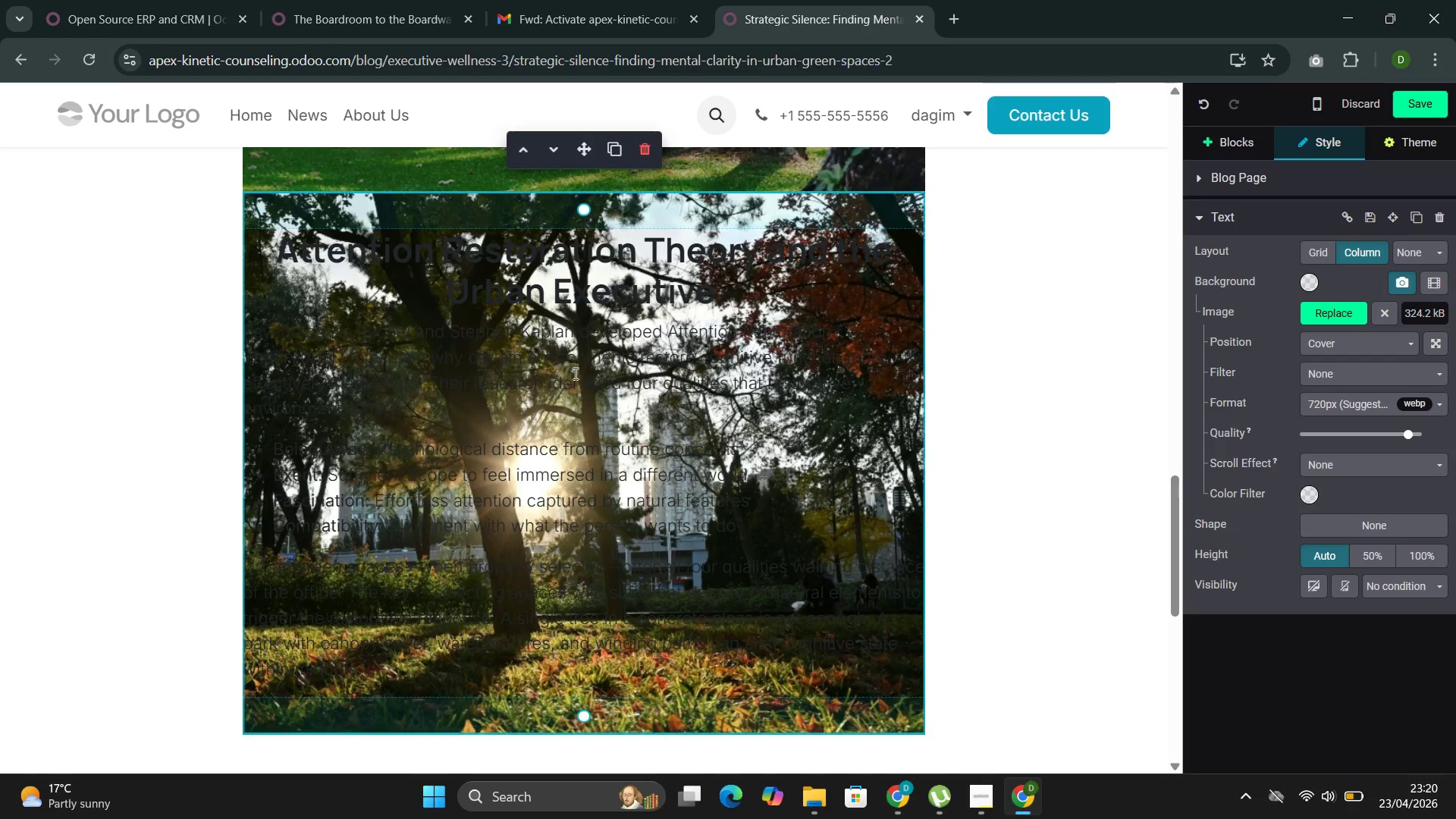 
left_click([538, 340])
 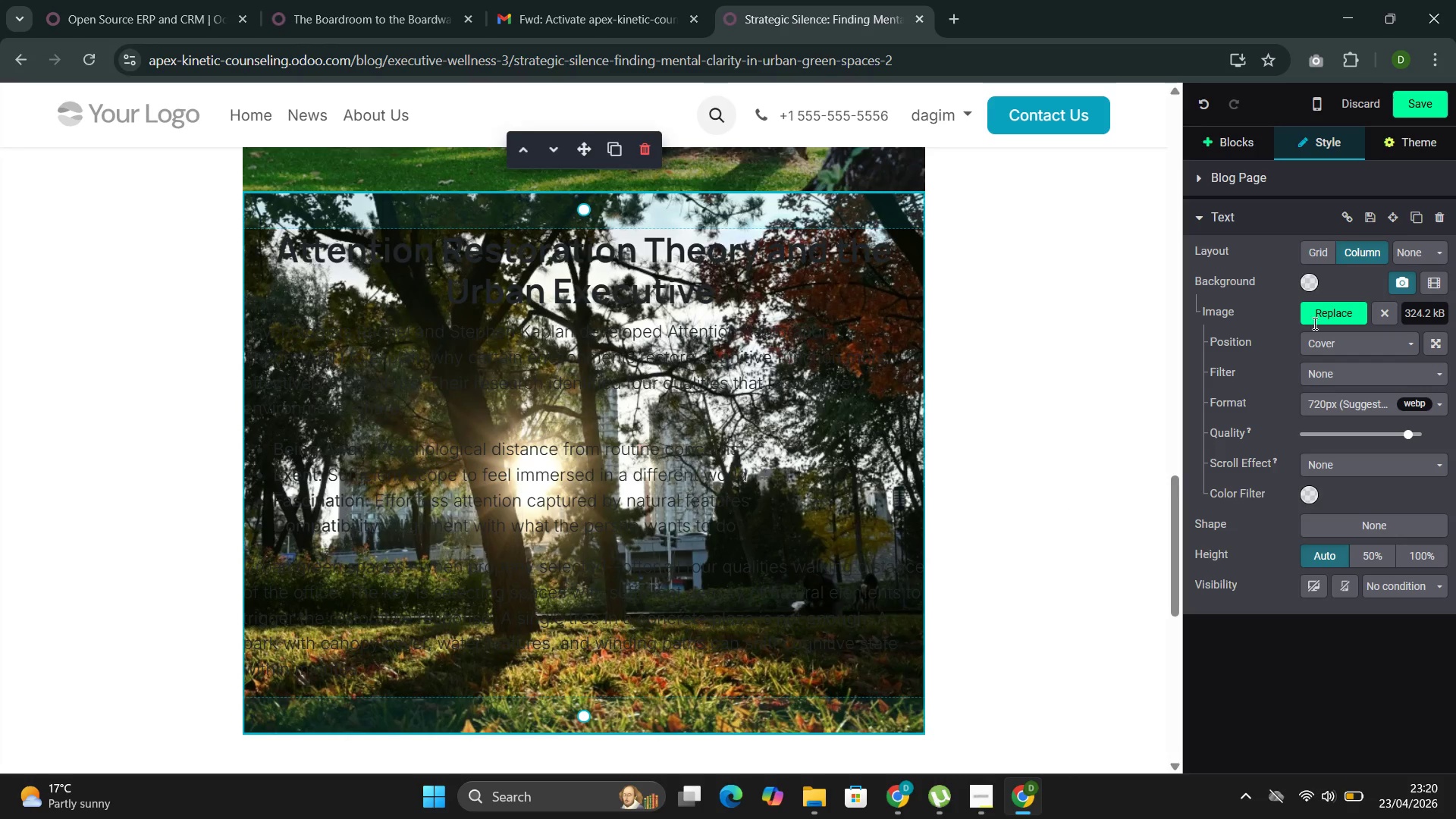 
left_click([1345, 312])
 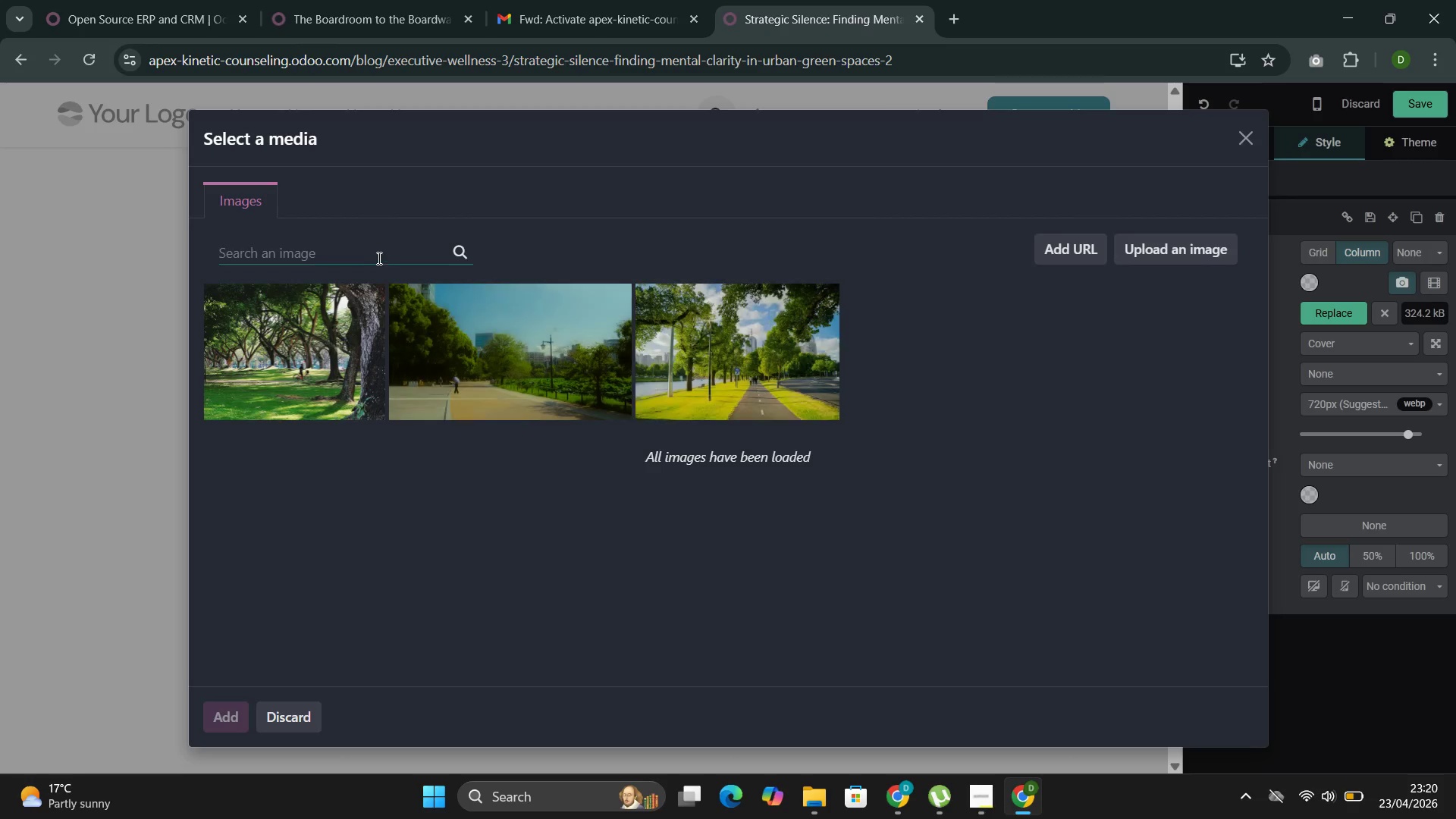 
left_click([375, 254])
 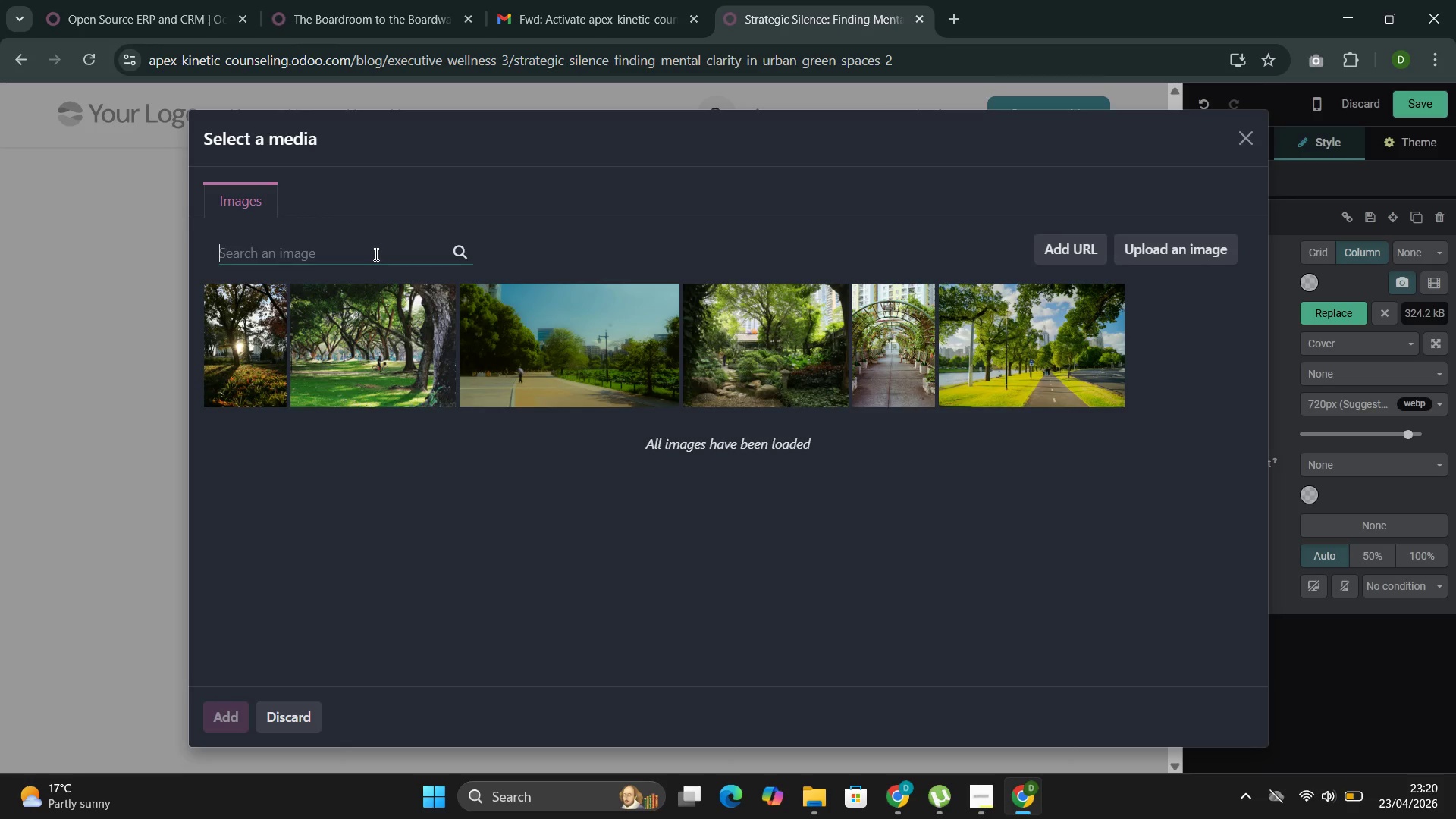 
key(Control+V)
 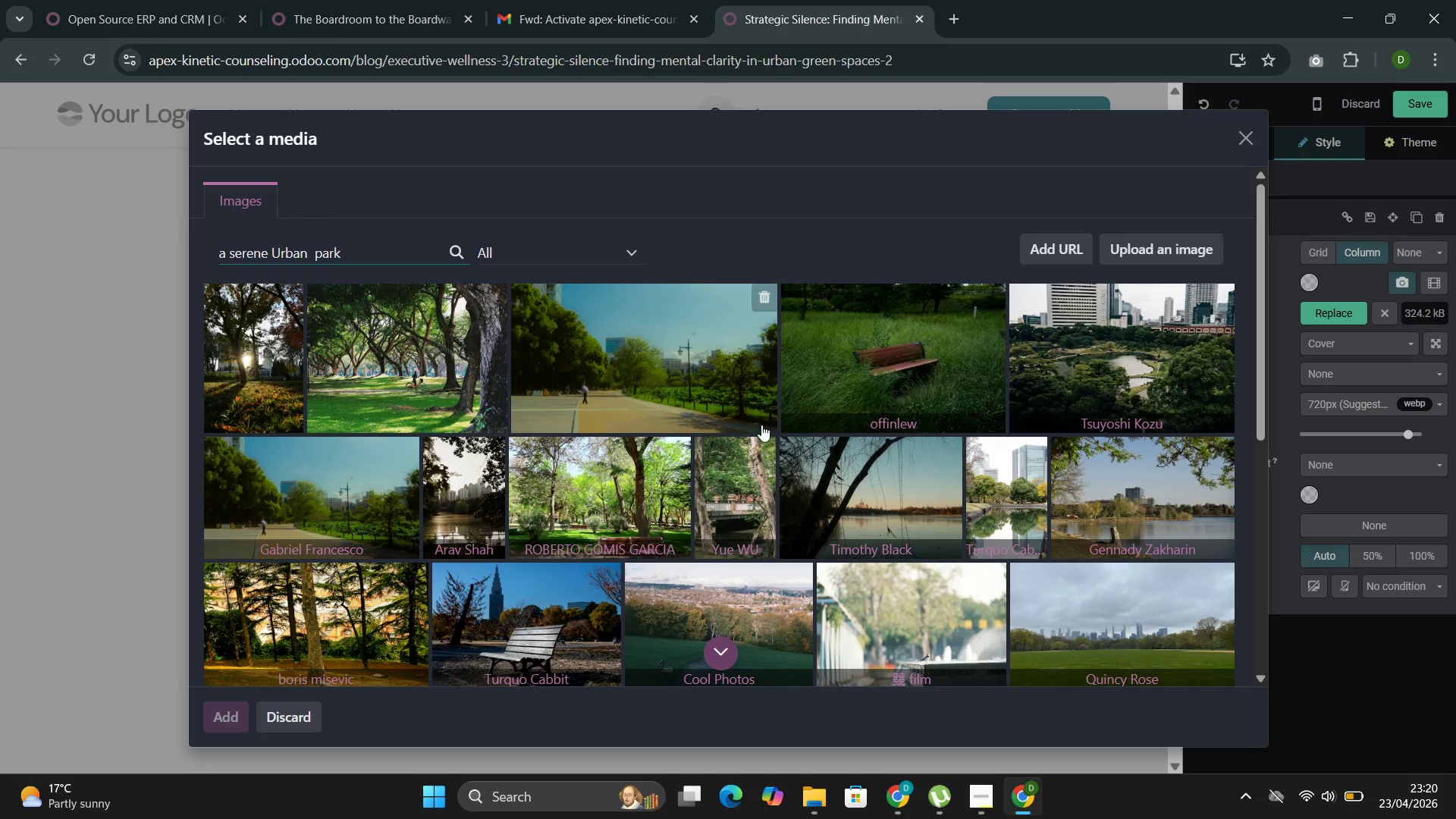 
wait(6.67)
 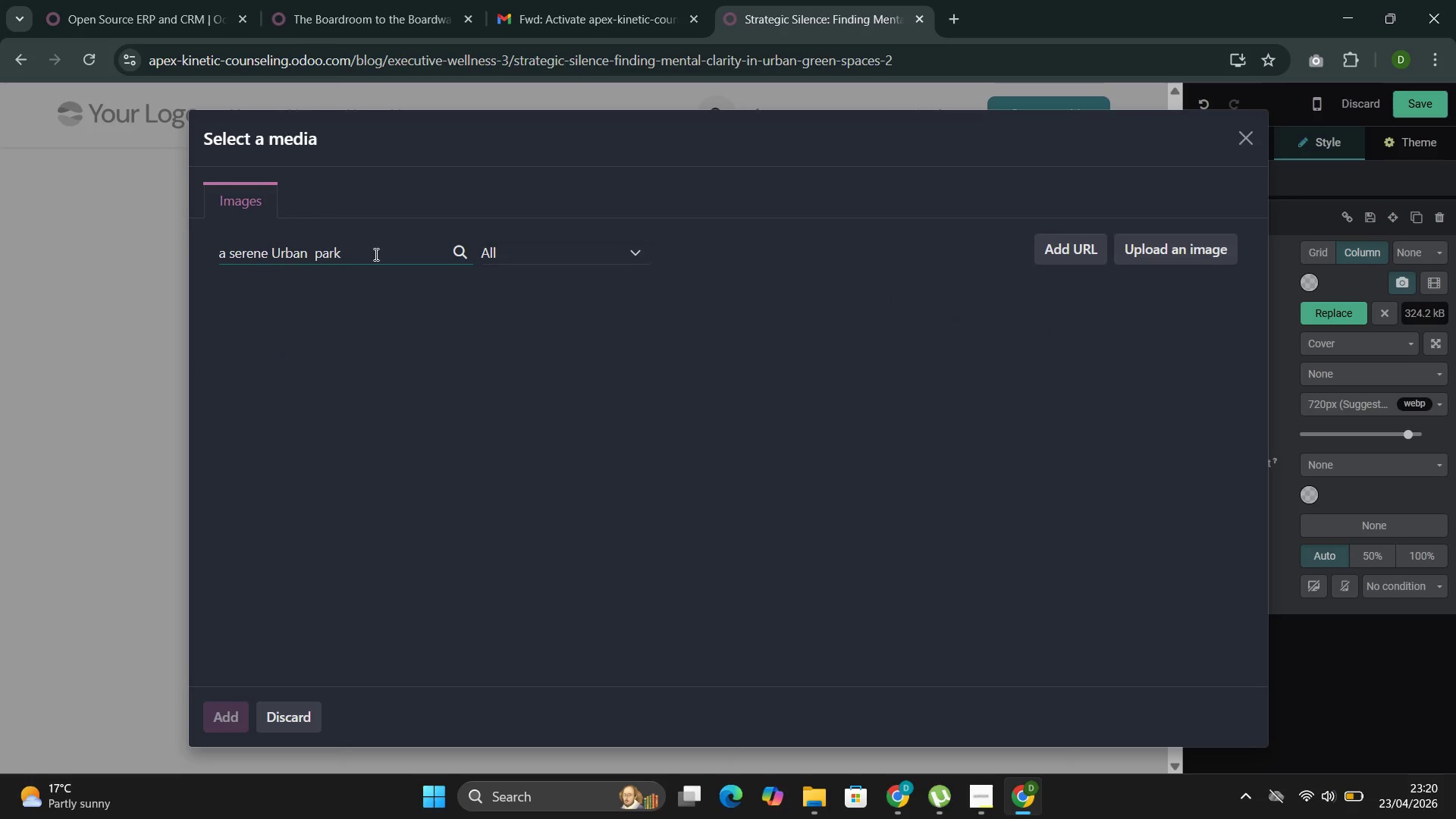 
left_click([871, 347])
 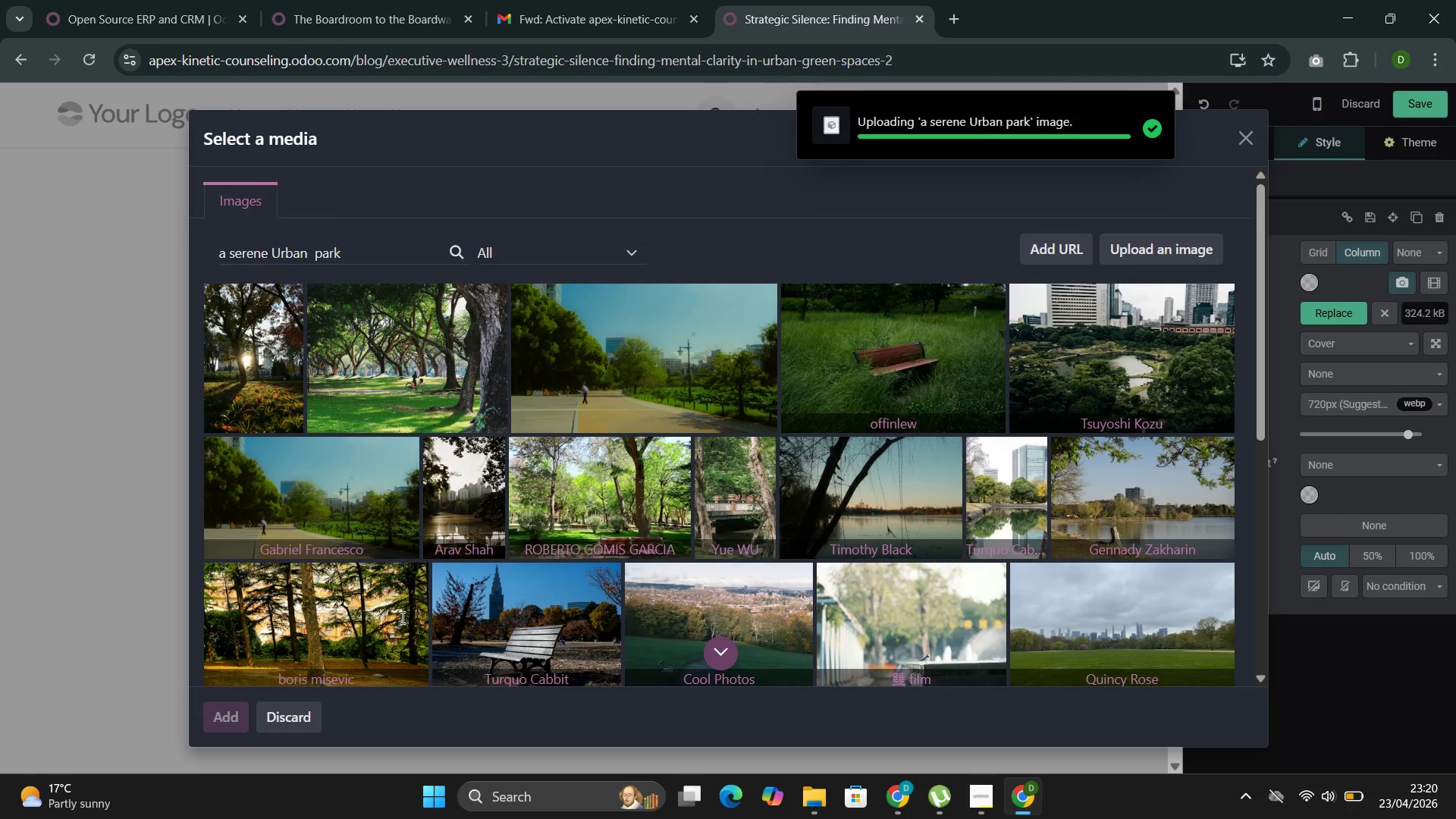 
wait(6.33)
 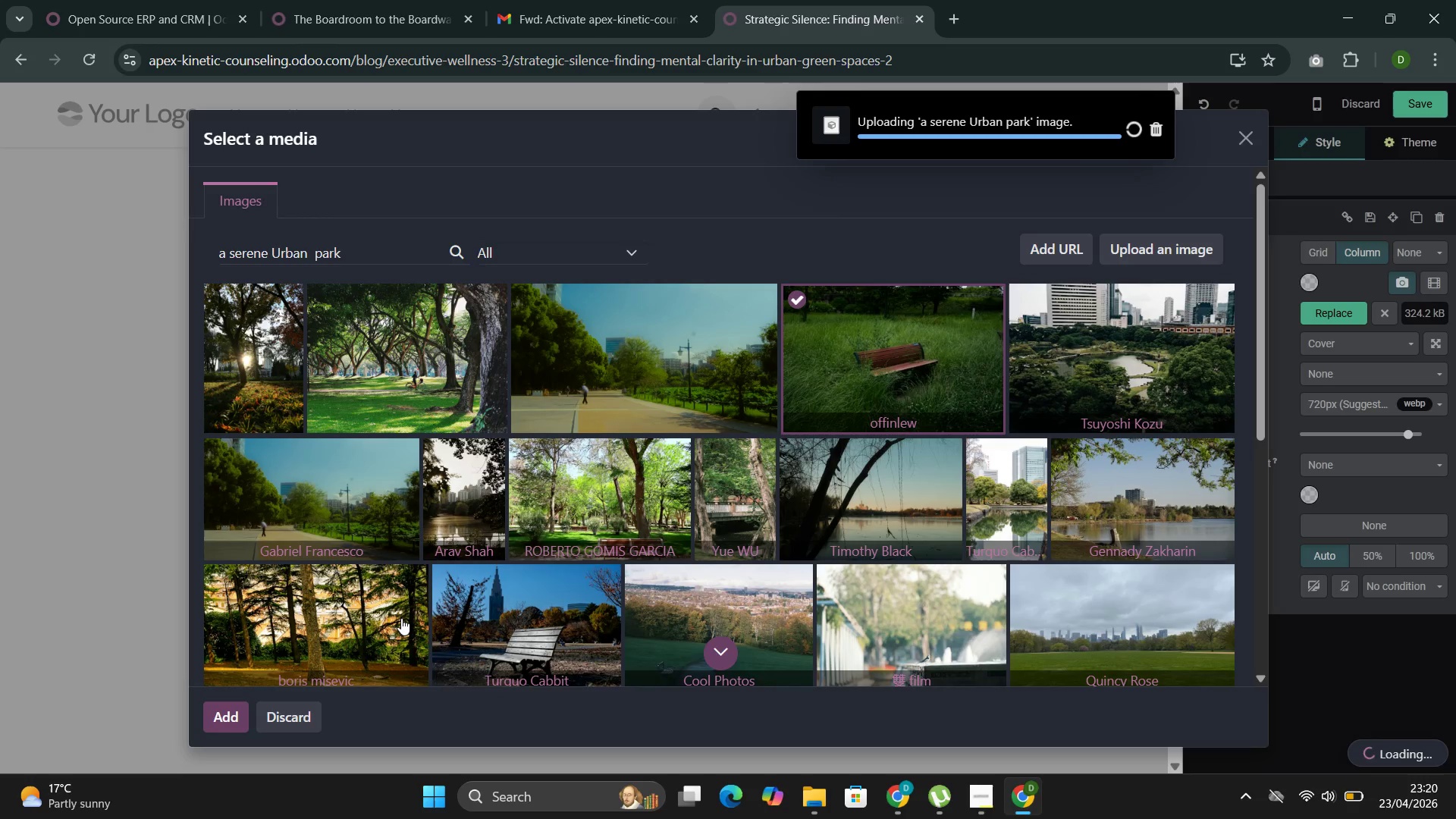 
double_click([452, 376])
 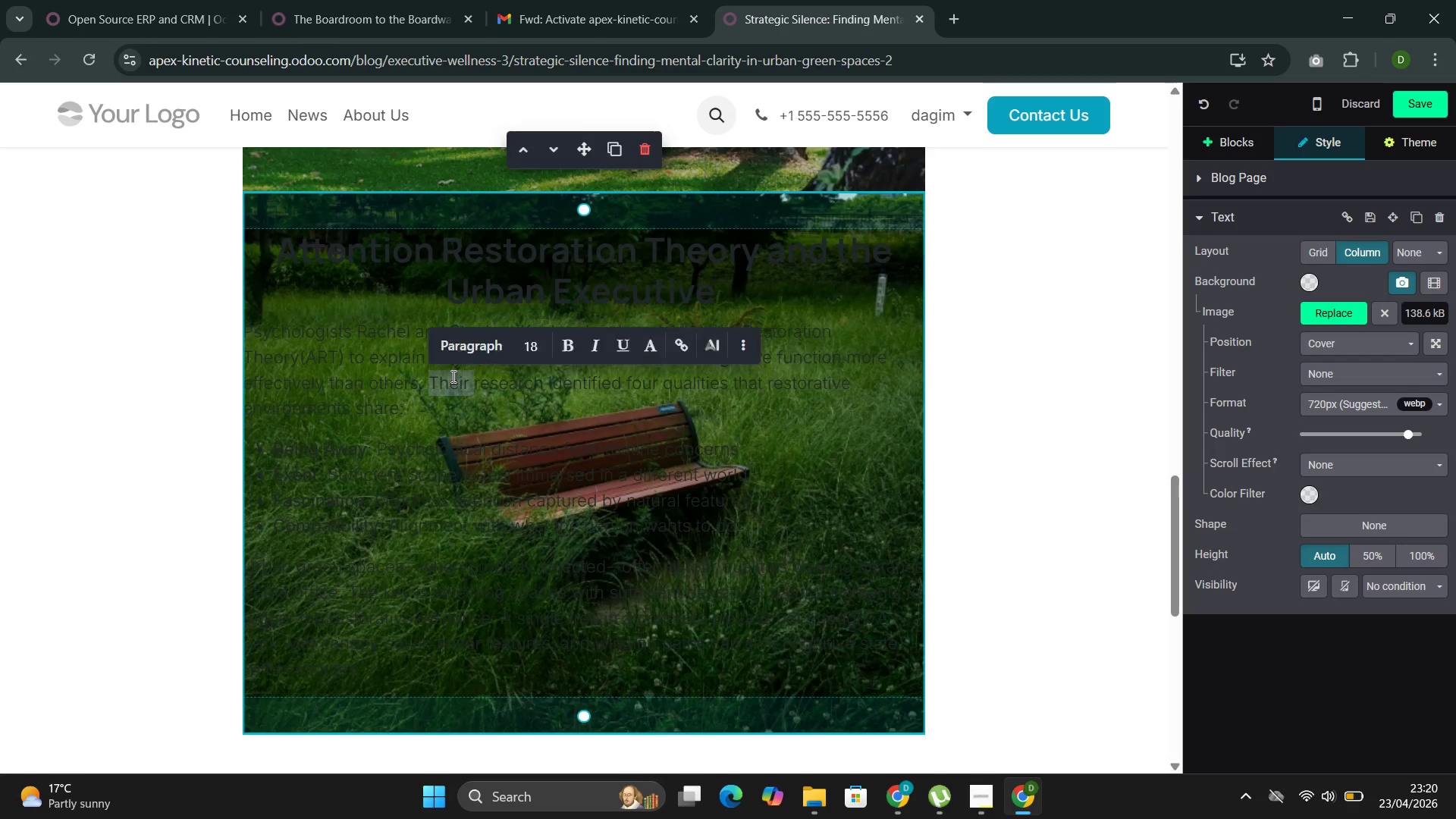 
triple_click([452, 376])
 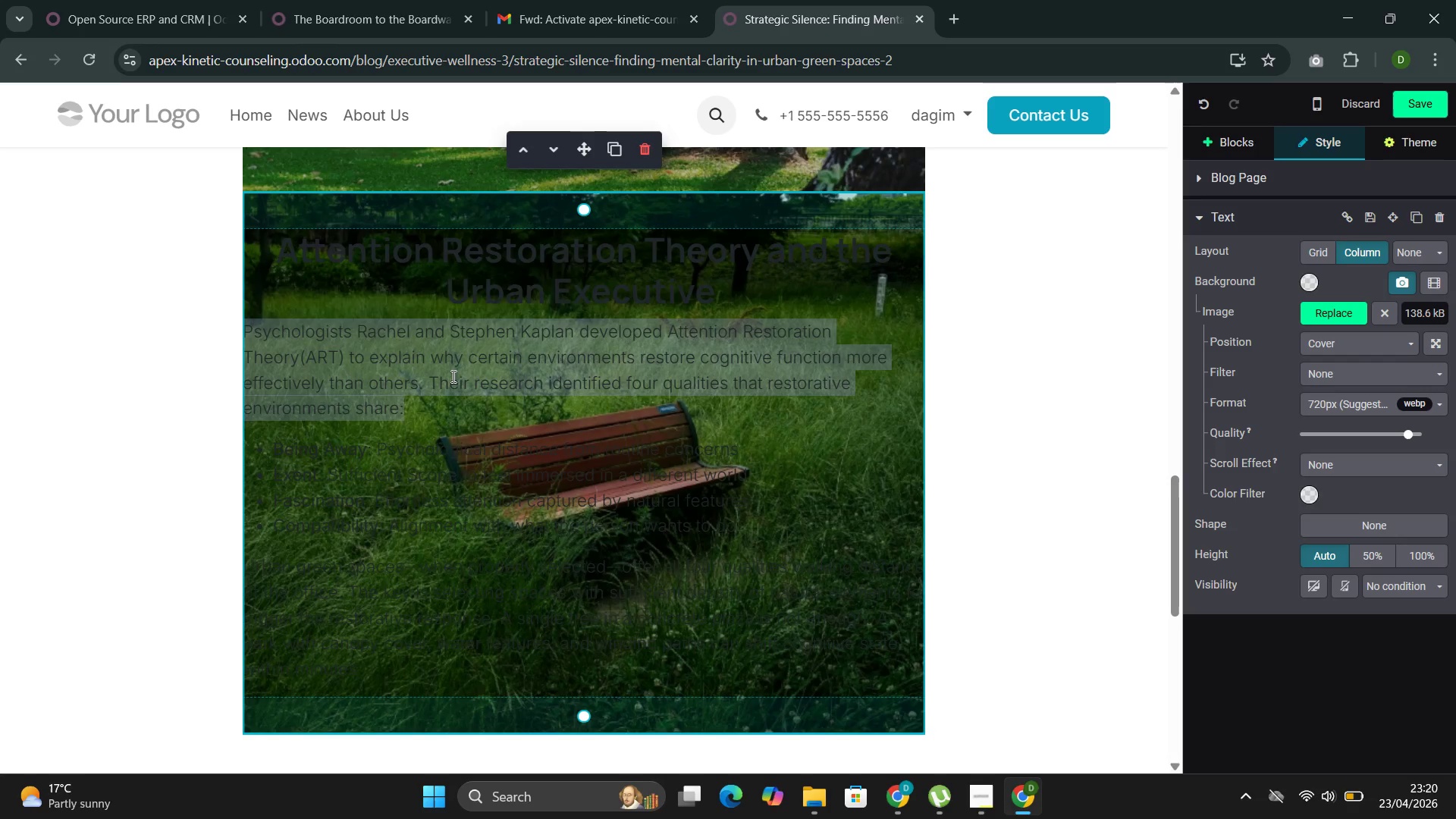 
triple_click([452, 376])
 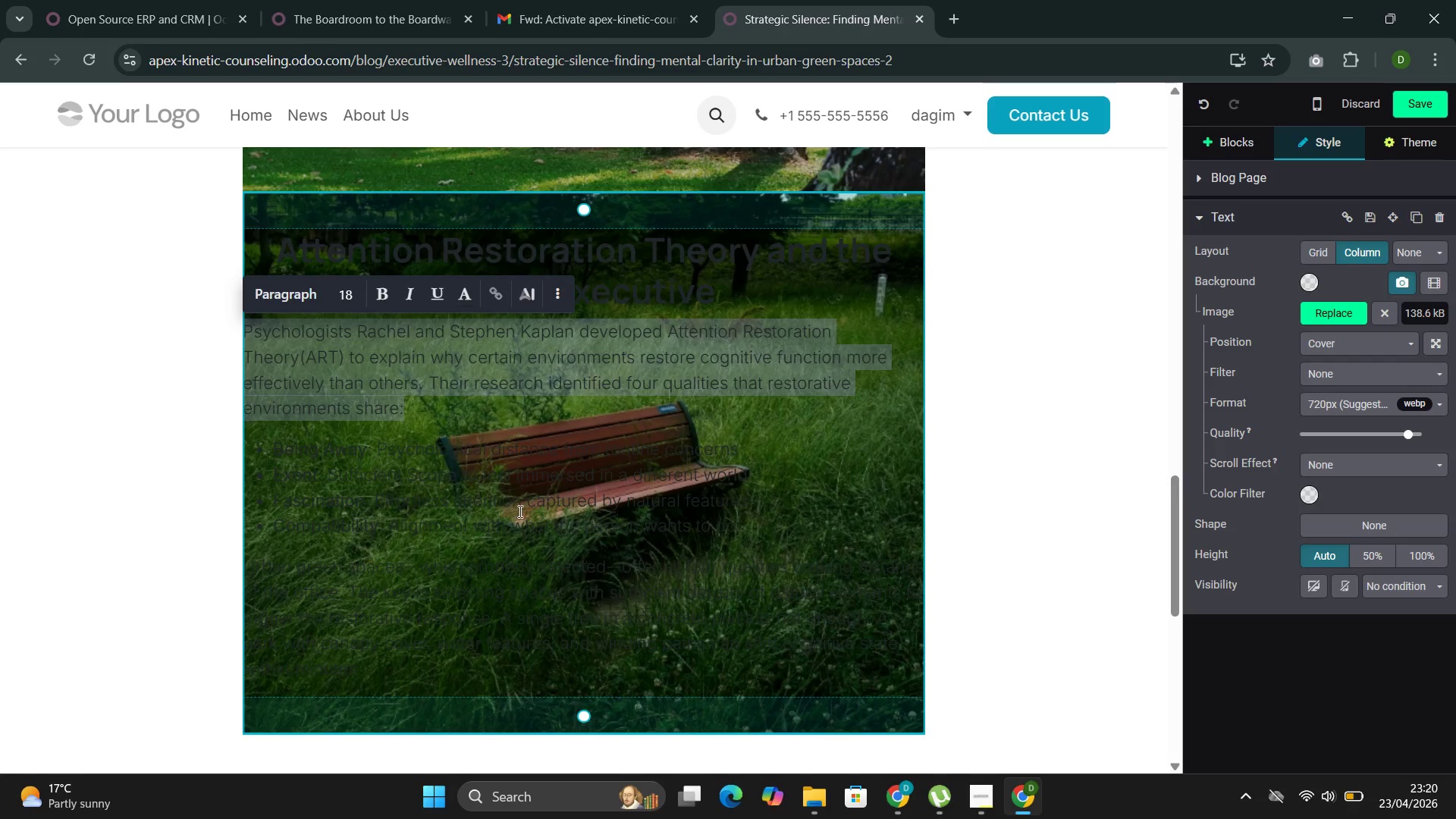 
double_click([516, 503])
 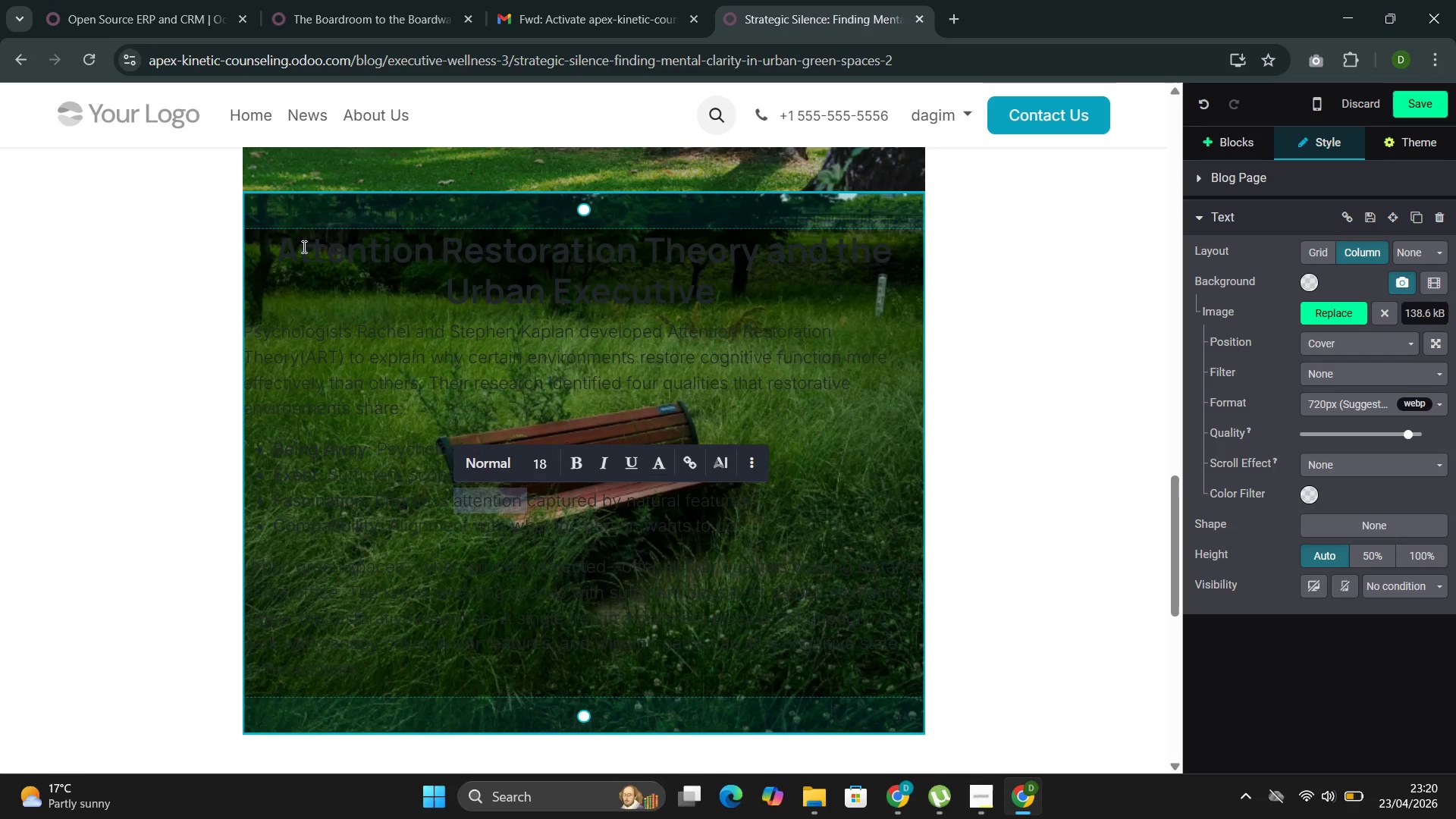 
left_click_drag(start_coordinate=[284, 243], to_coordinate=[378, 683])
 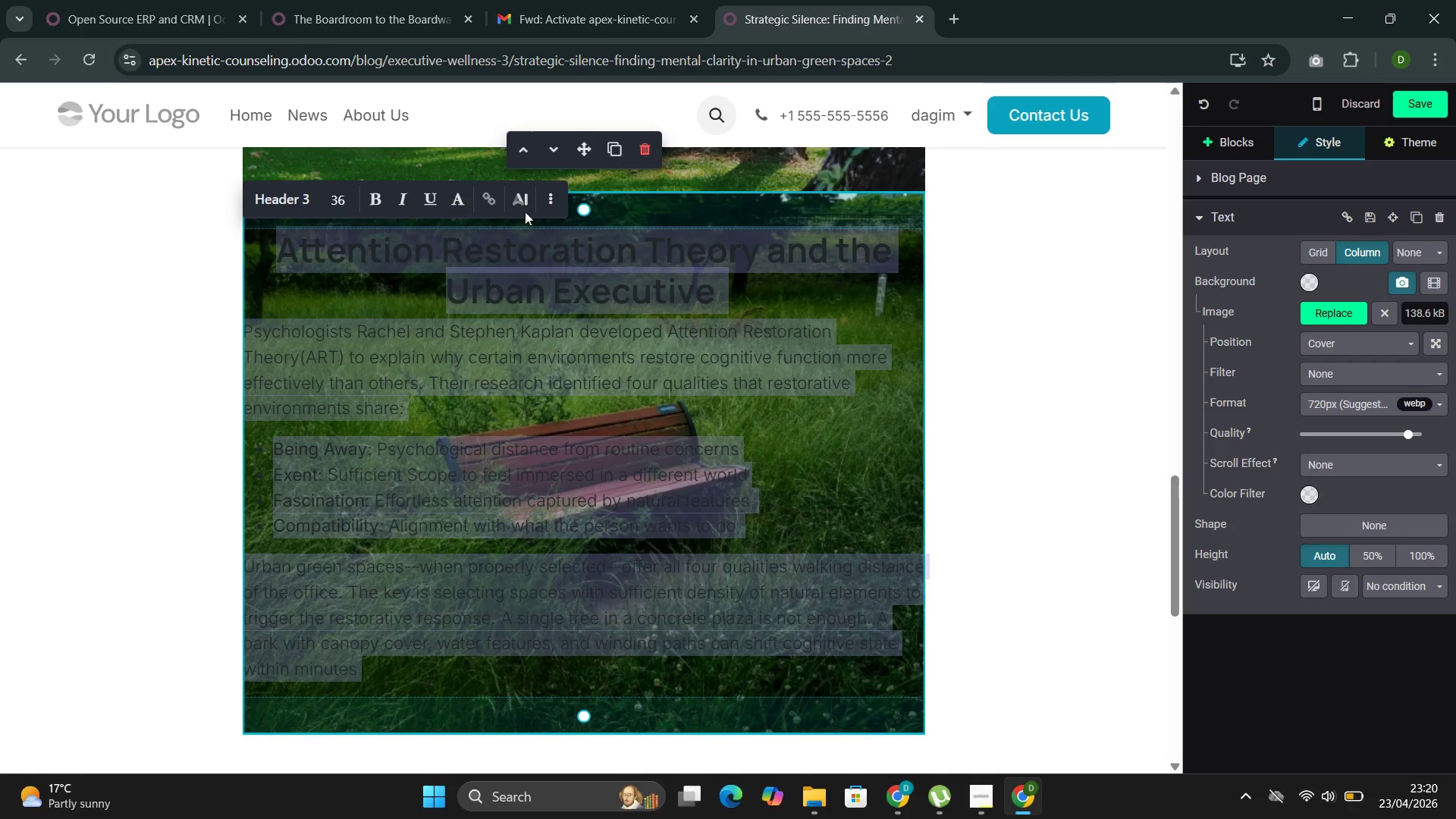 
left_click([457, 195])
 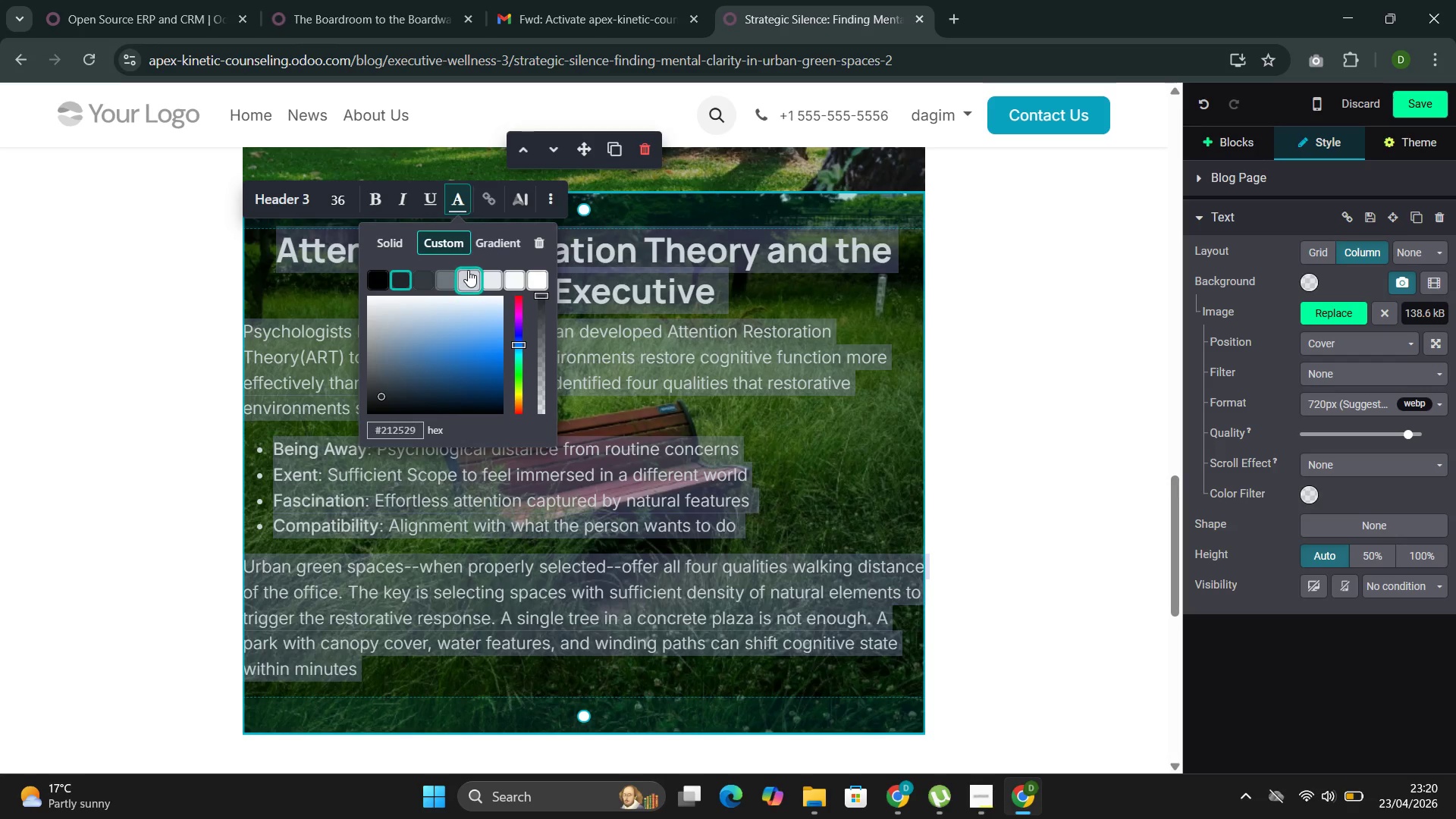 
left_click([470, 275])
 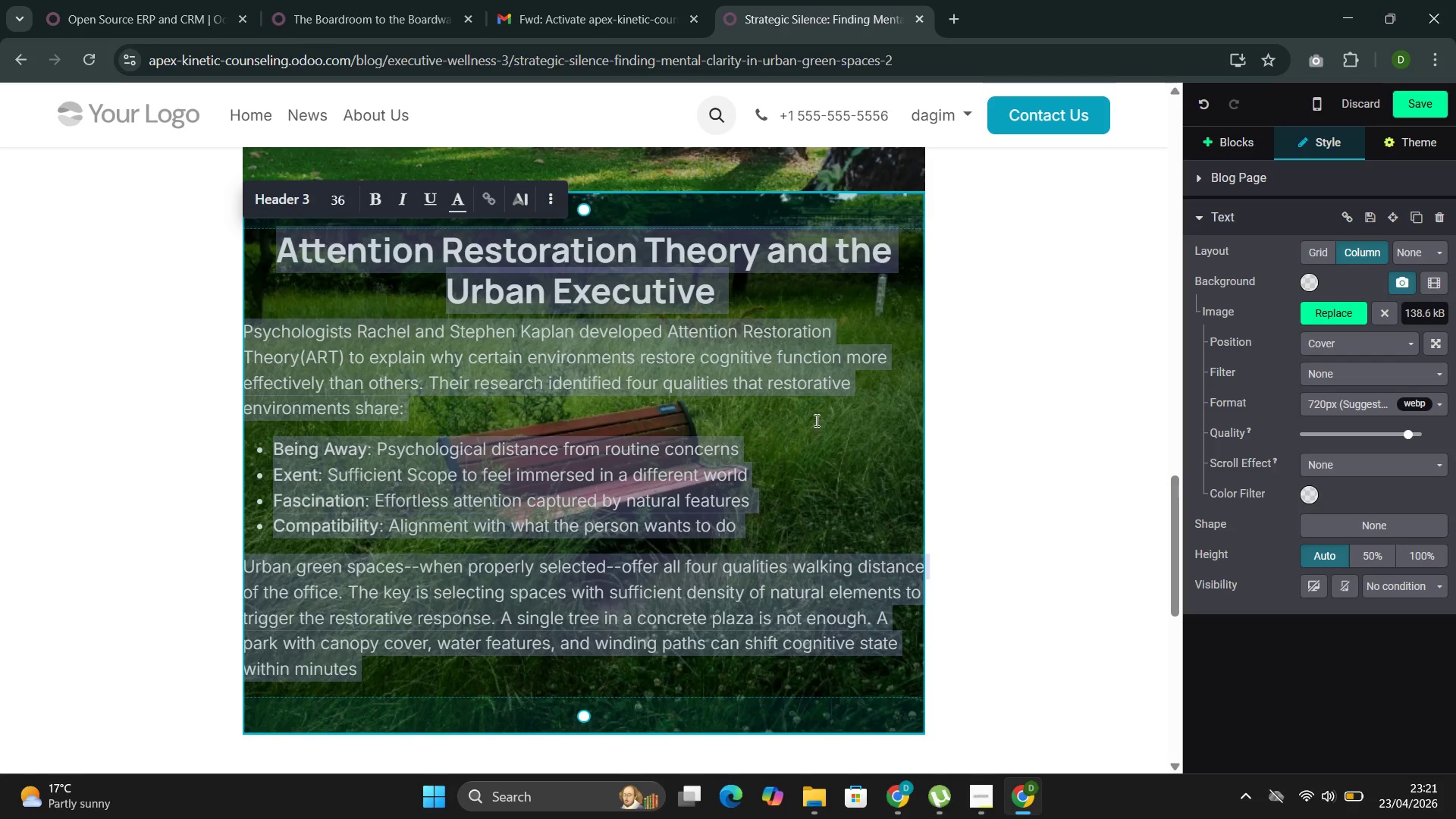 
left_click([819, 415])
 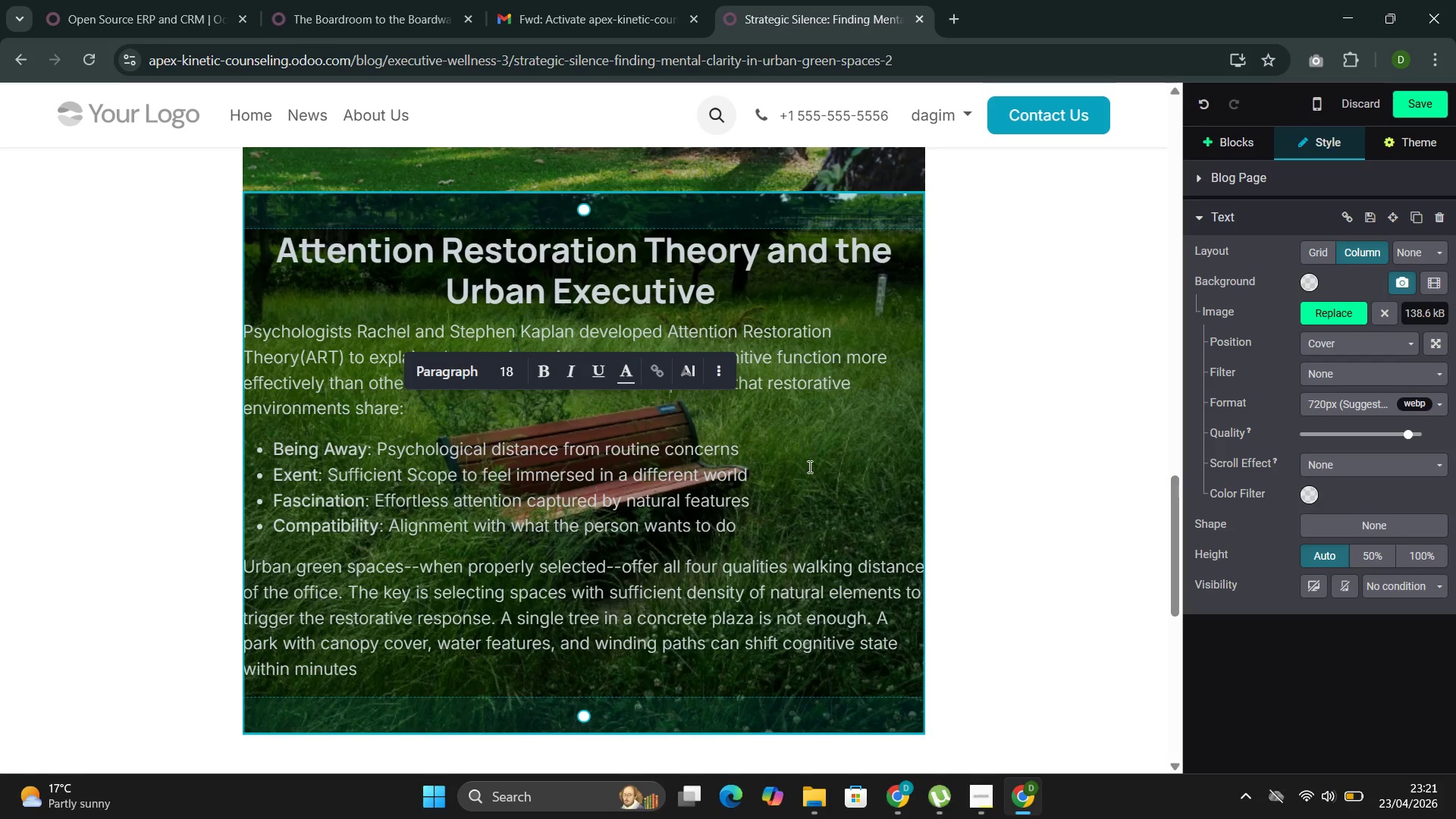 
scroll: coordinate [805, 475], scroll_direction: none, amount: 0.0
 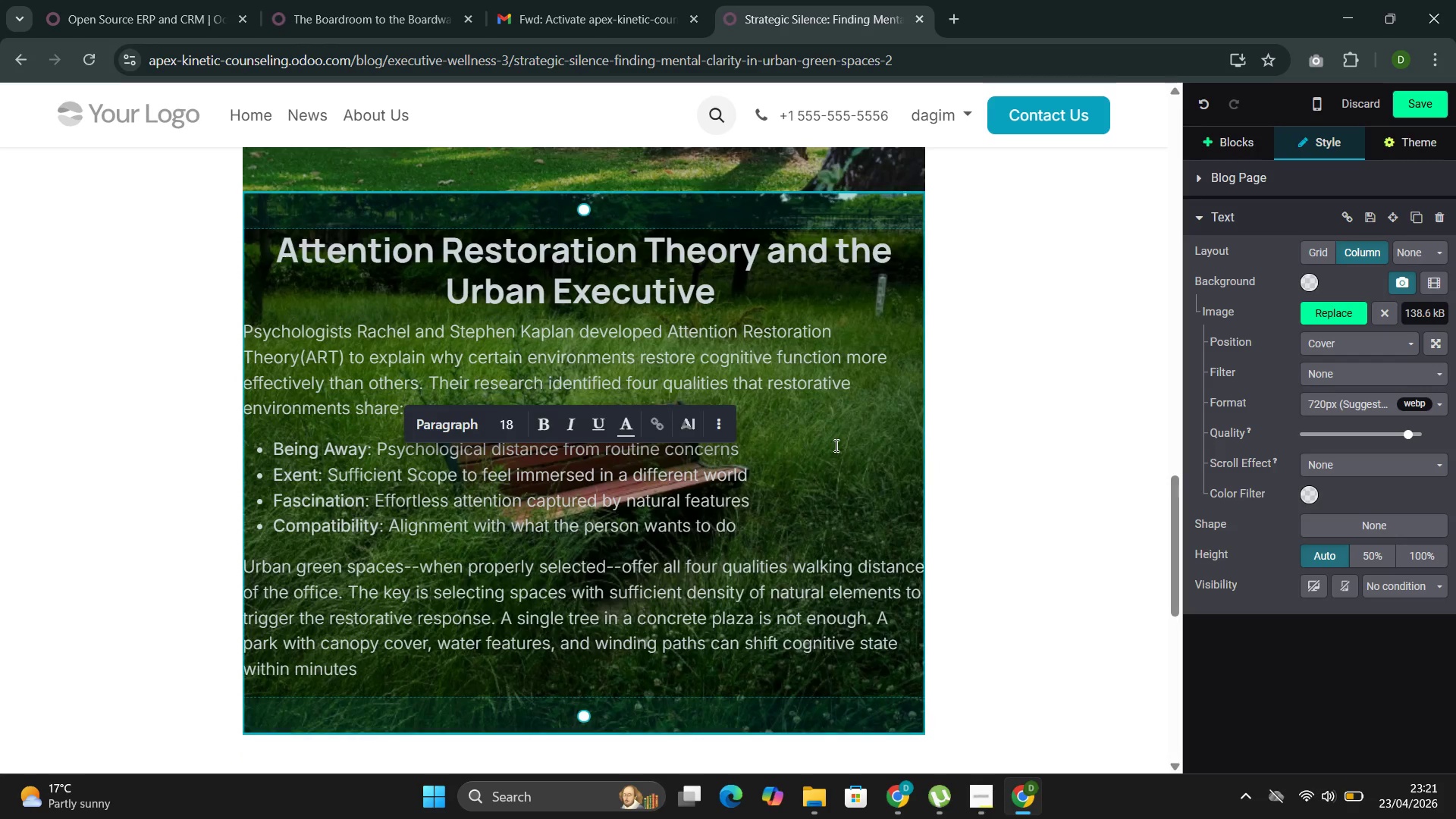 
double_click([836, 446])
 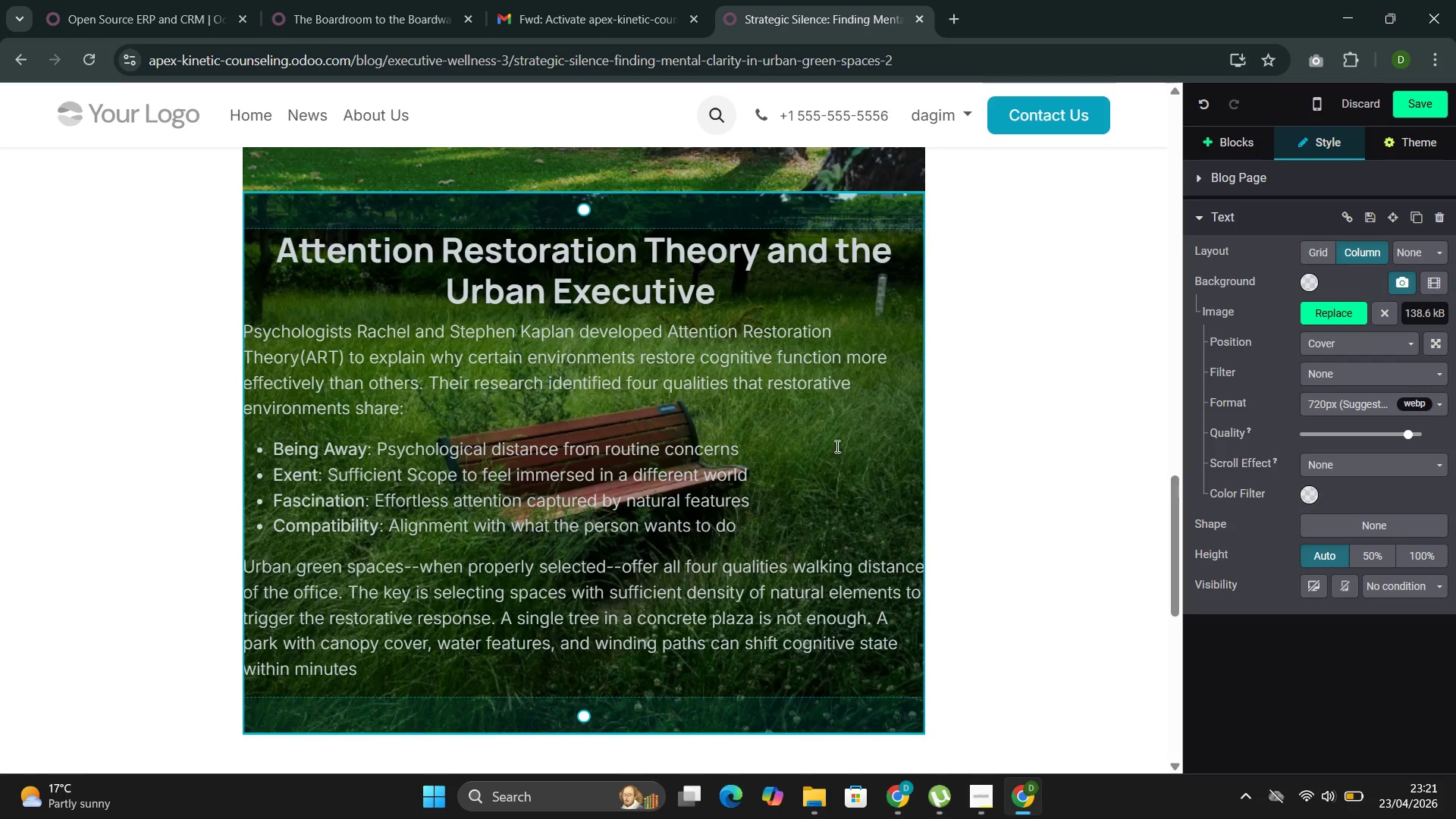 
triple_click([836, 446])
 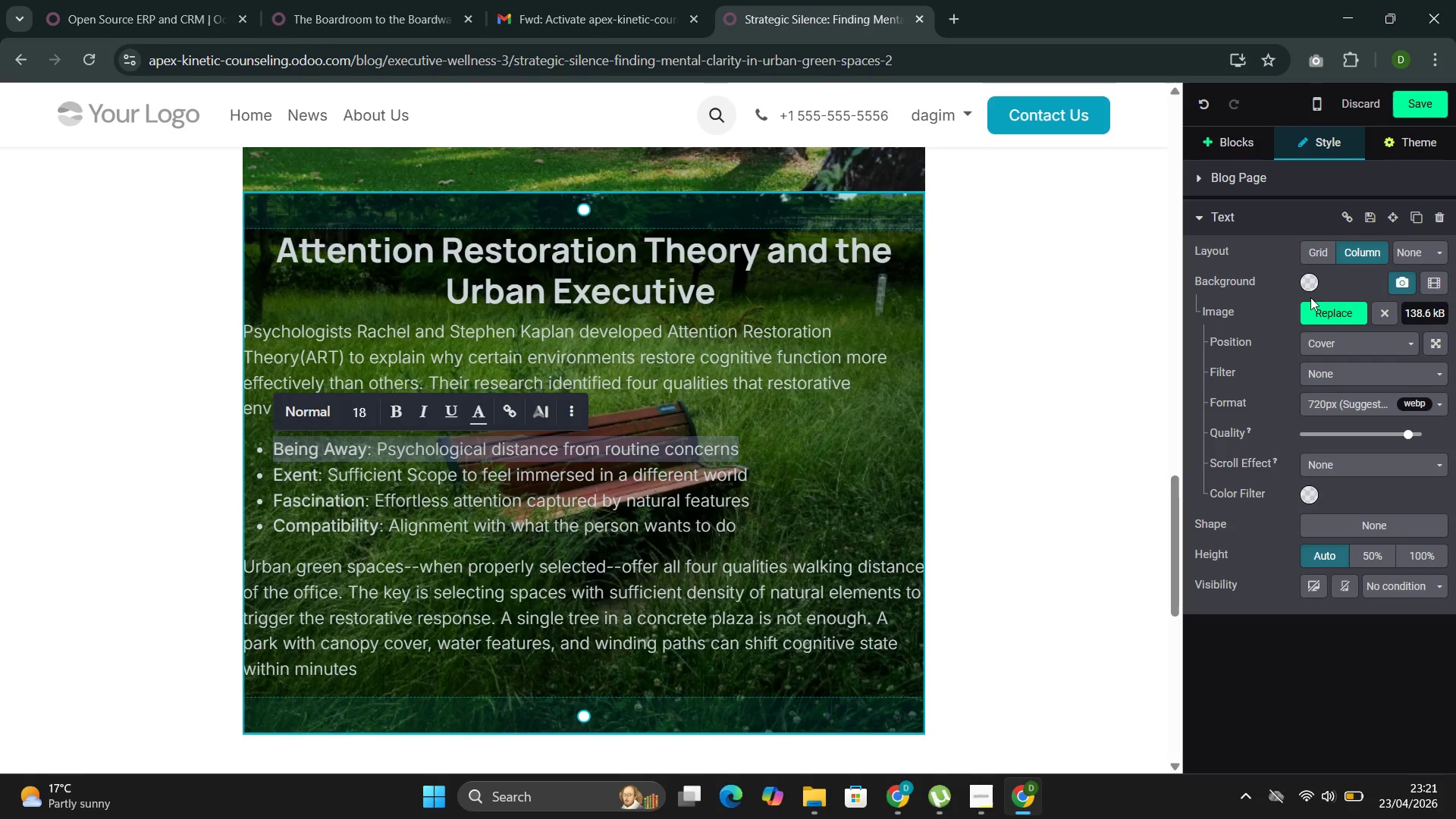 
left_click([1322, 315])
 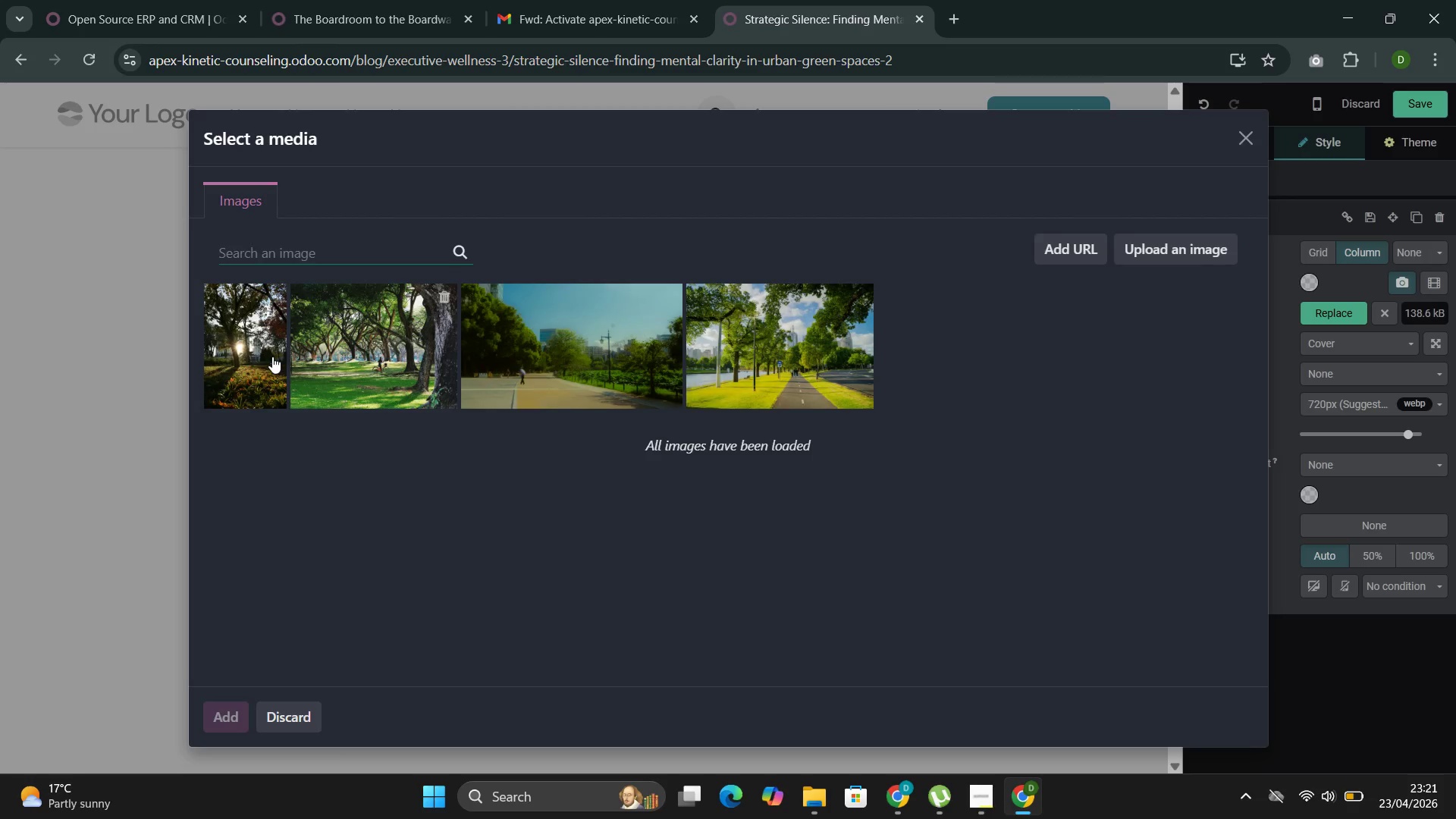 
left_click([268, 361])
 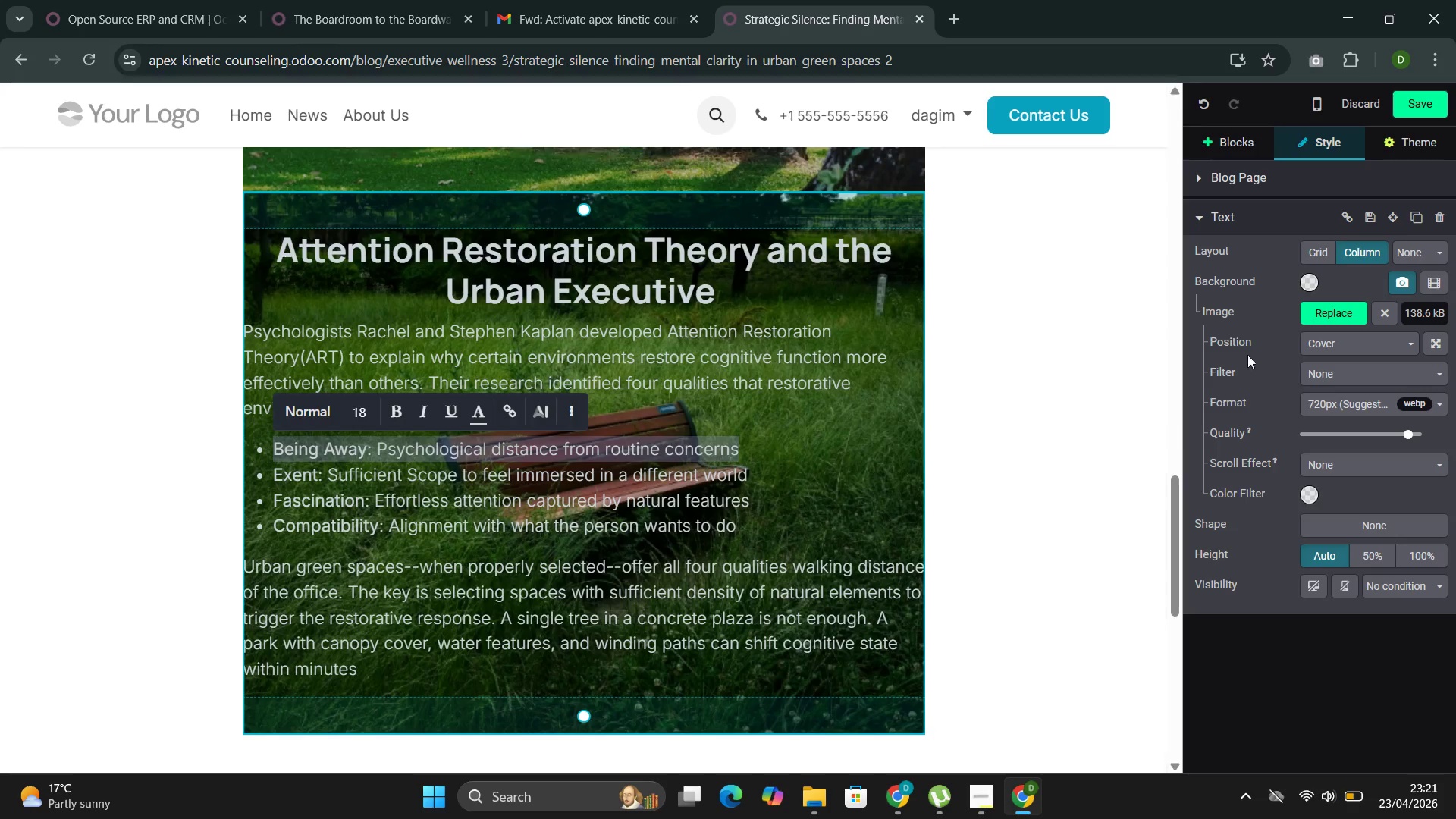 
left_click([1351, 306])
 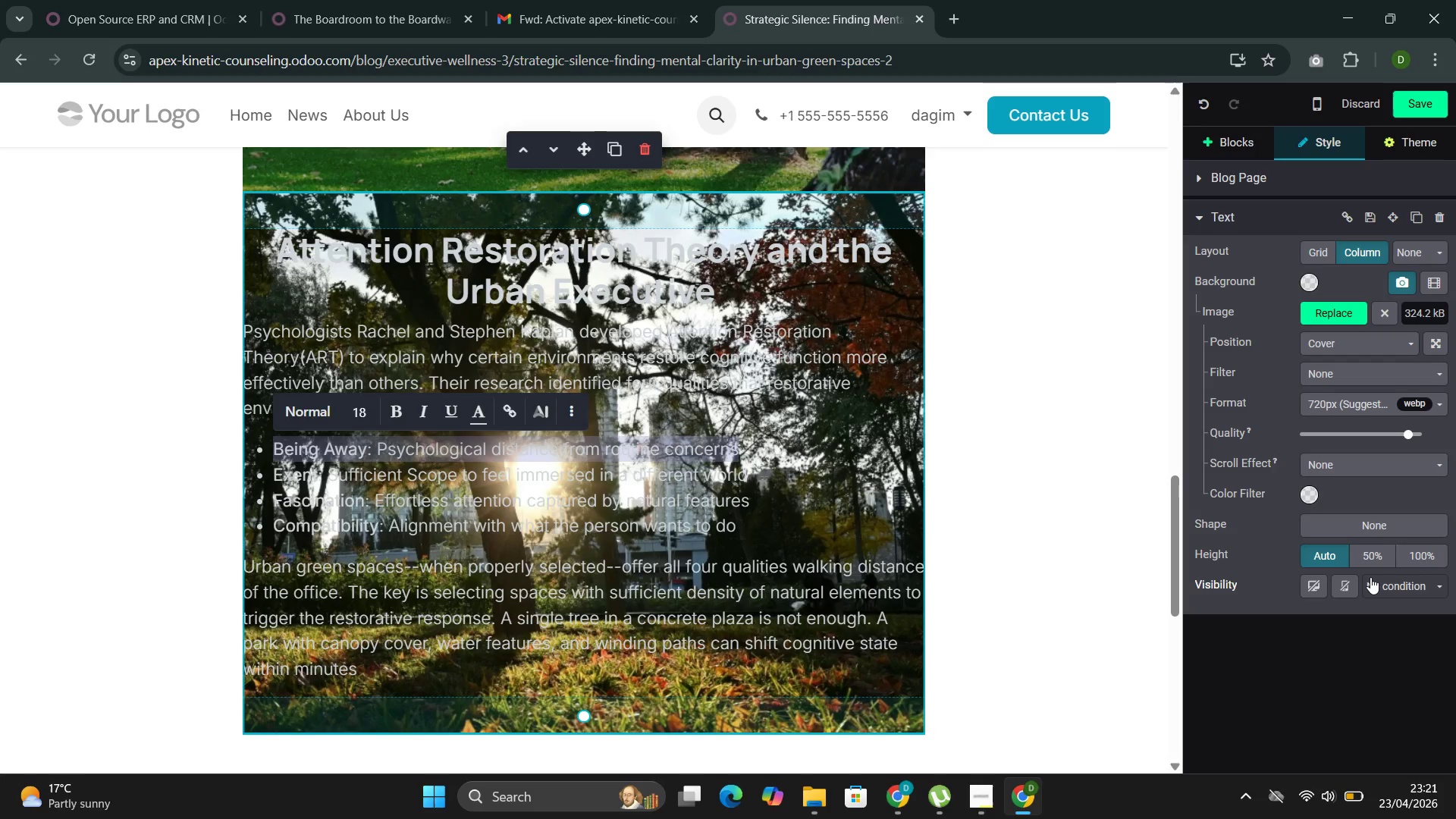 
left_click([603, 512])
 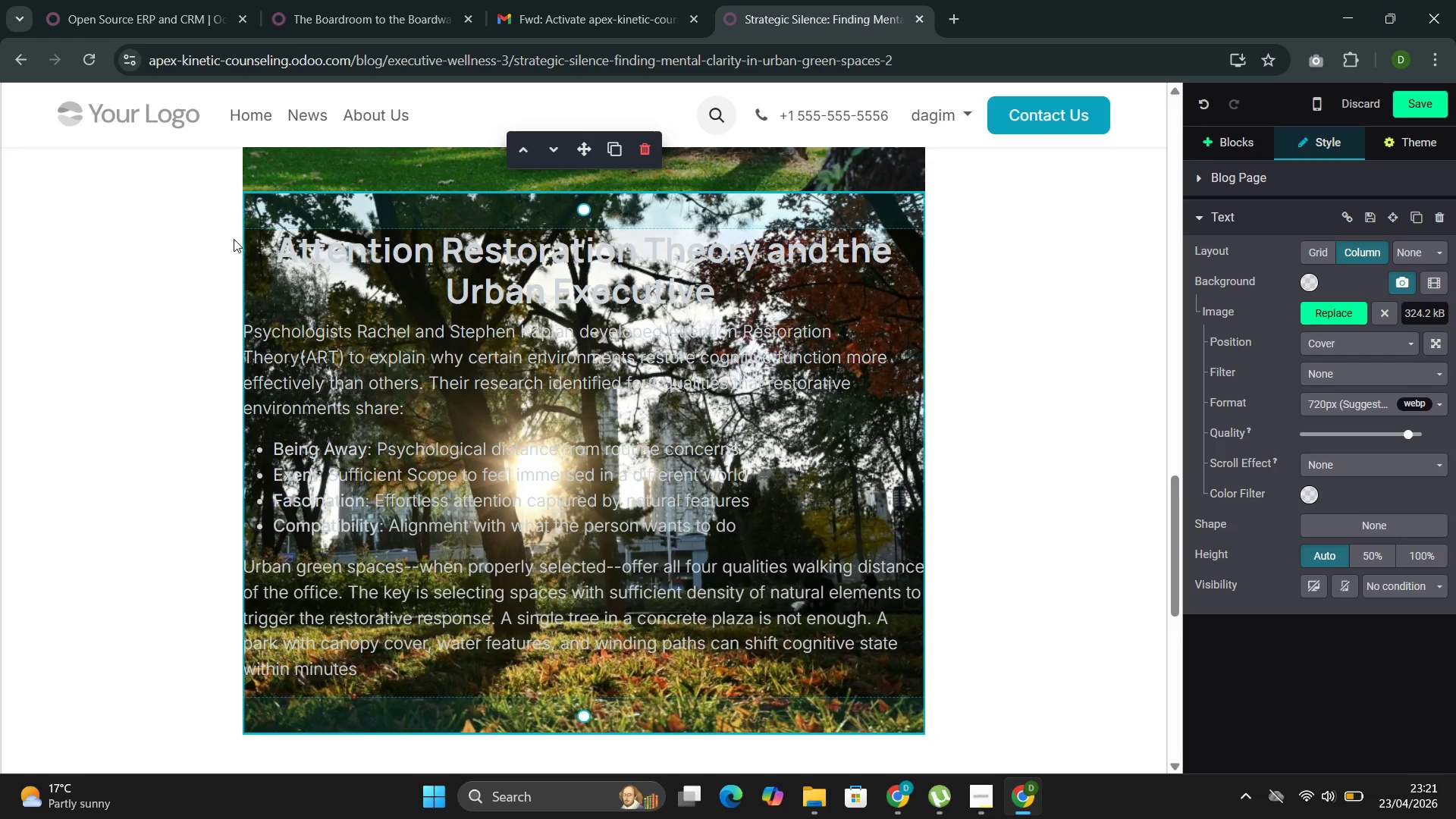 
left_click_drag(start_coordinate=[267, 253], to_coordinate=[547, 693])
 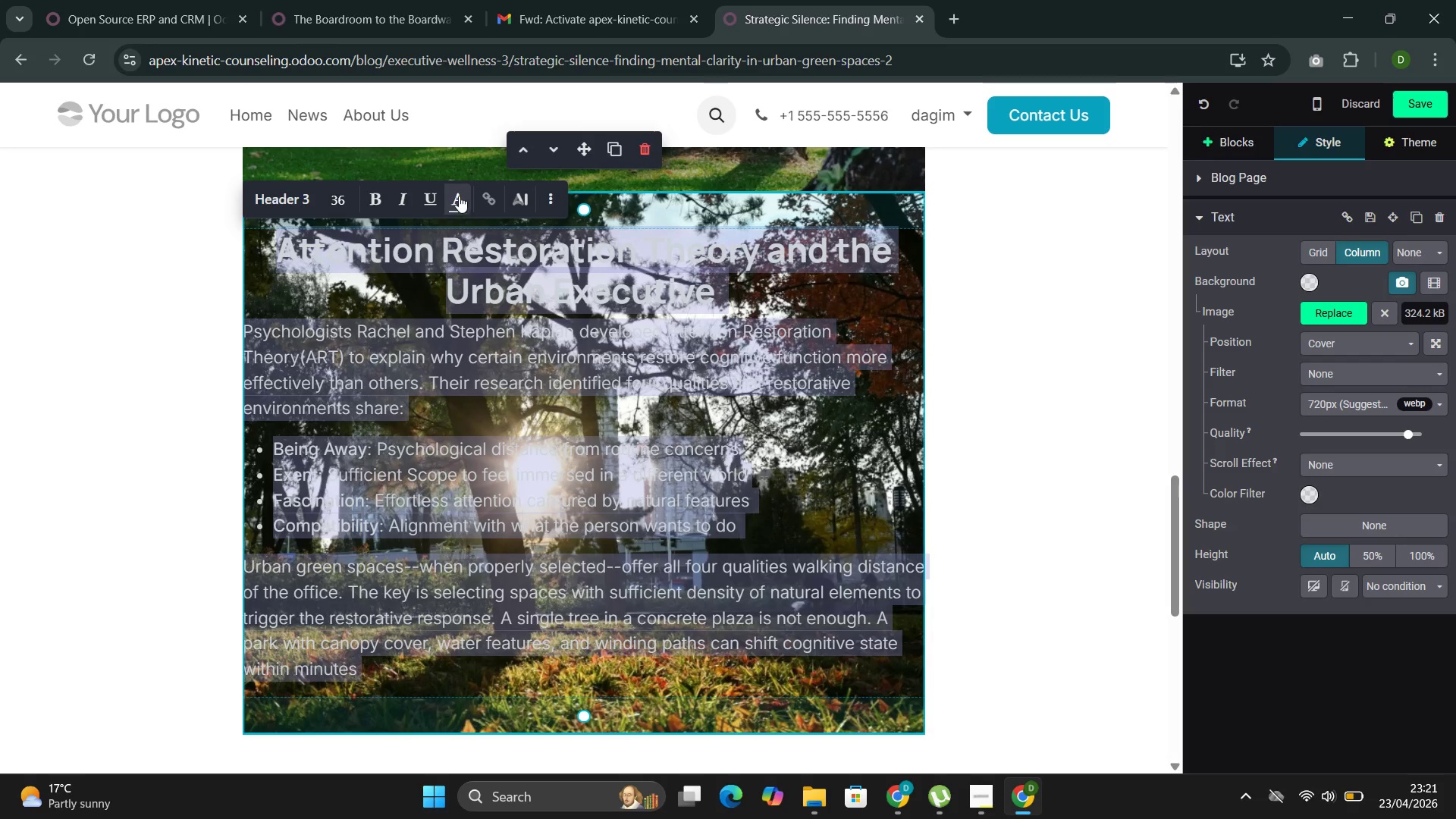 
left_click([459, 196])
 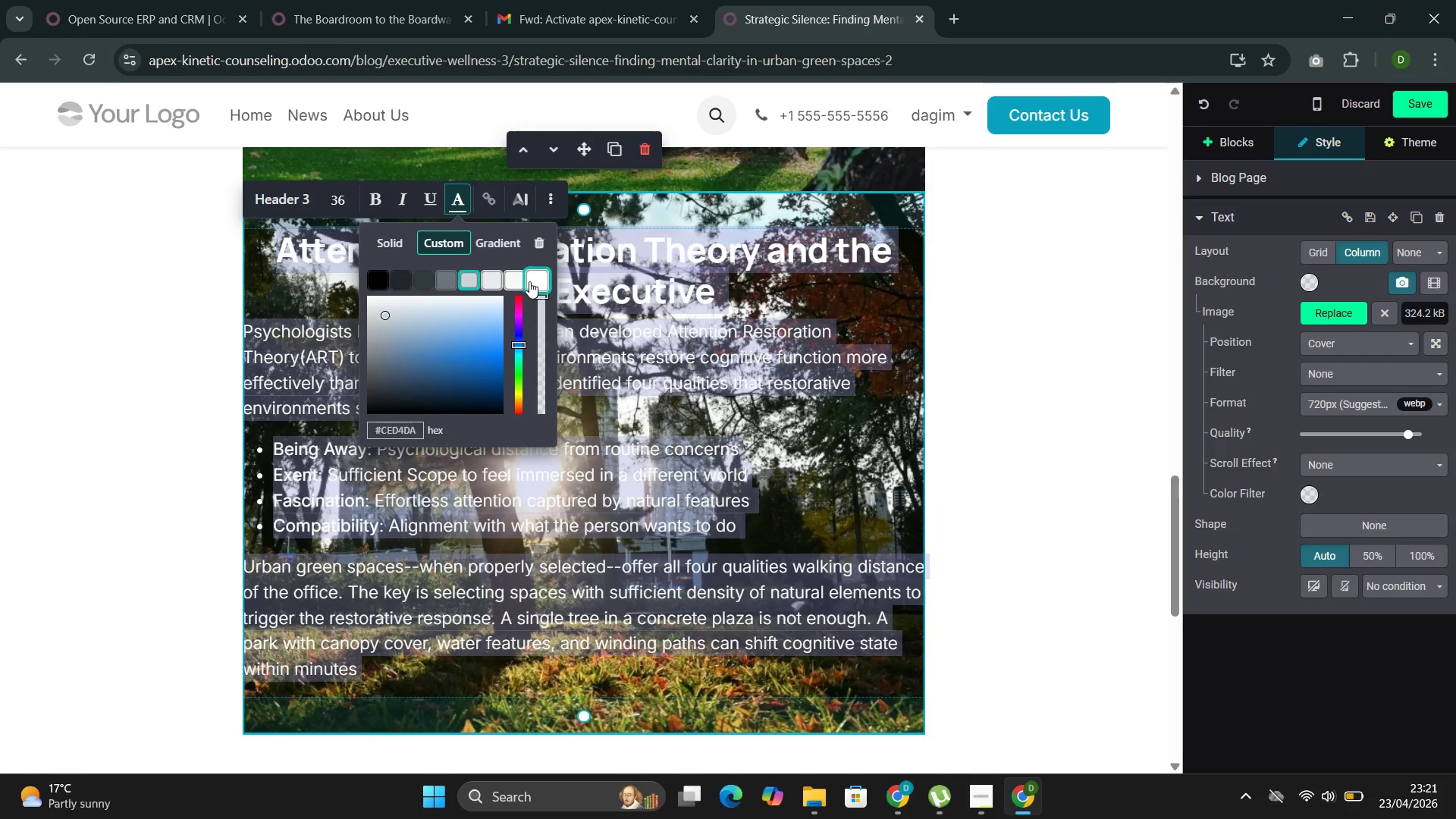 
left_click([532, 284])
 